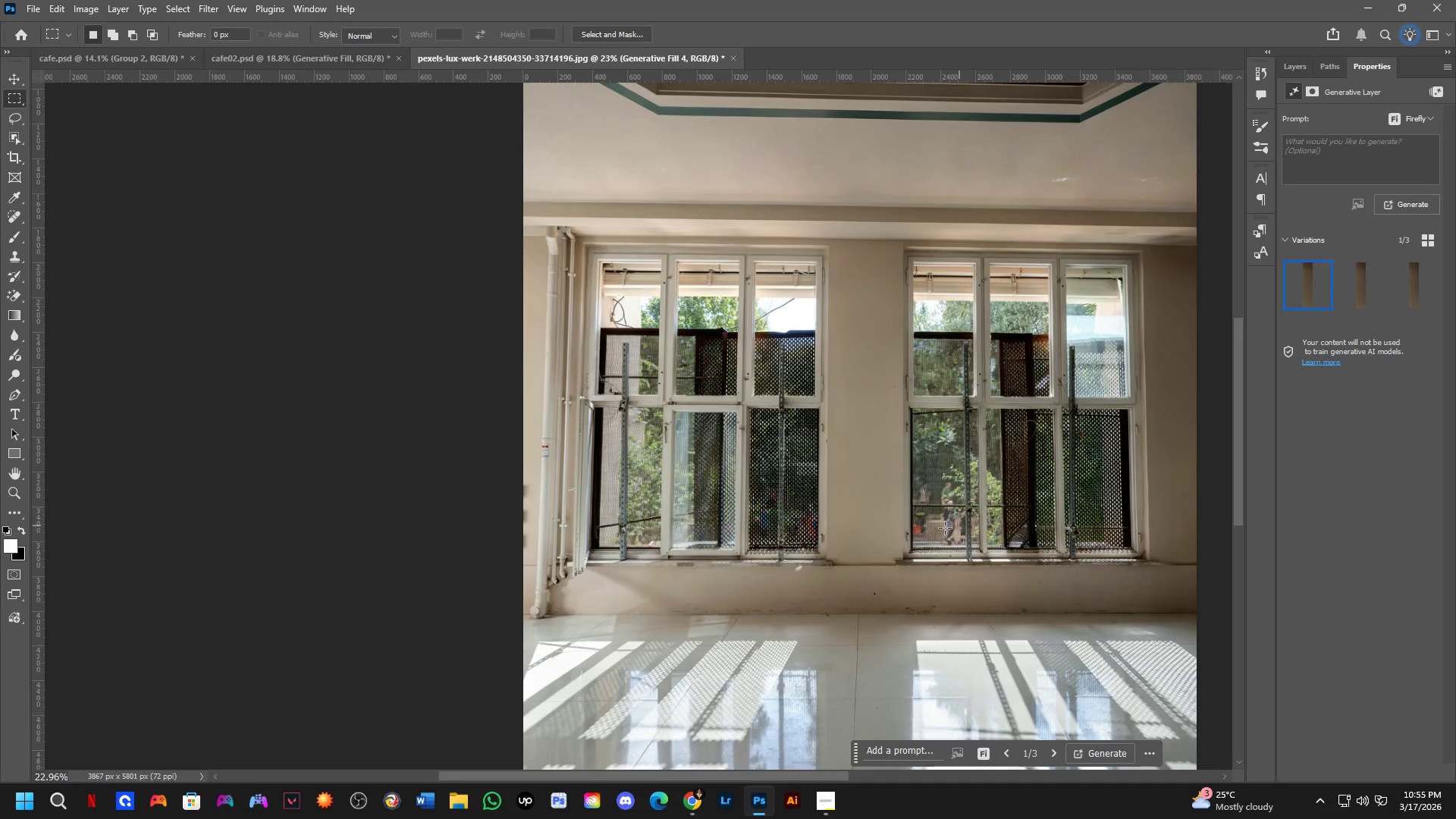 
hold_key(key=Space, duration=0.66)
 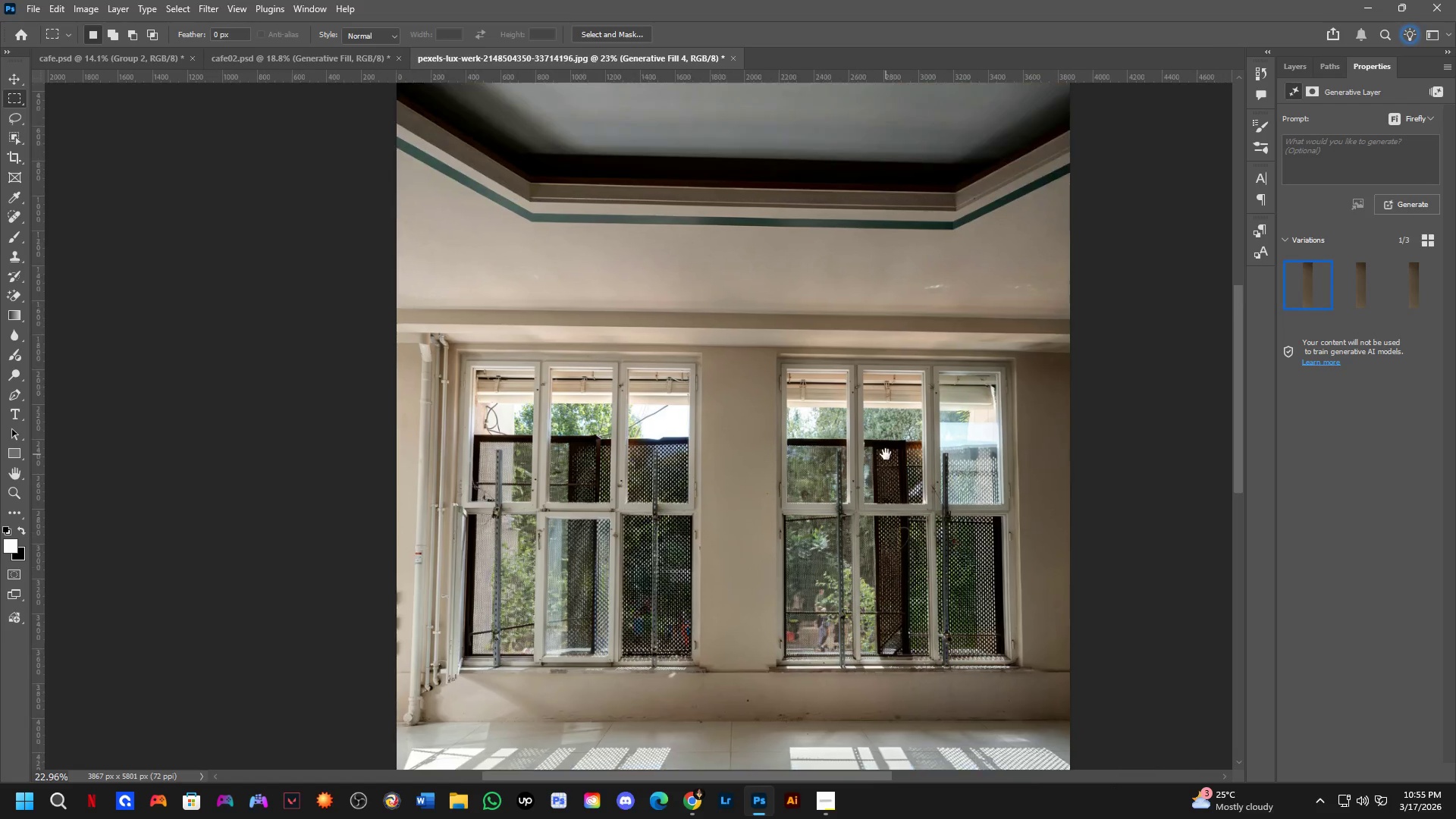 
left_click_drag(start_coordinate=[940, 528], to_coordinate=[827, 519])
 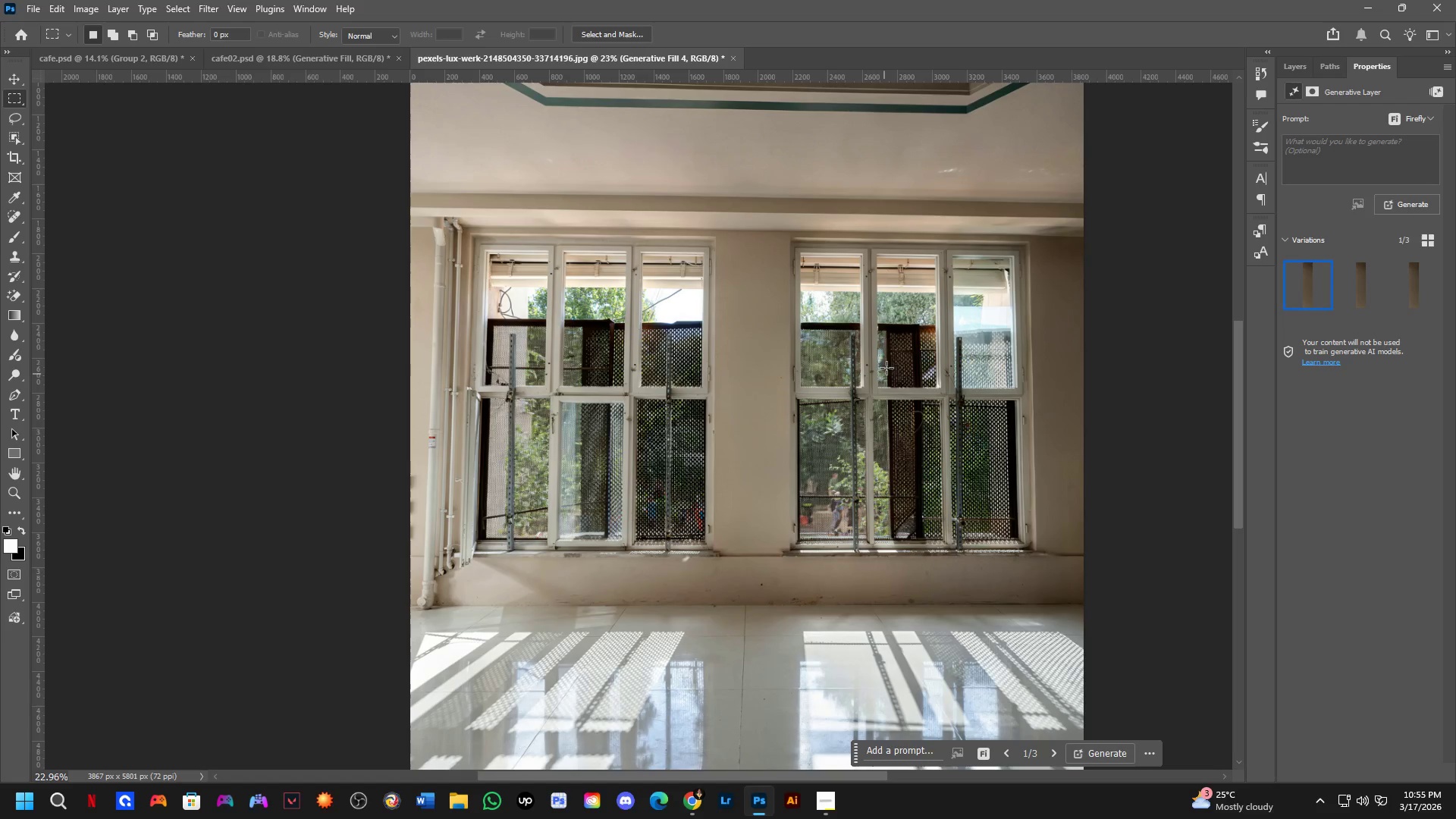 
scroll: coordinate [1078, 401], scroll_direction: down, amount: 4.0
 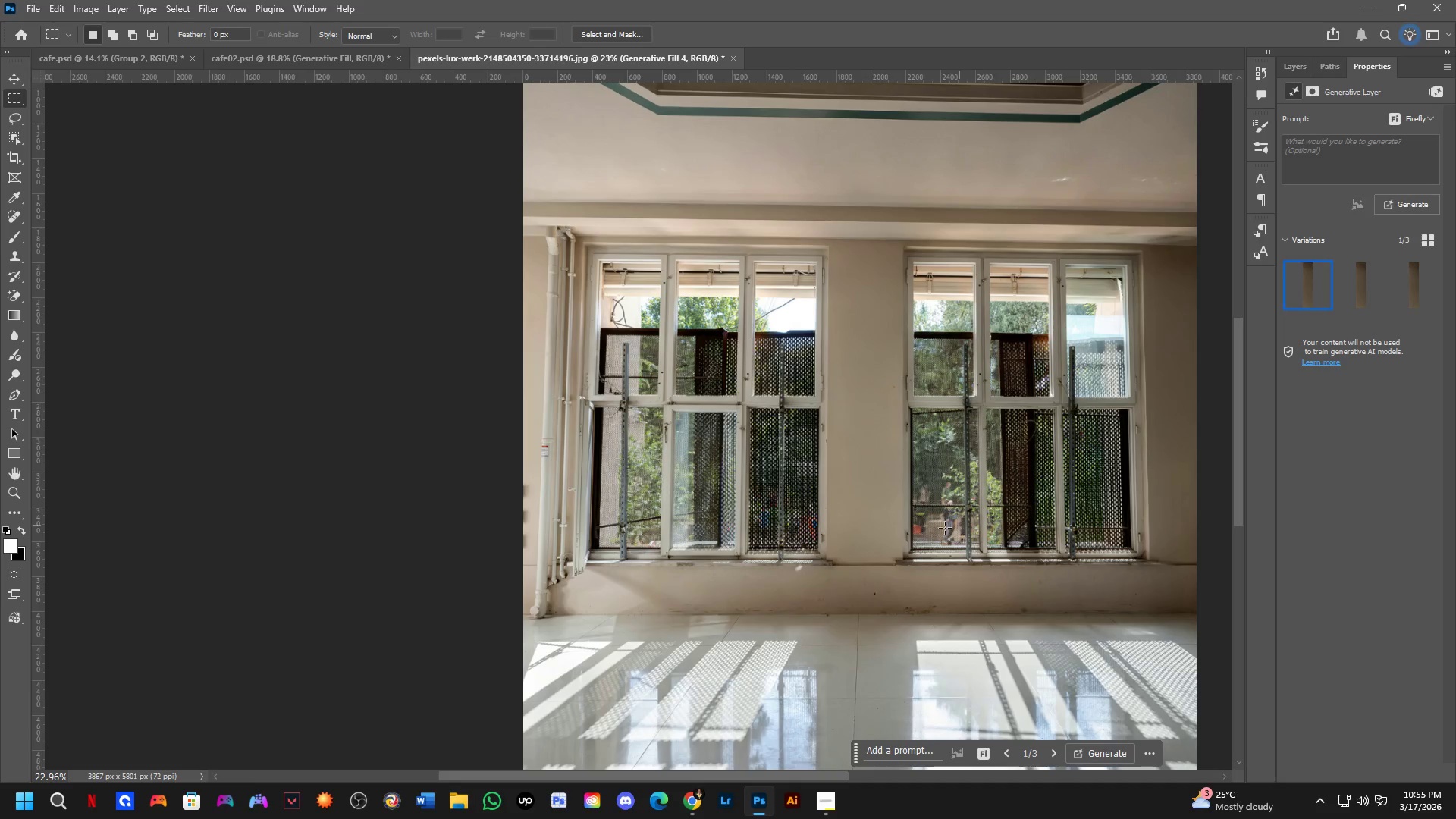 
hold_key(key=Space, duration=0.5)
 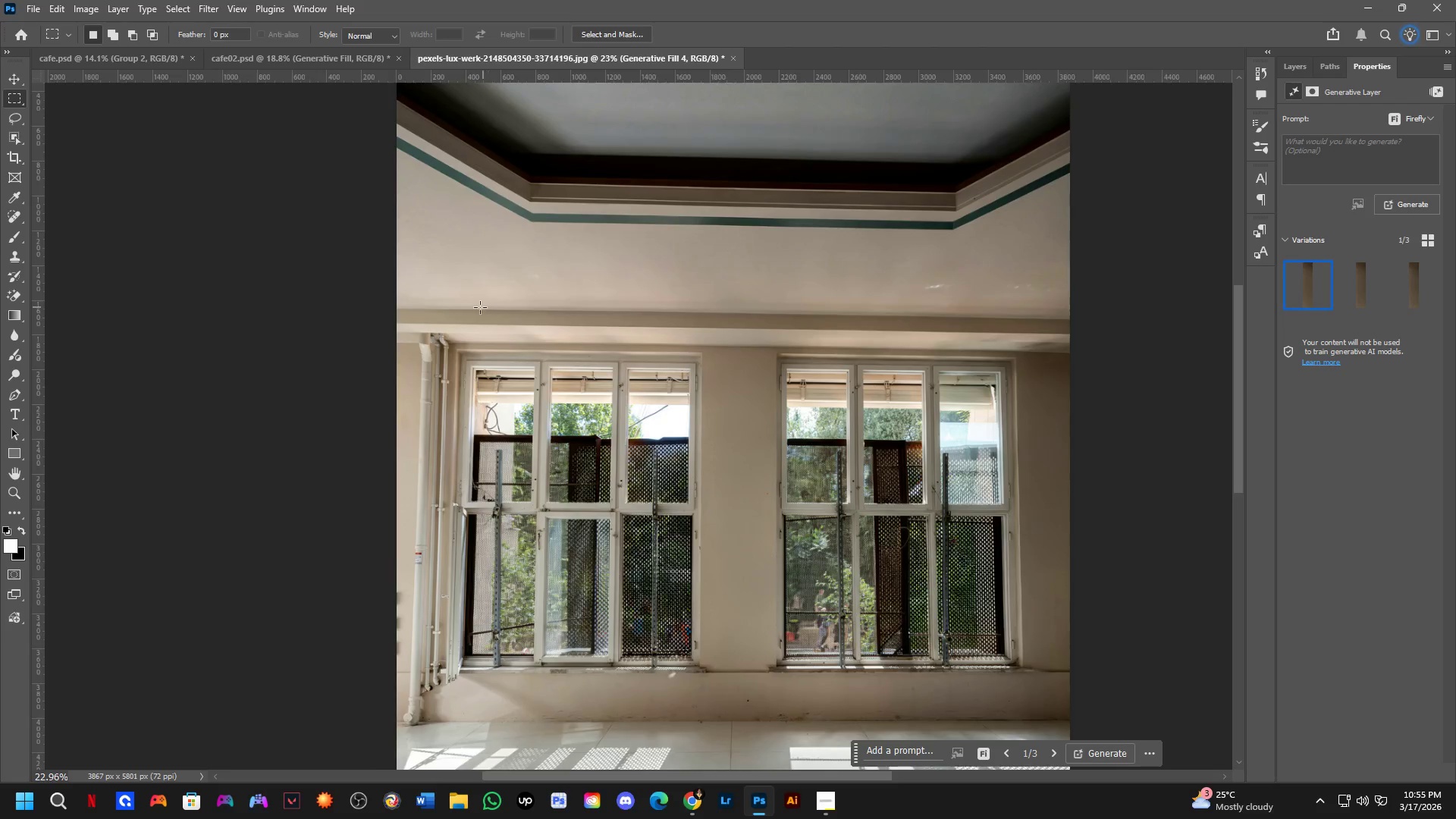 
left_click_drag(start_coordinate=[899, 338], to_coordinate=[886, 454])
 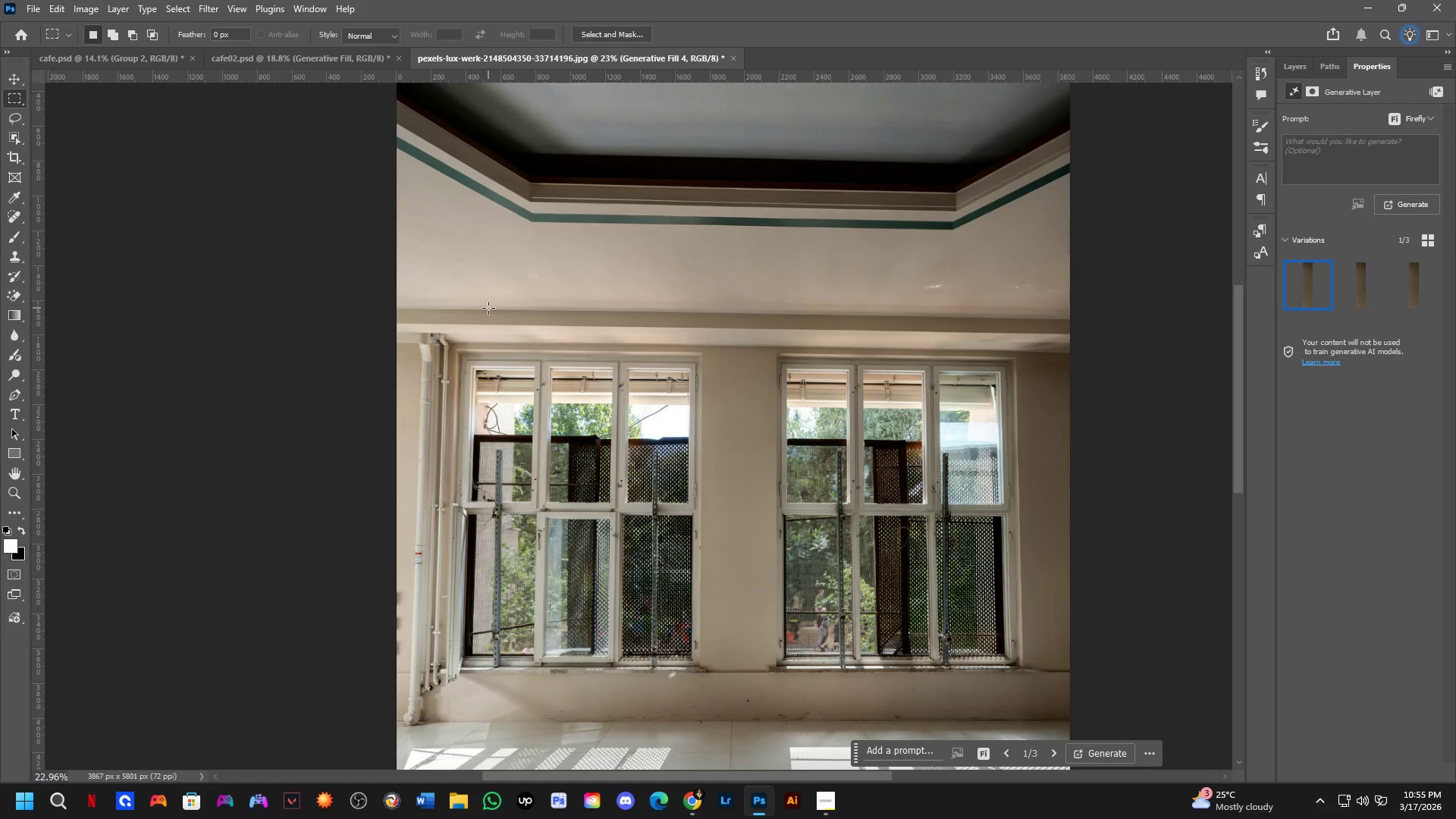 
hold_key(key=Space, duration=0.55)
 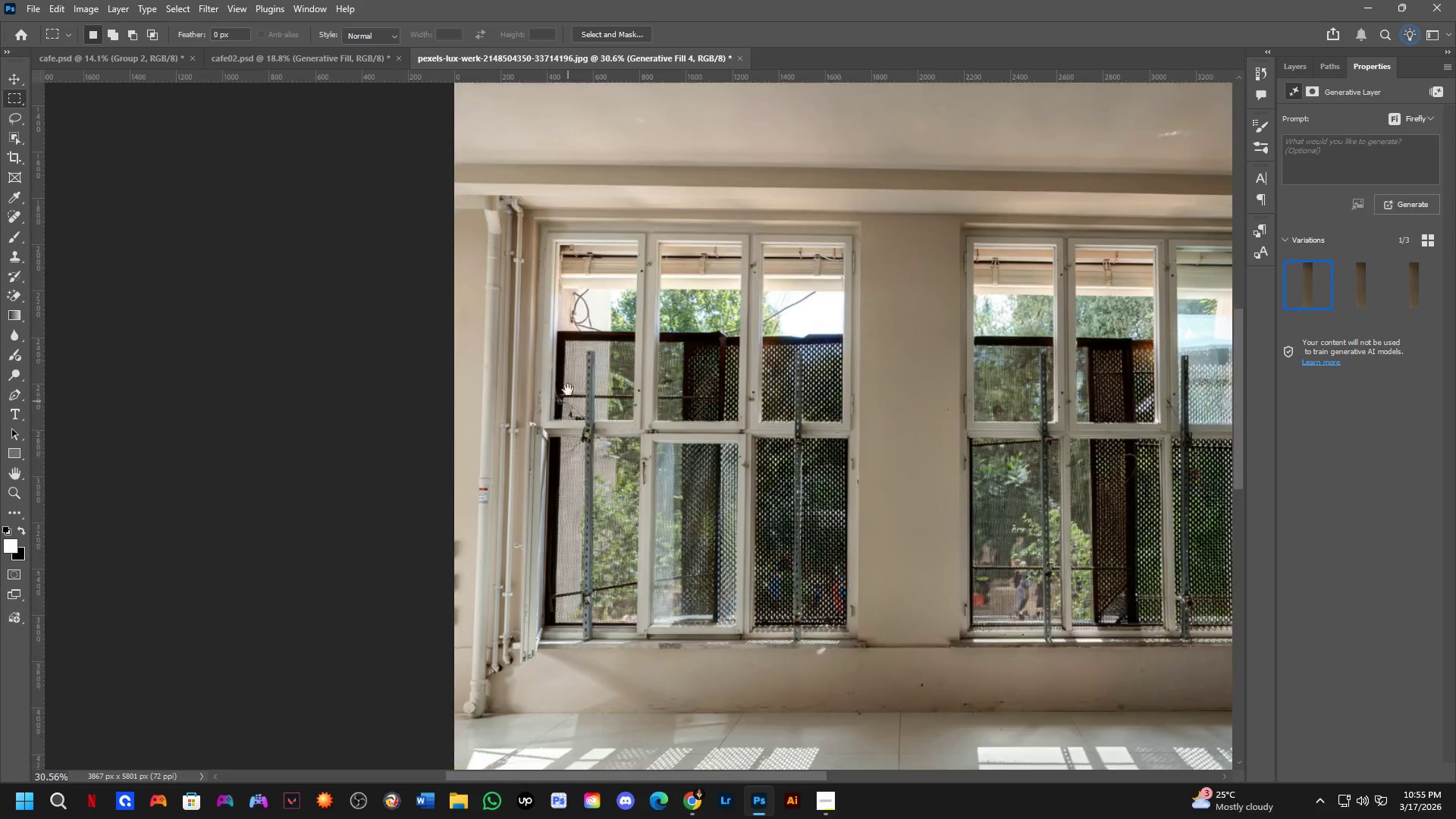 
left_click_drag(start_coordinate=[437, 427], to_coordinate=[530, 363])
 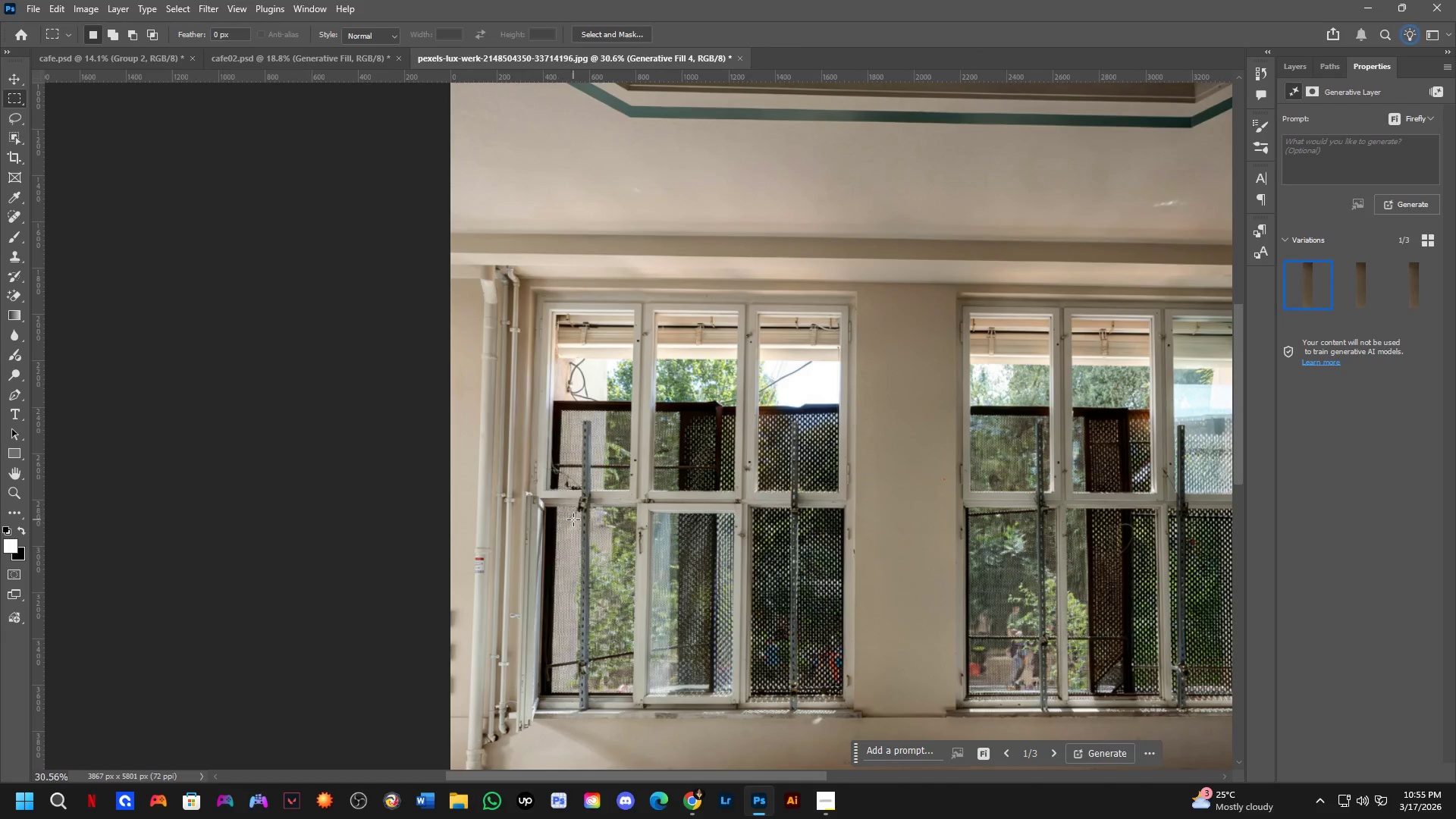 
scroll: coordinate [376, 330], scroll_direction: up, amount: 3.0
 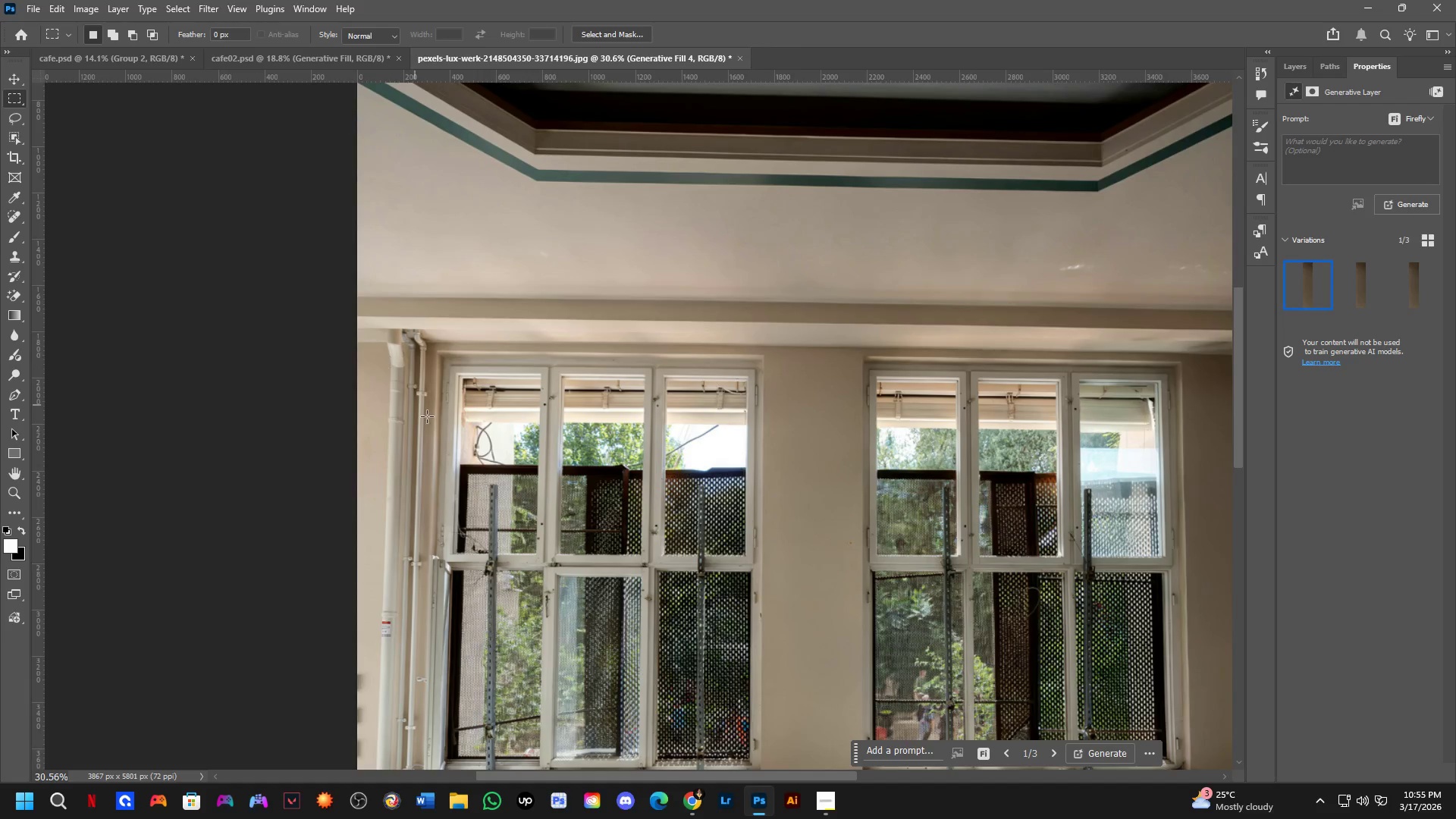 
hold_key(key=Space, duration=0.66)
 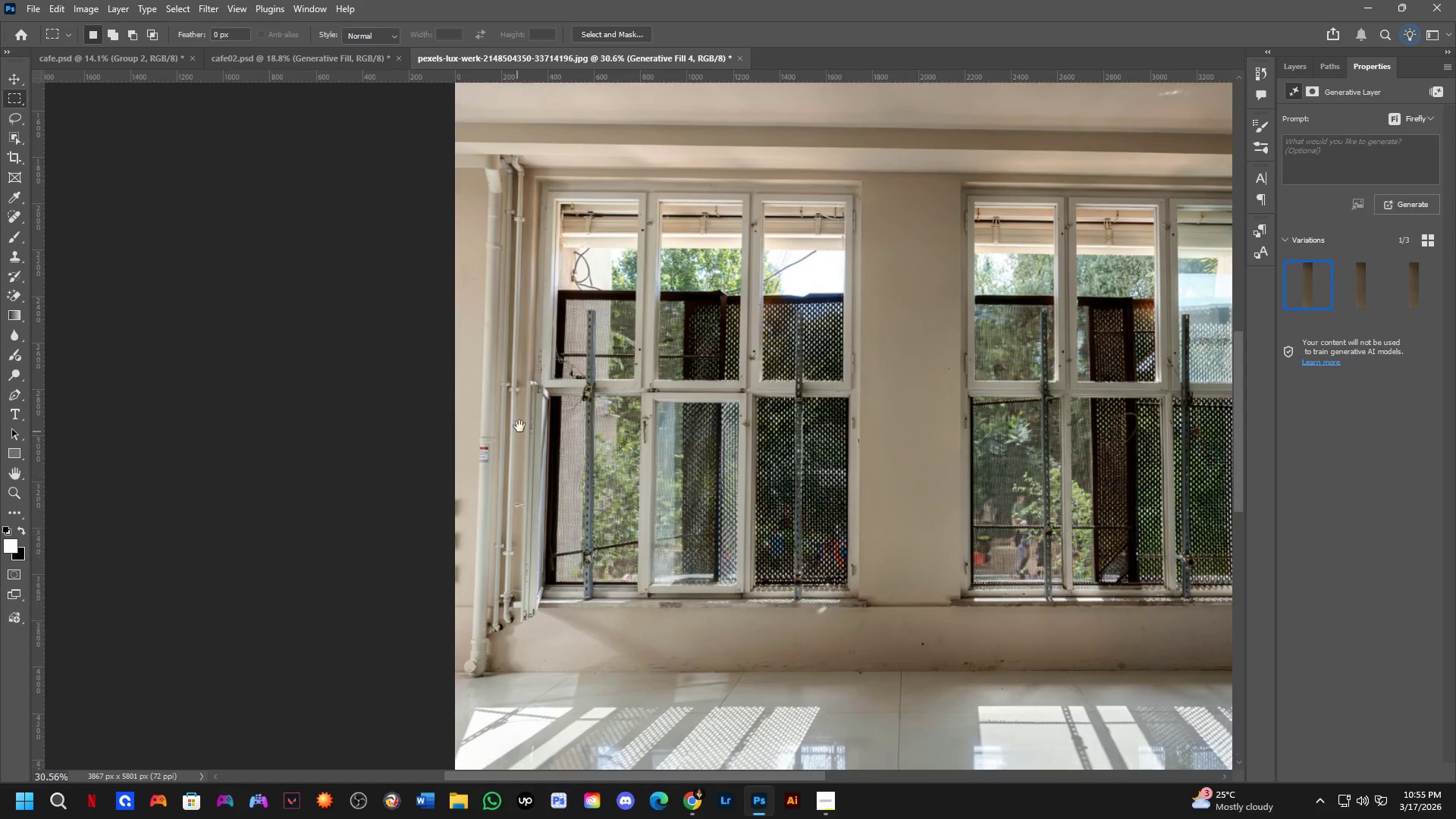 
left_click_drag(start_coordinate=[563, 478], to_coordinate=[568, 374])
 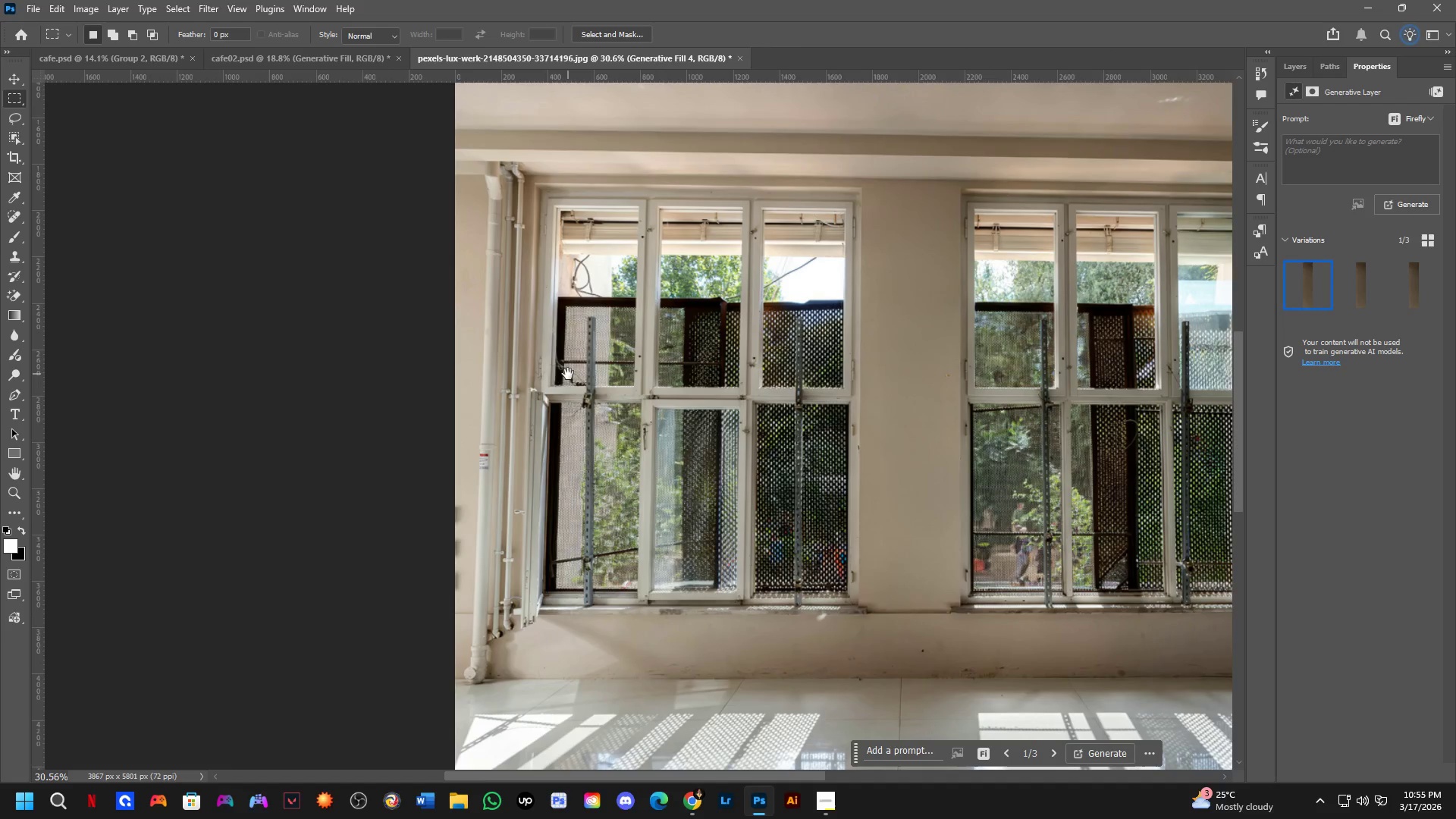 
hold_key(key=Space, duration=0.81)
 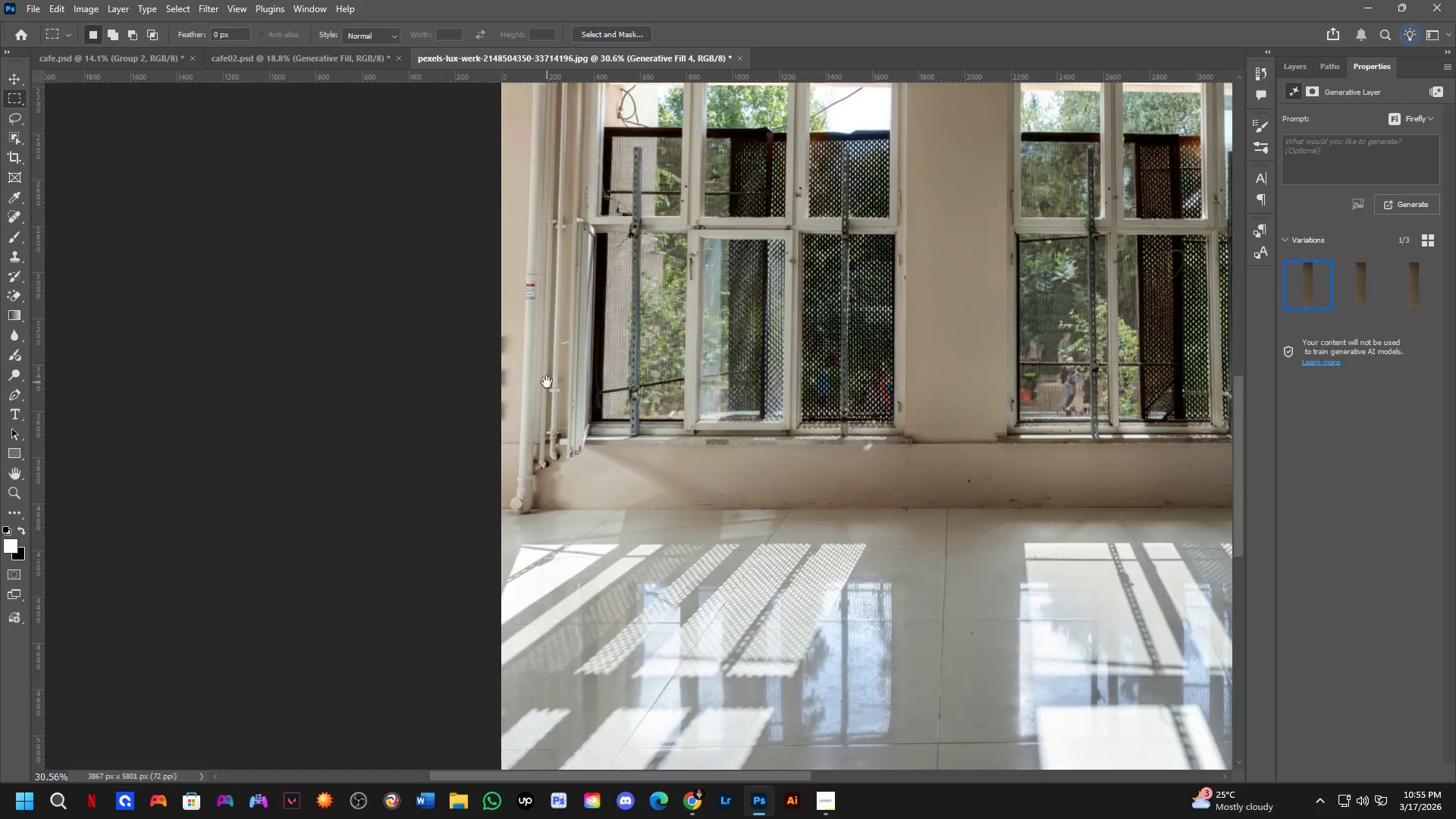 
left_click_drag(start_coordinate=[516, 441], to_coordinate=[539, 385])
 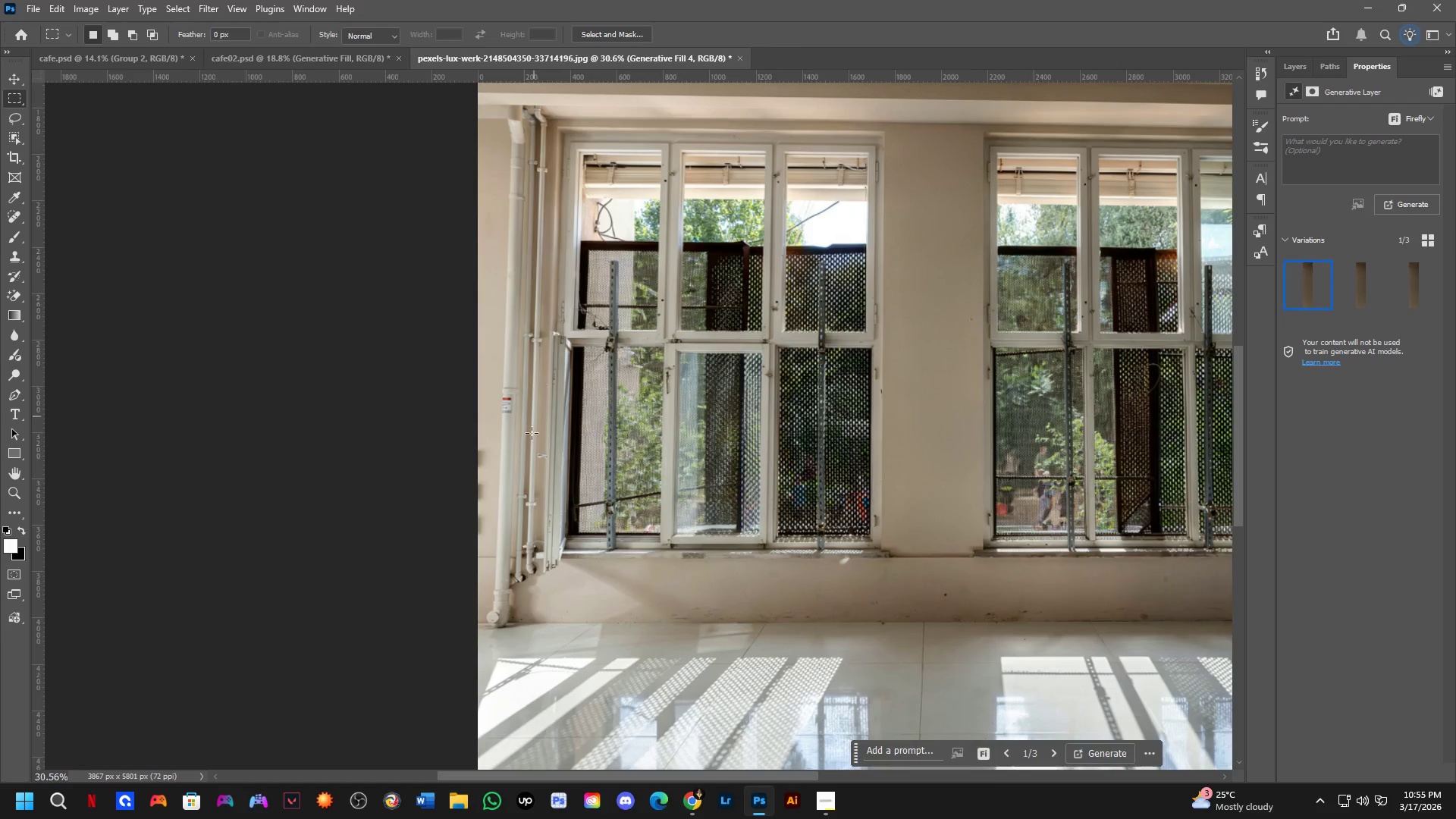 
hold_key(key=Space, duration=0.59)
 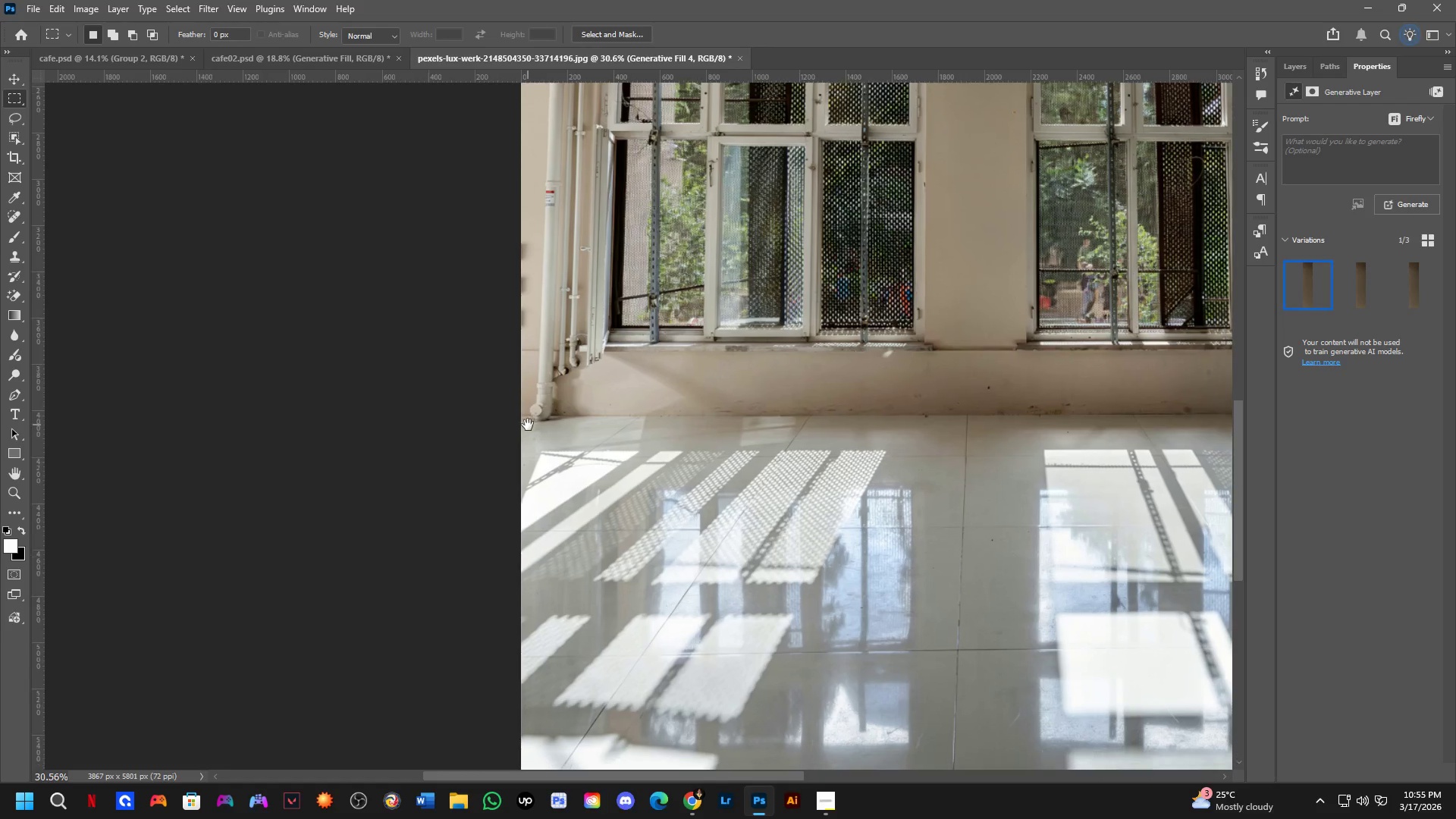 
left_click_drag(start_coordinate=[523, 496], to_coordinate=[547, 382])
 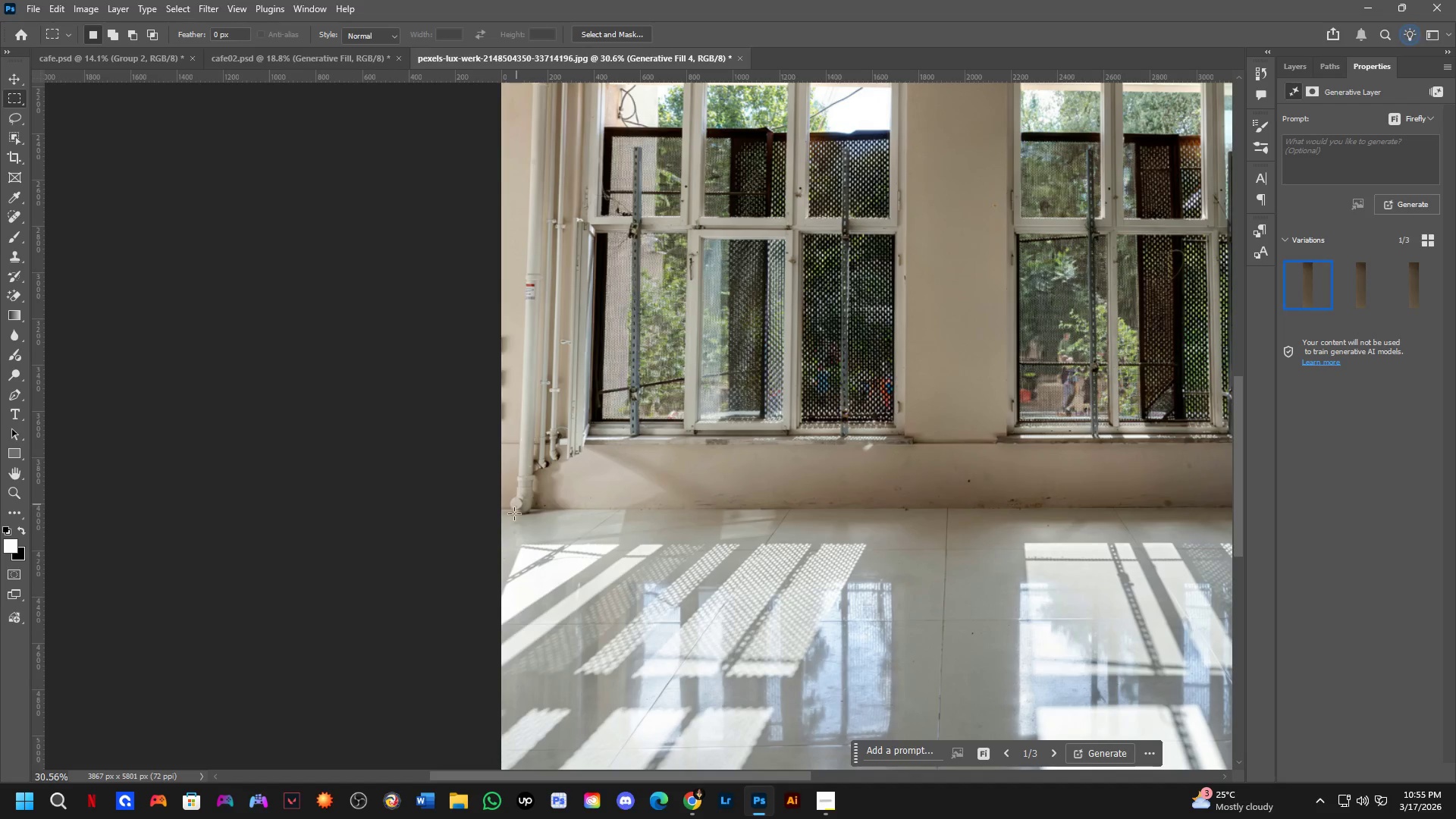 
hold_key(key=Space, duration=0.56)
 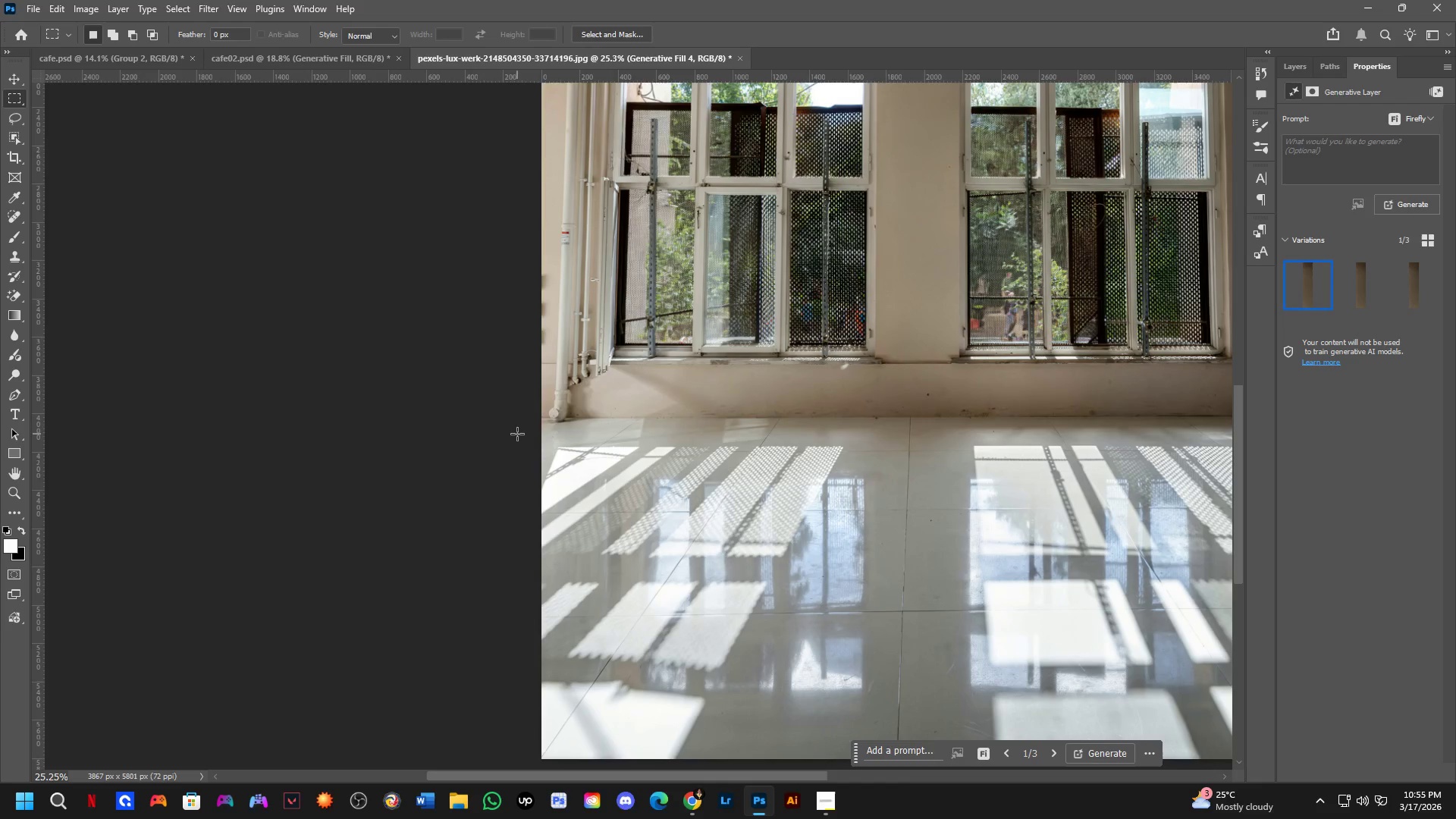 
left_click_drag(start_coordinate=[508, 518], to_coordinate=[528, 425])
 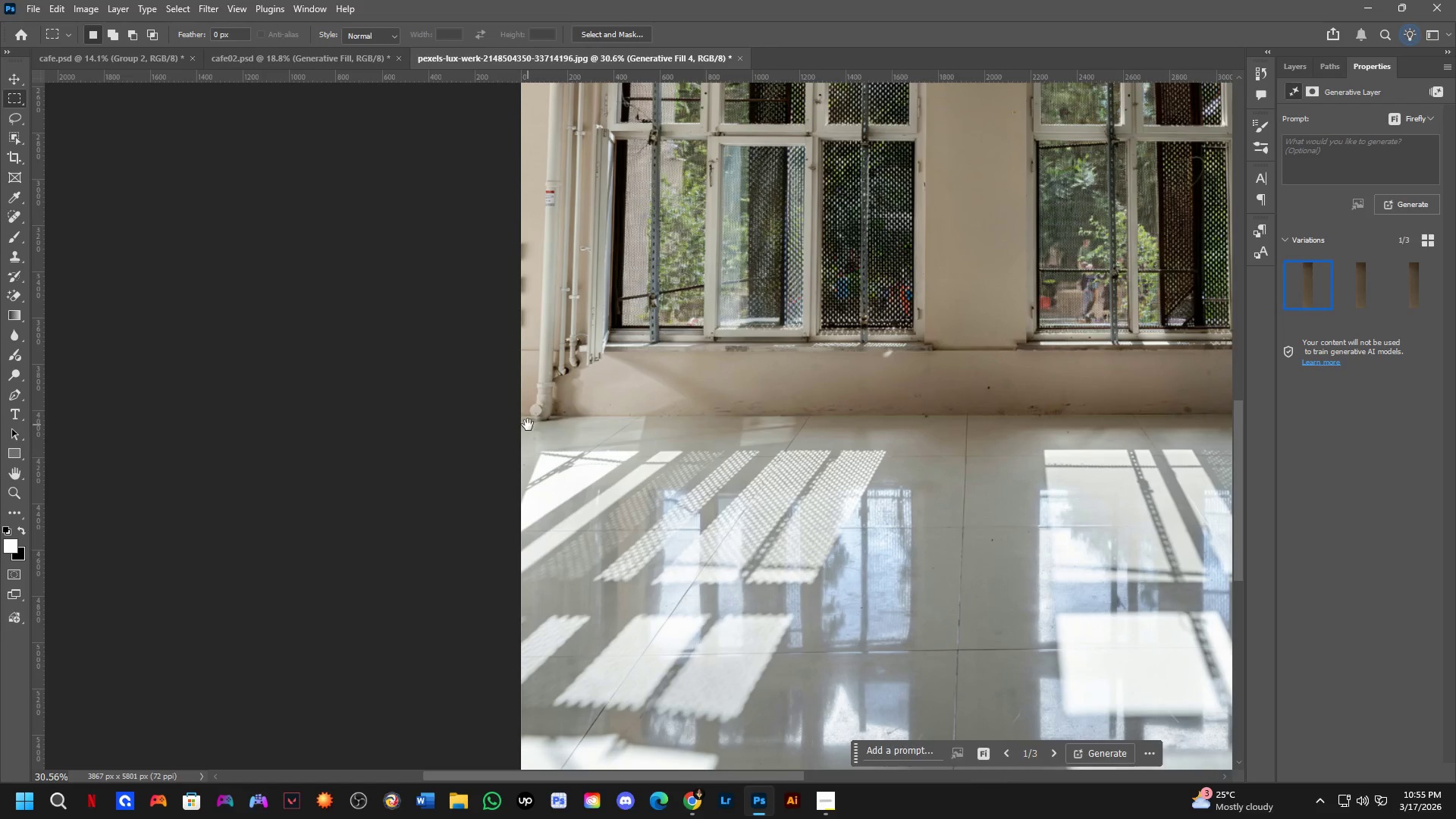 
hold_key(key=Space, duration=1.5)
 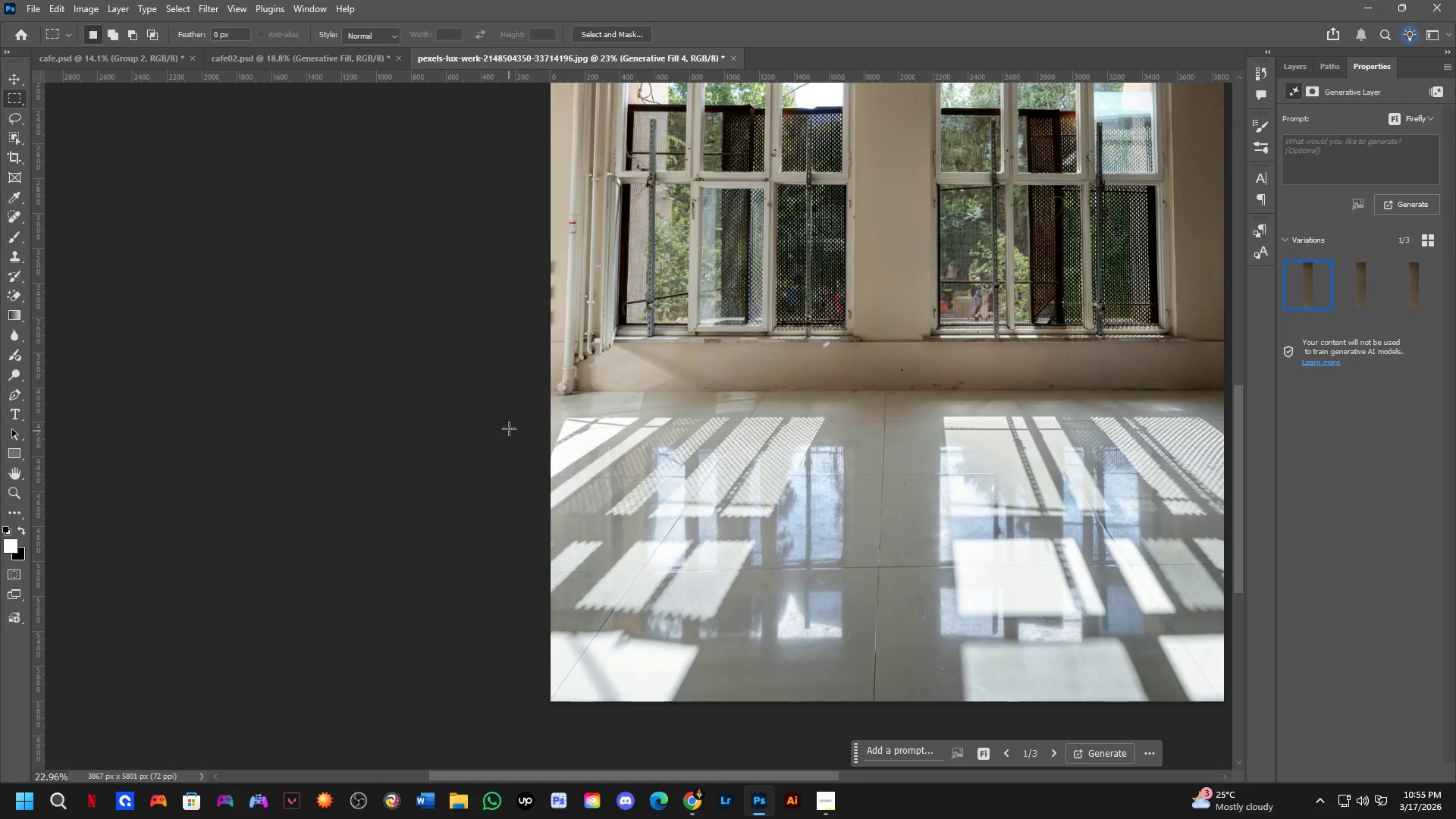 
left_click_drag(start_coordinate=[513, 452], to_coordinate=[513, 425])
 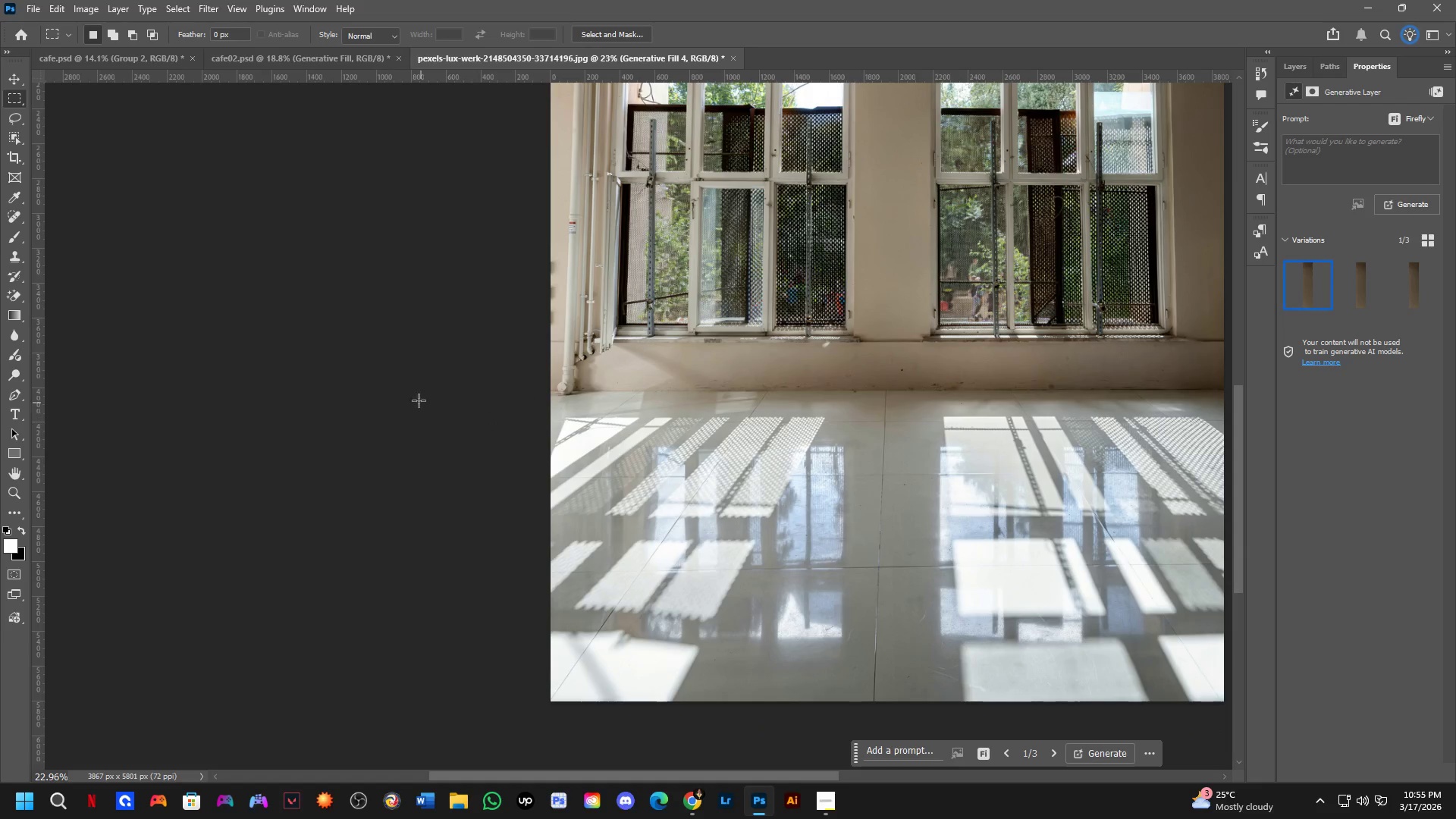 
scroll: coordinate [513, 437], scroll_direction: down, amount: 3.0
 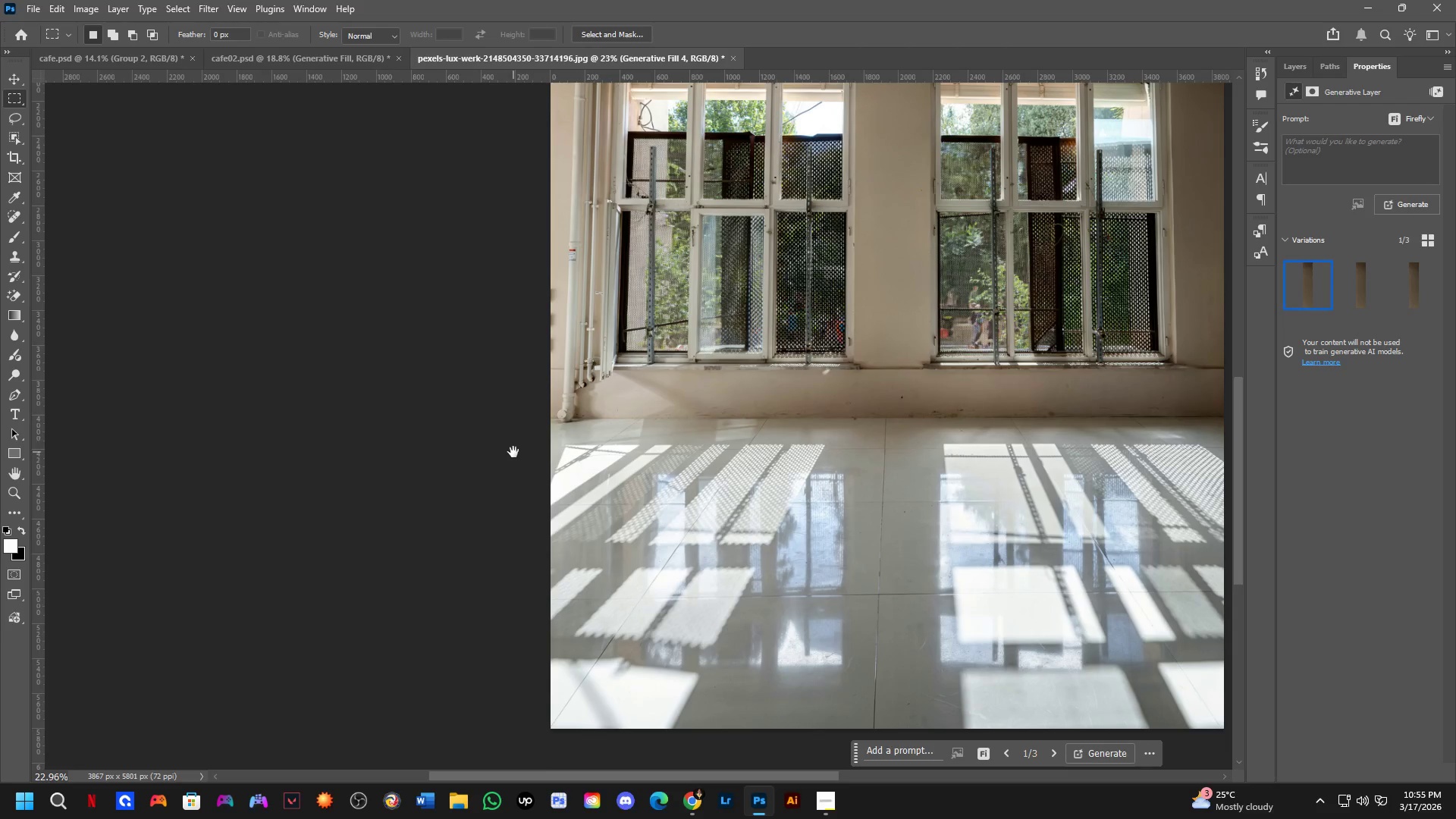 
hold_key(key=Space, duration=0.77)
 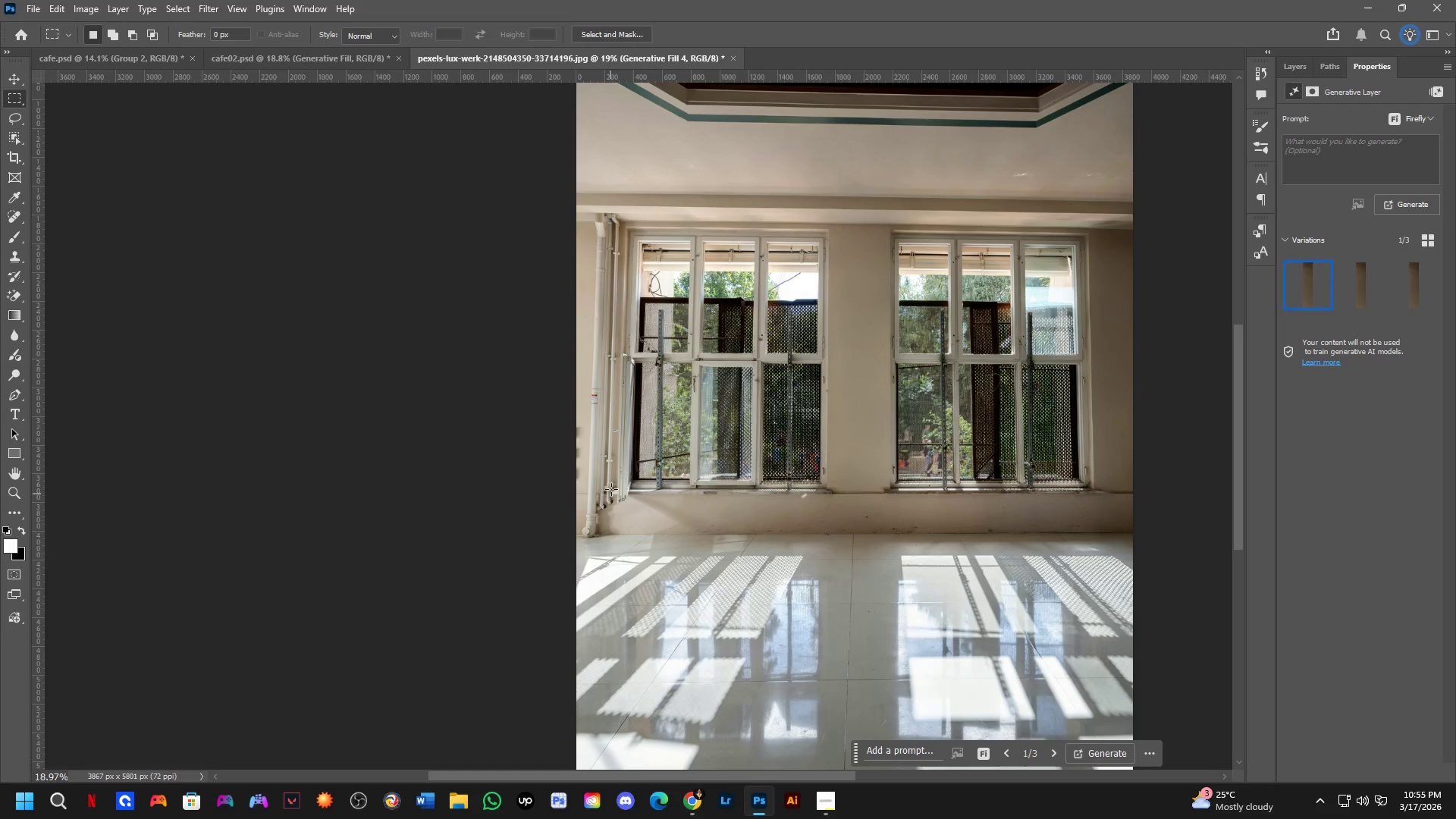 
left_click_drag(start_coordinate=[616, 350], to_coordinate=[632, 498])
 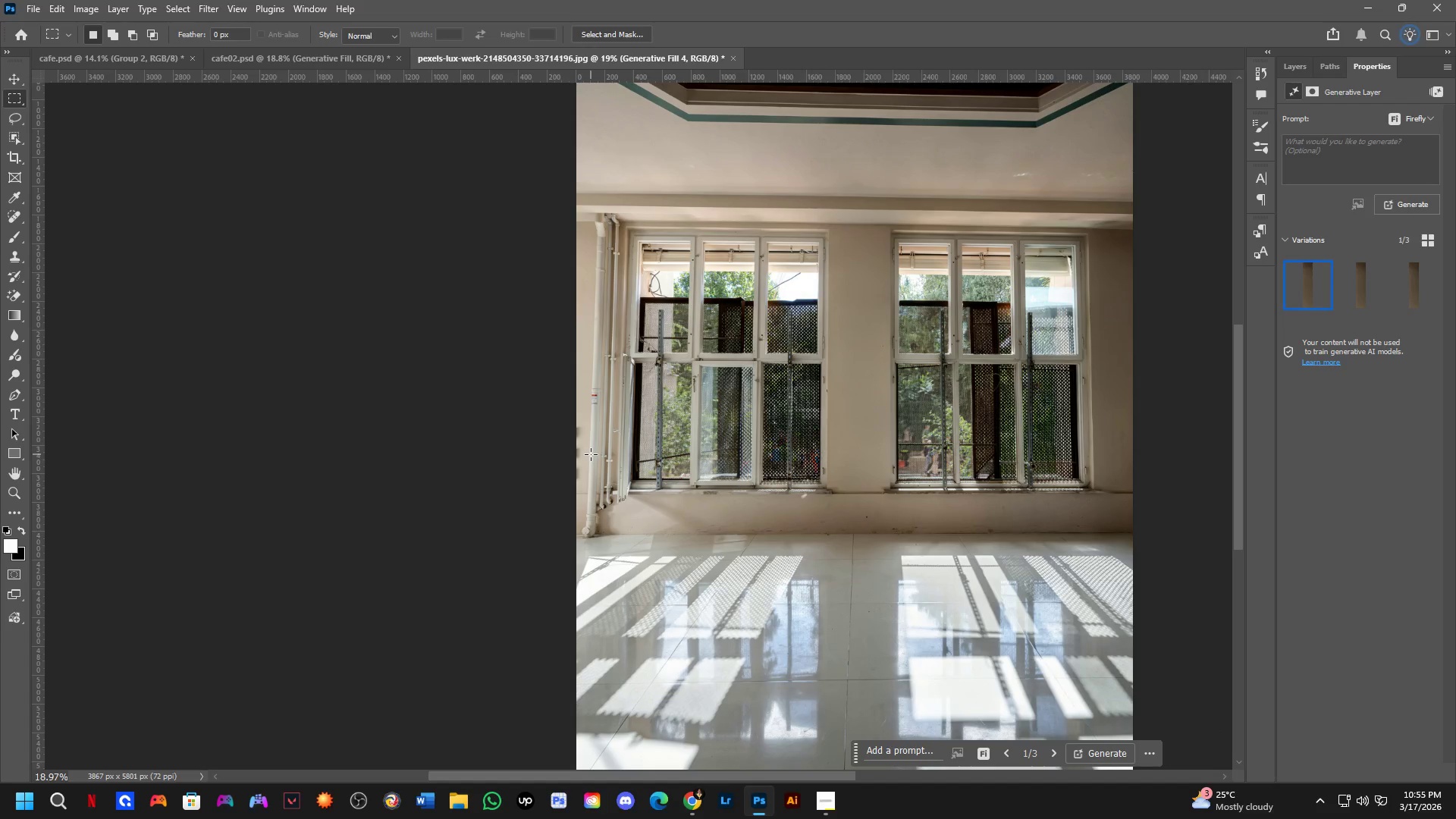 
scroll: coordinate [607, 366], scroll_direction: down, amount: 2.0
 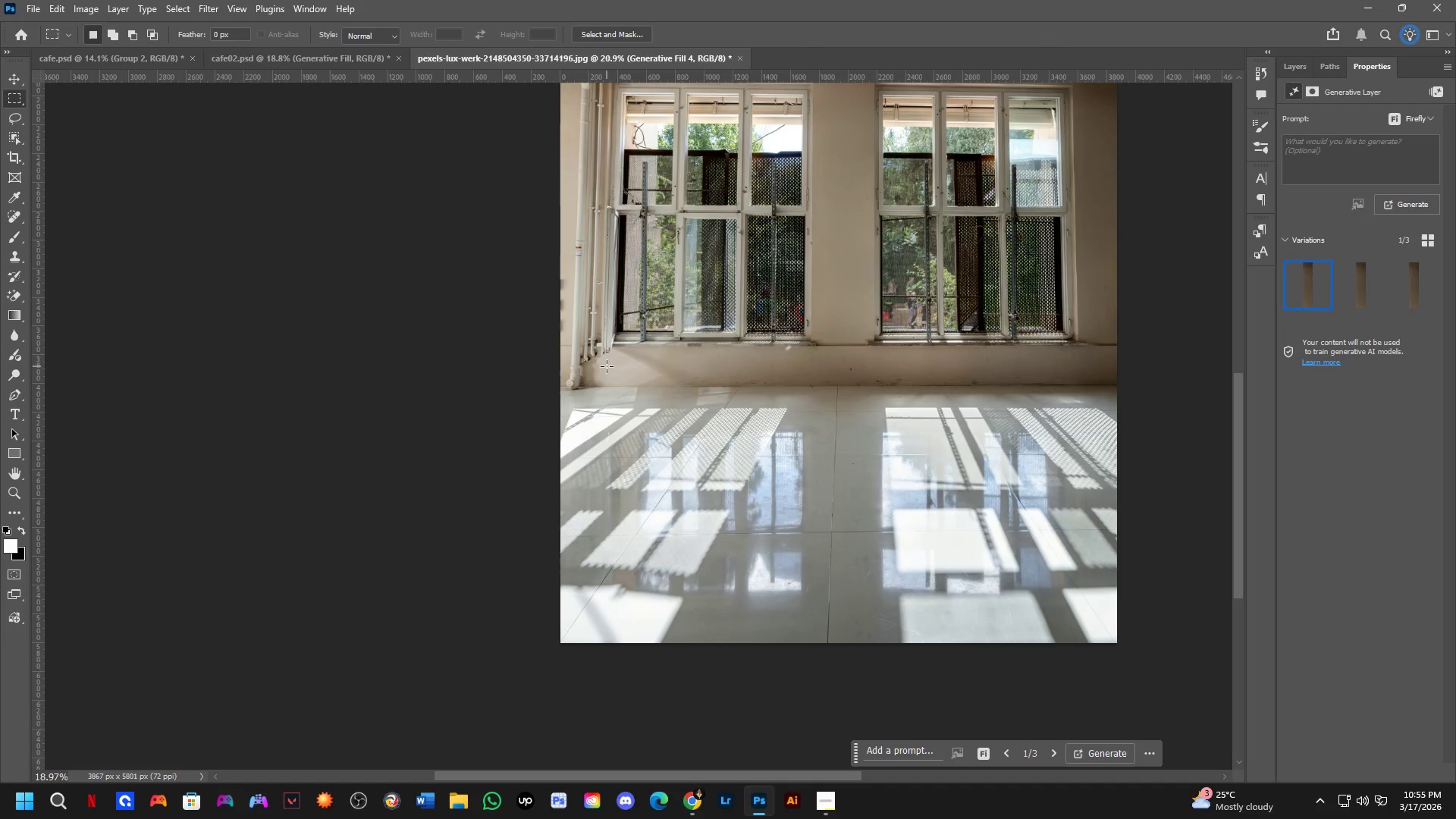 
hold_key(key=Space, duration=0.66)
 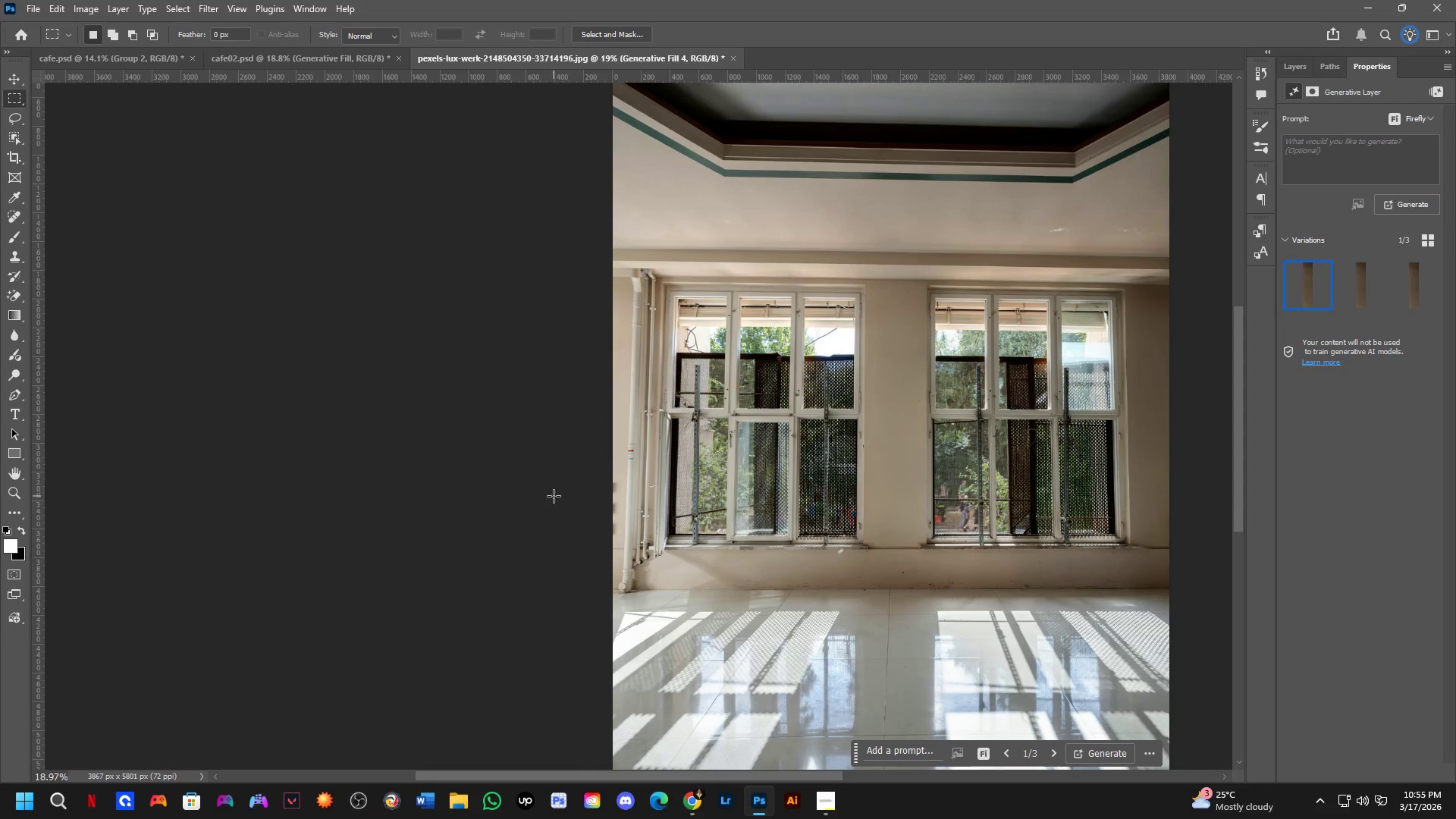 
left_click_drag(start_coordinate=[595, 461], to_coordinate=[632, 516])
 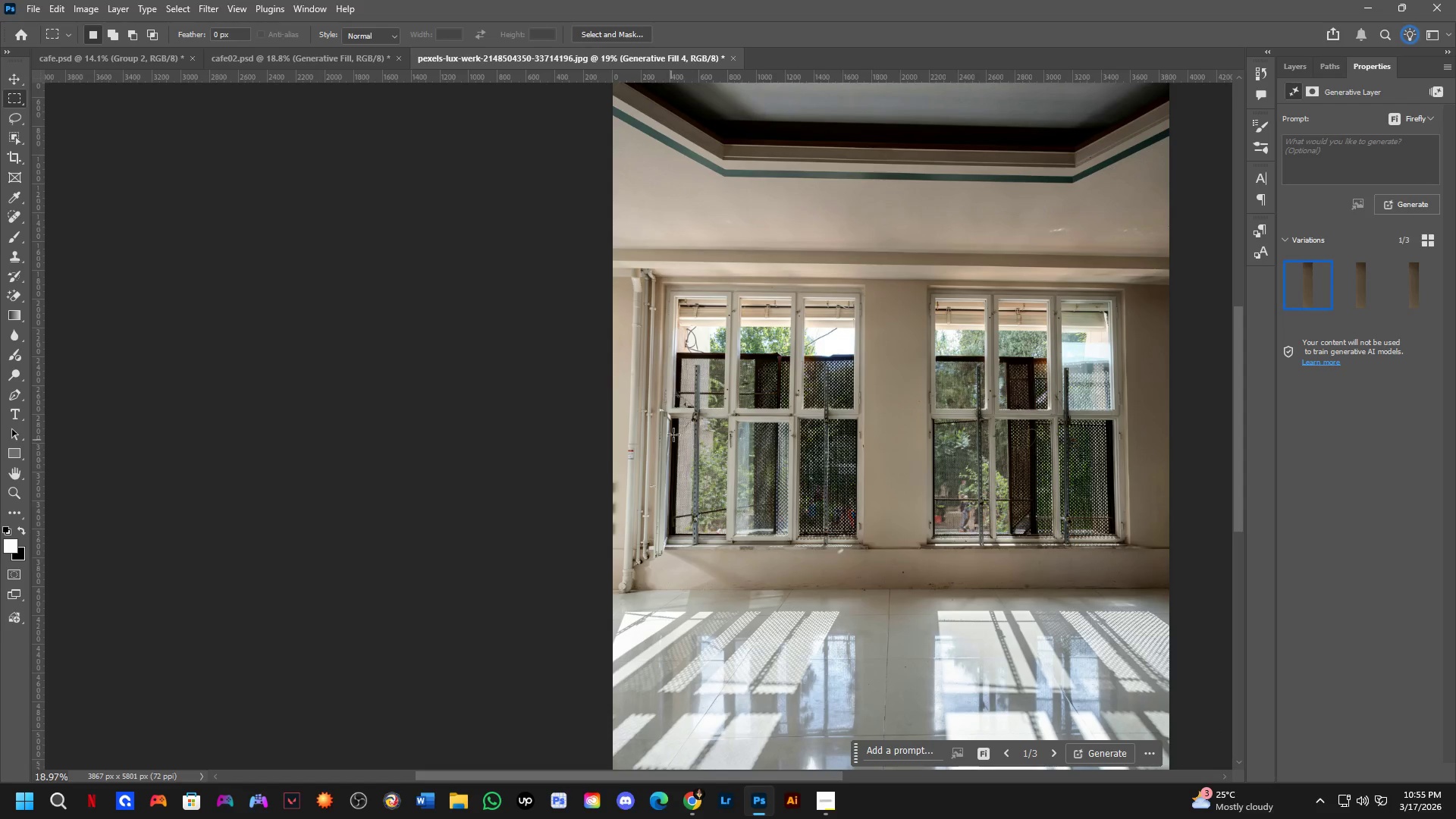 
left_click_drag(start_coordinate=[613, 245], to_coordinate=[678, 441])
 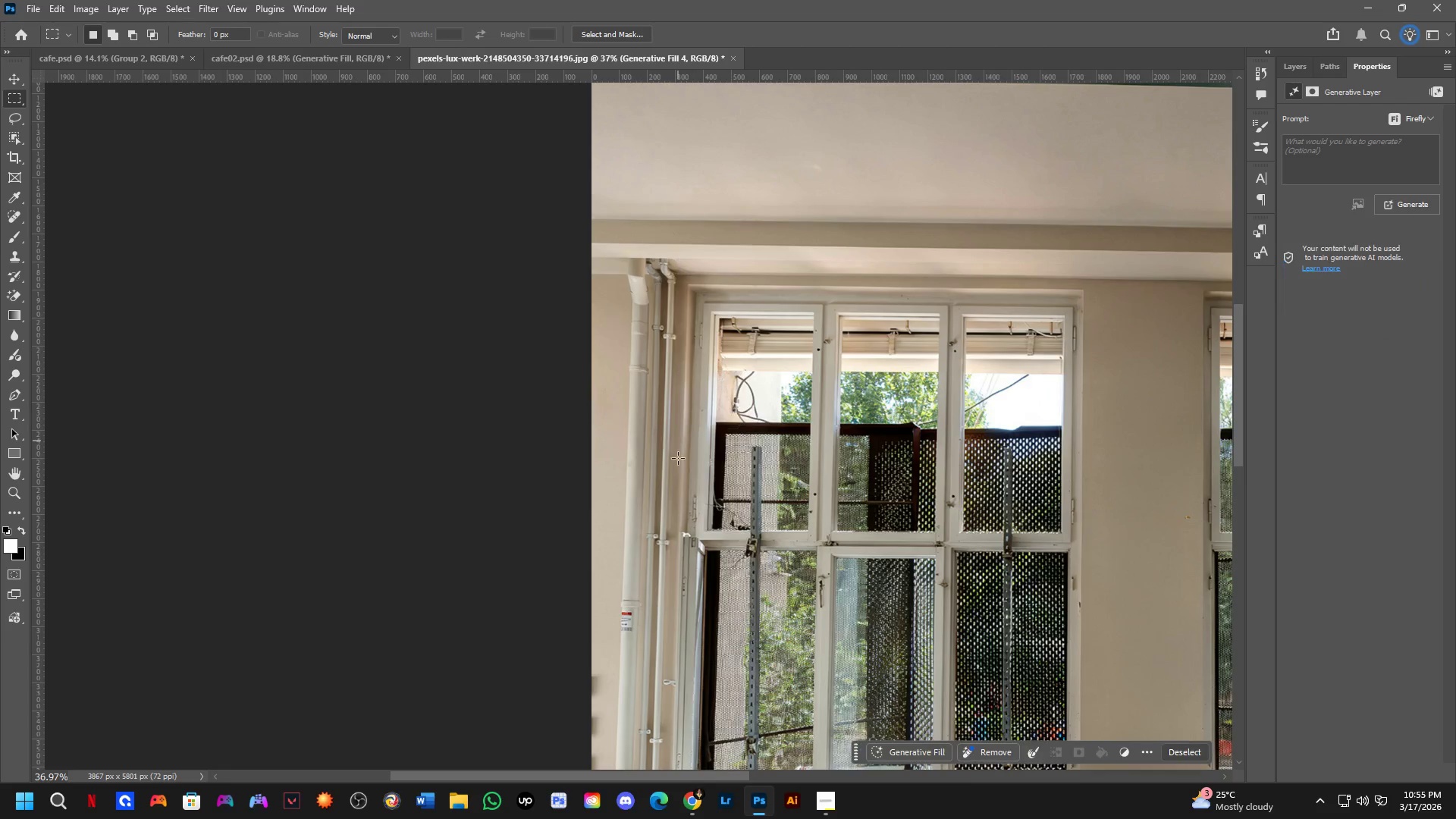 
scroll: coordinate [623, 249], scroll_direction: up, amount: 7.0
 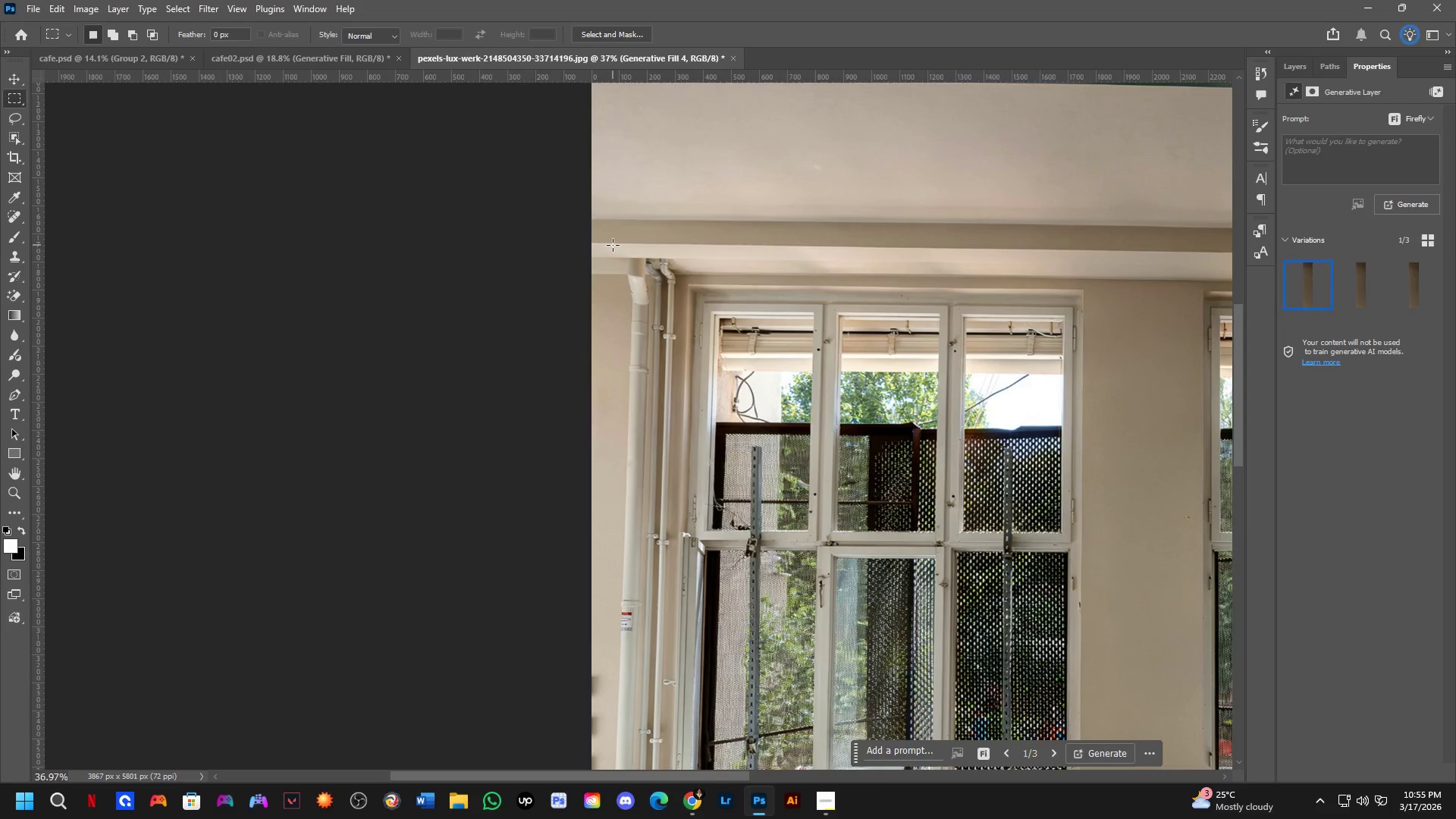 
hold_key(key=Space, duration=0.52)
 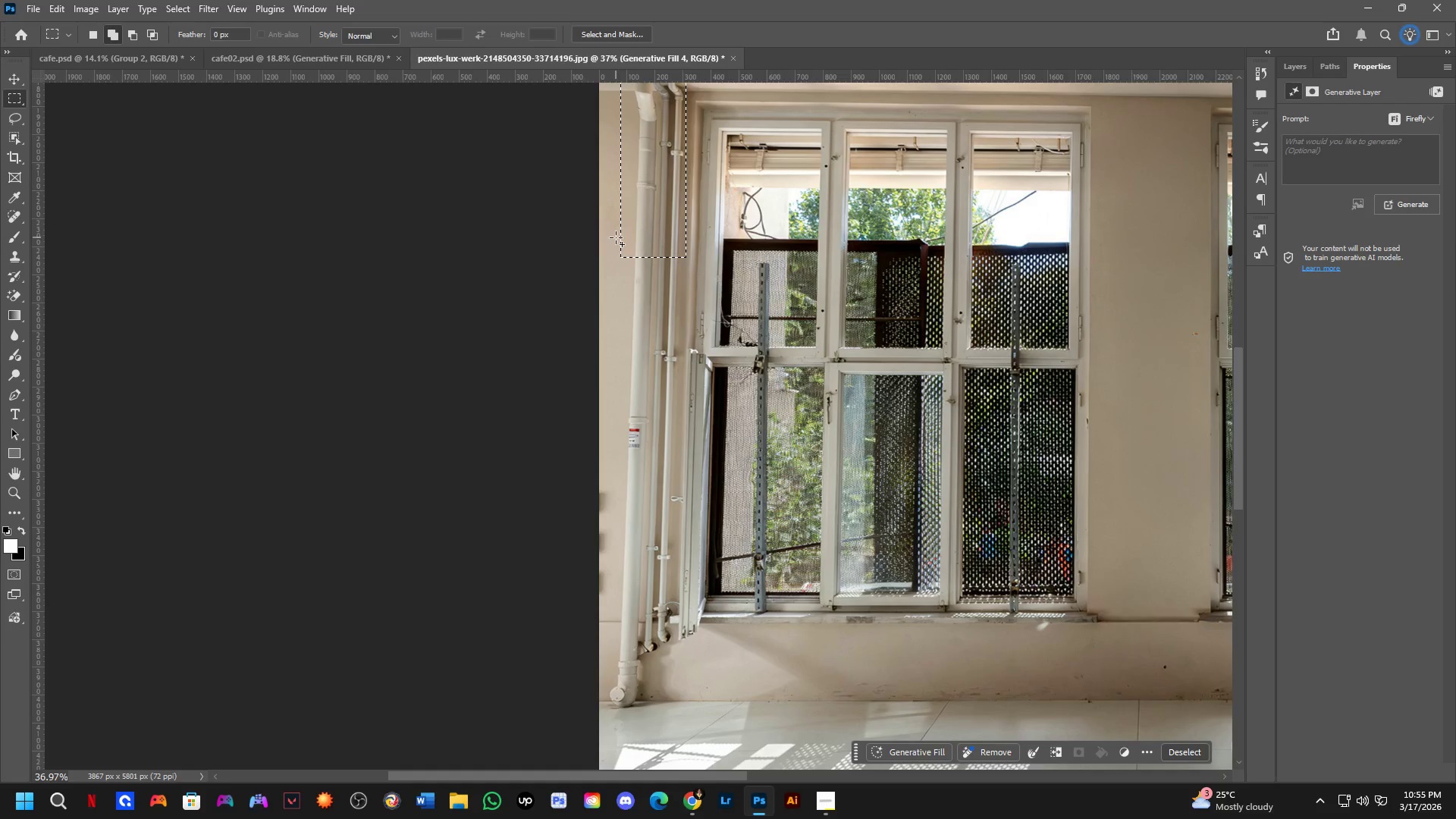 
left_click_drag(start_coordinate=[662, 515], to_coordinate=[670, 331])
 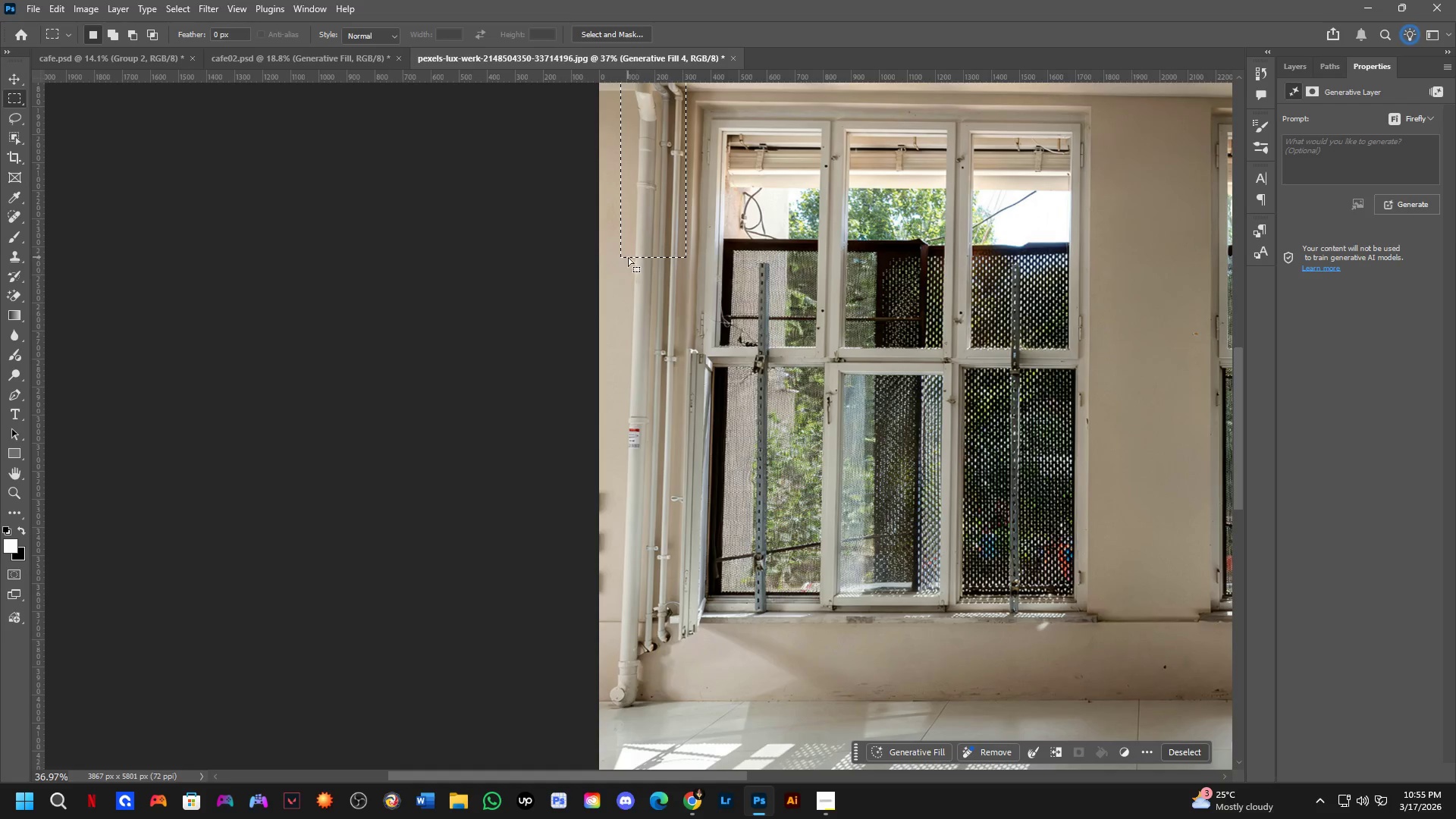 
hold_key(key=ShiftLeft, duration=0.42)
left_click_drag(start_coordinate=[615, 237], to_coordinate=[682, 406])
 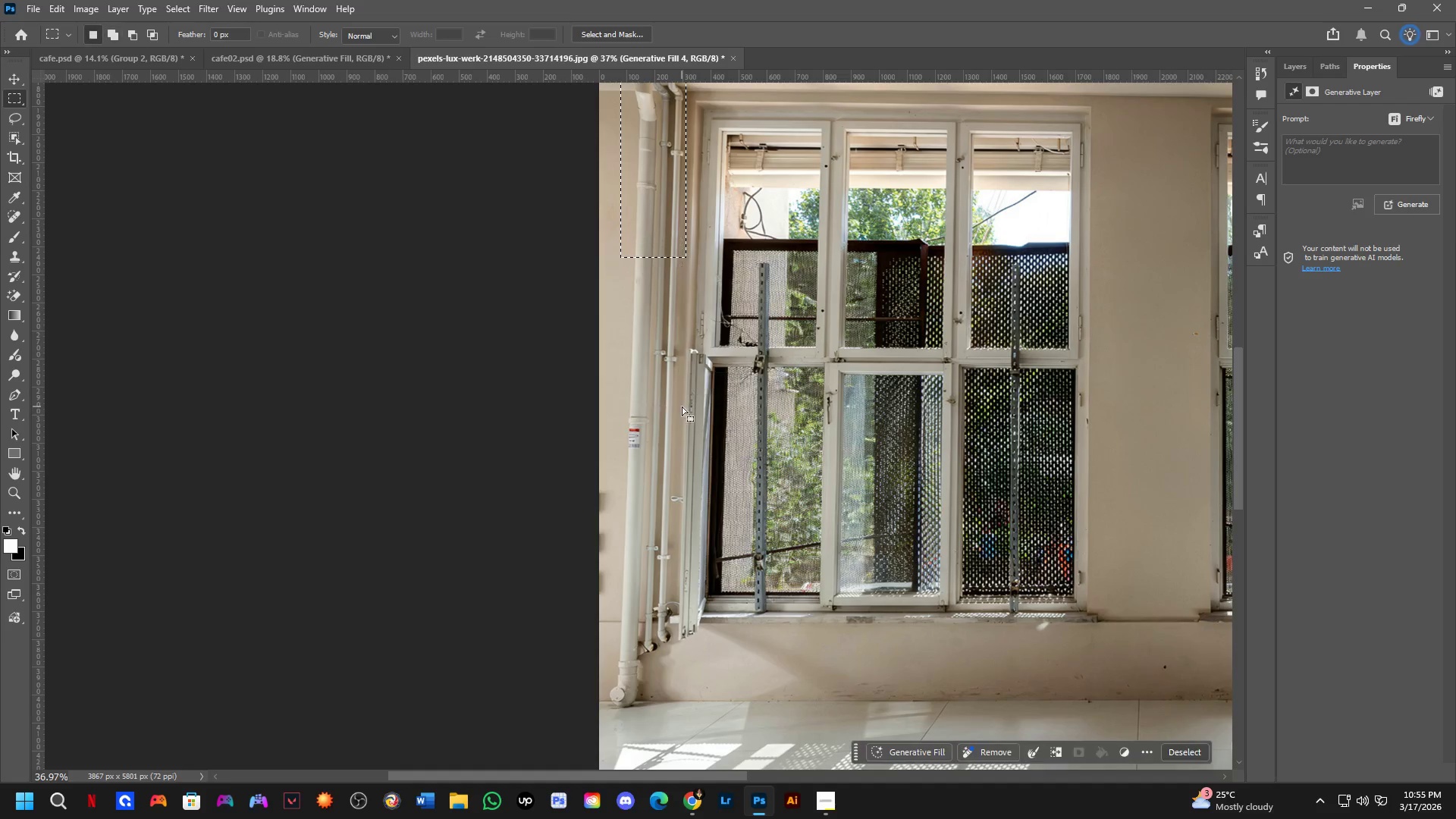 
hold_key(key=Space, duration=0.52)
 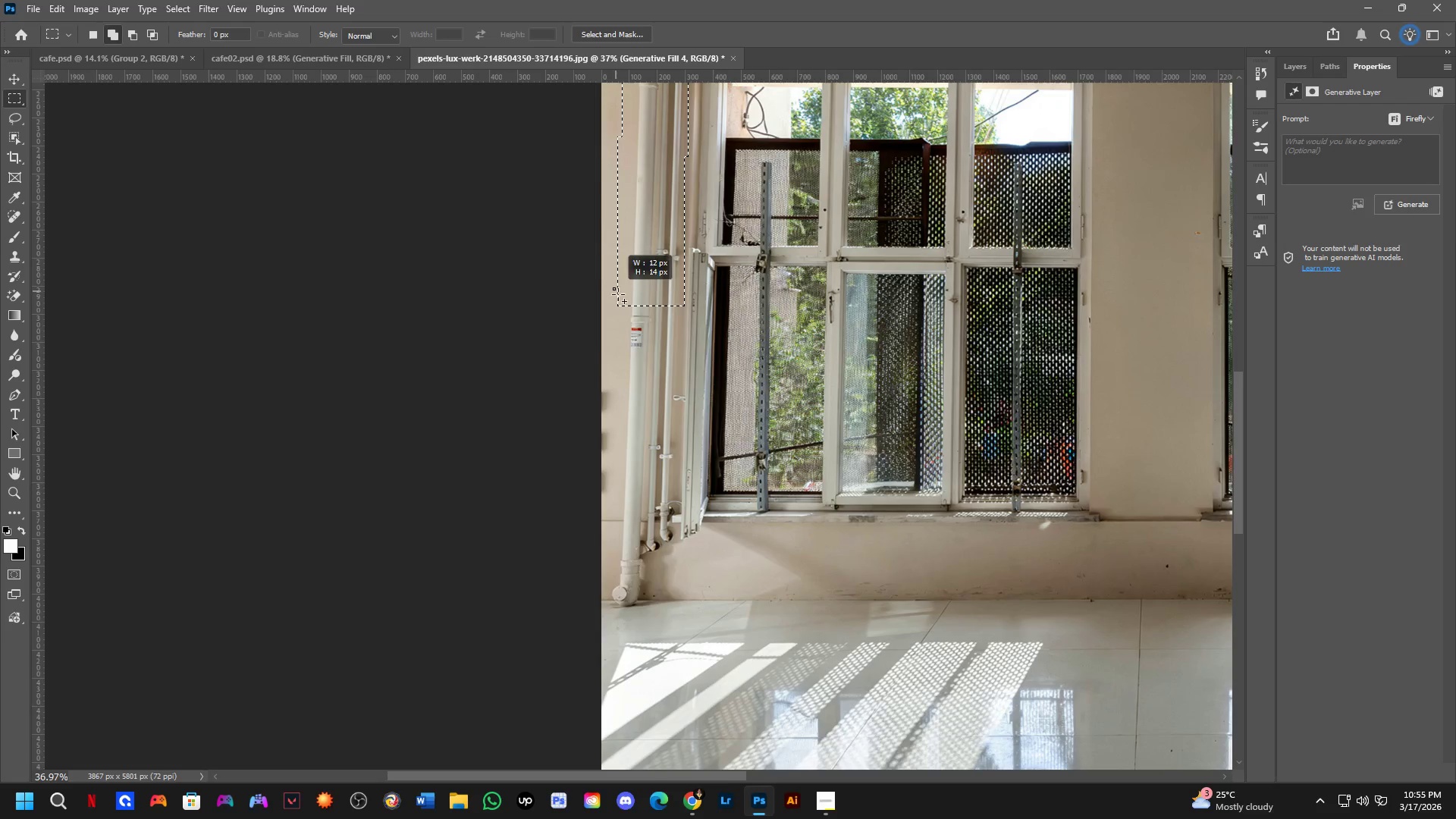 
left_click_drag(start_coordinate=[664, 455], to_coordinate=[667, 354])
 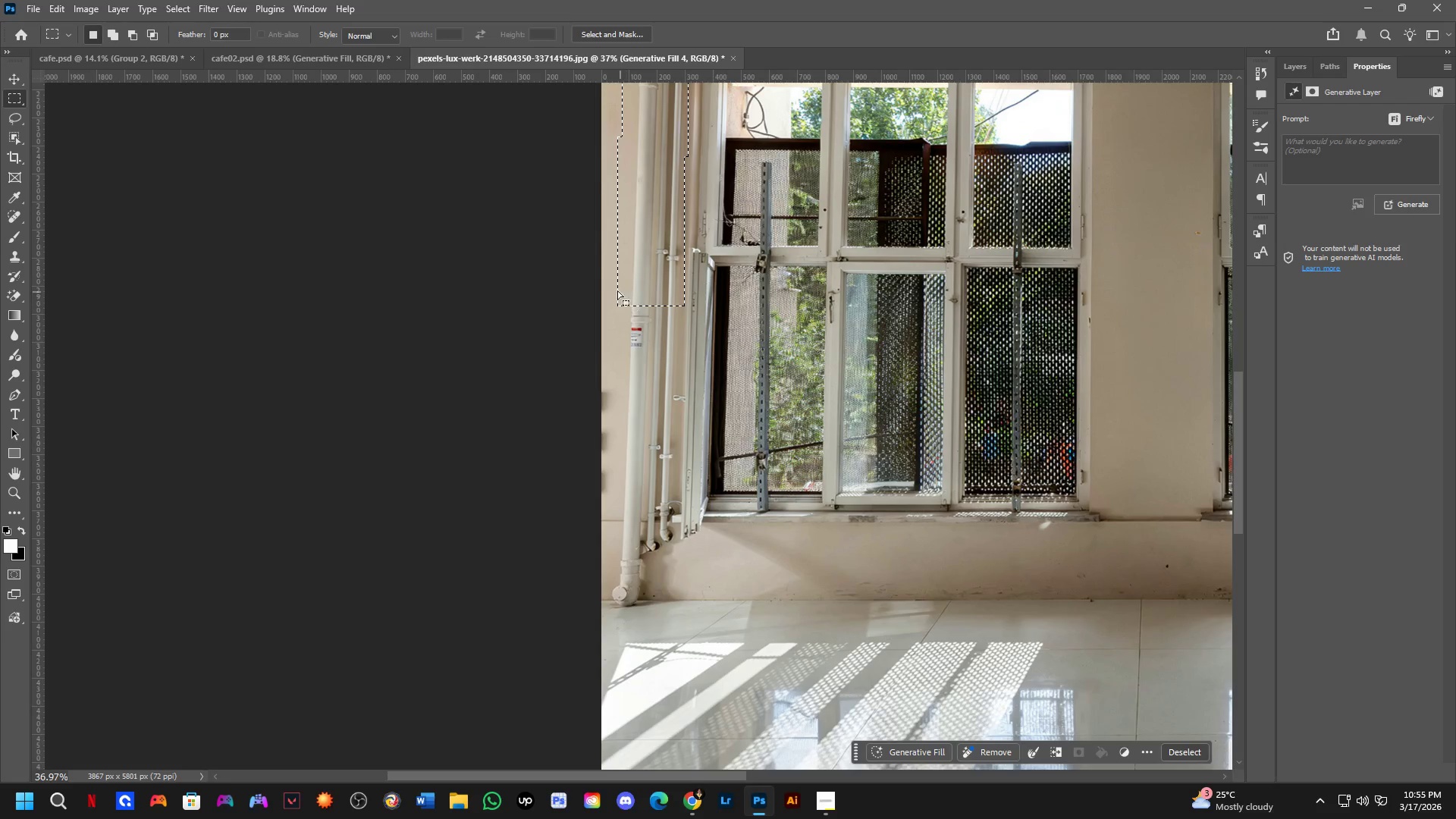 
key(Shift+ShiftLeft)
 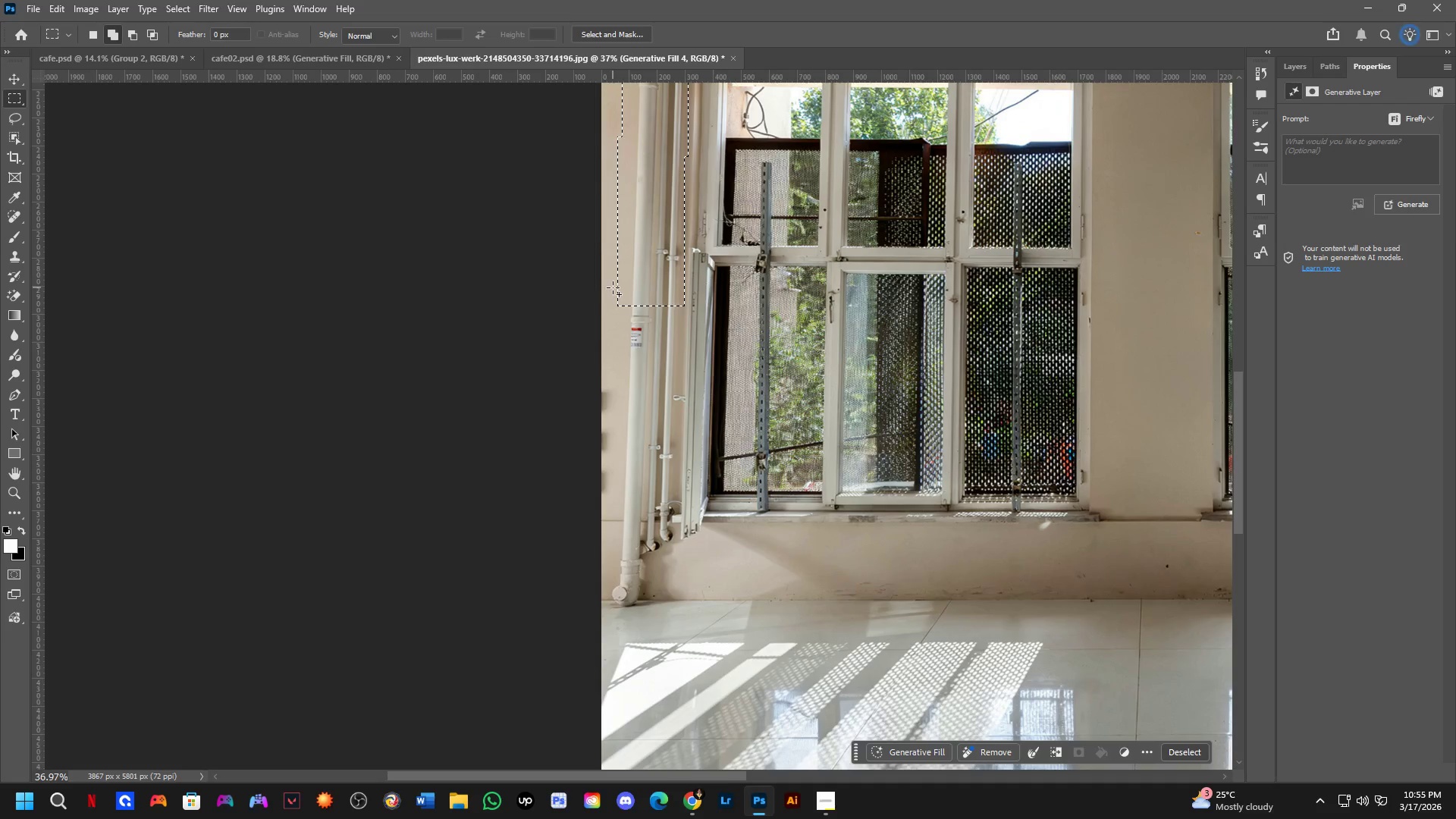 
left_click_drag(start_coordinate=[613, 287], to_coordinate=[687, 447])
 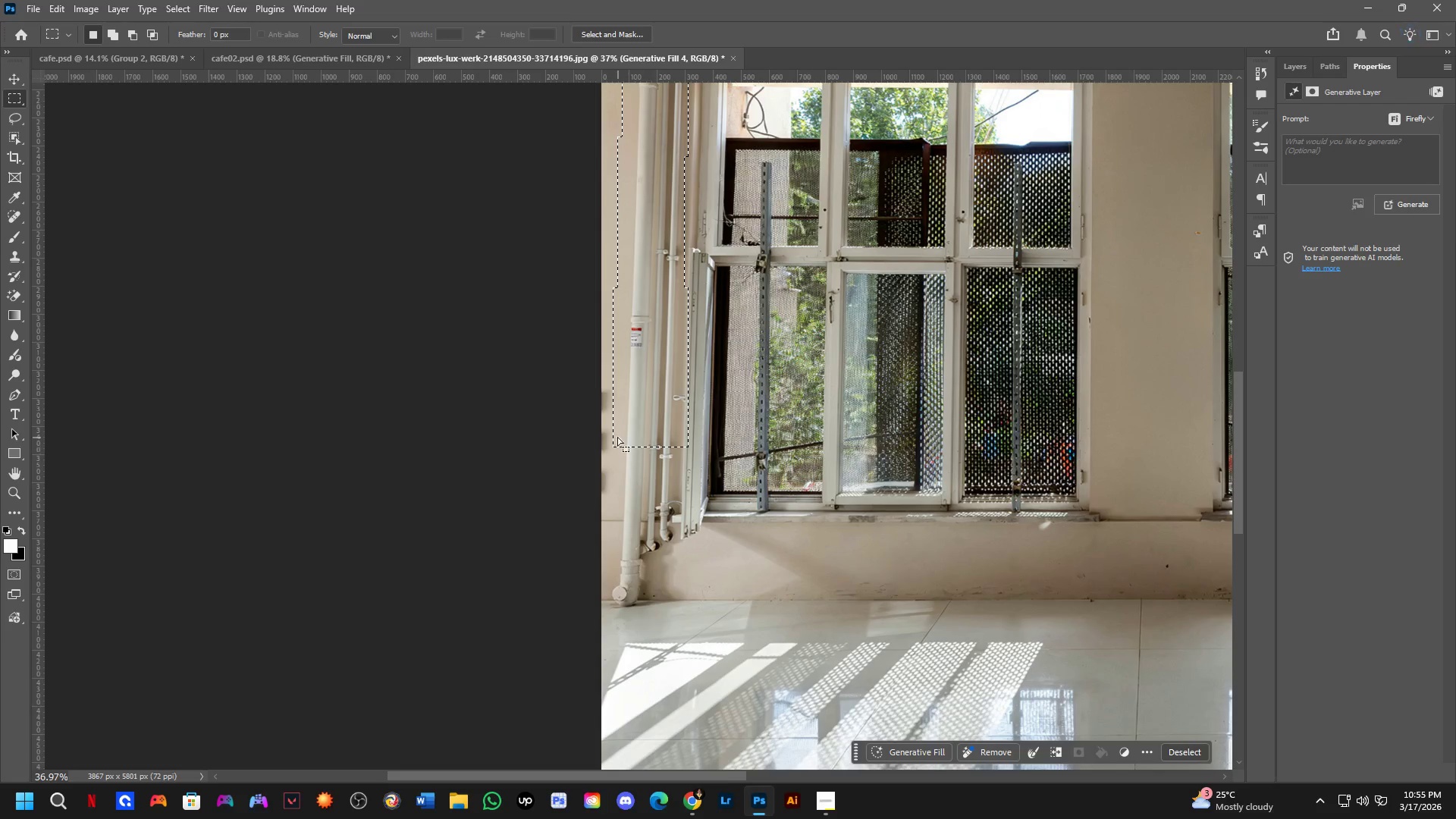 
hold_key(key=ShiftLeft, duration=0.7)
left_click_drag(start_coordinate=[588, 358], to_coordinate=[613, 527])
 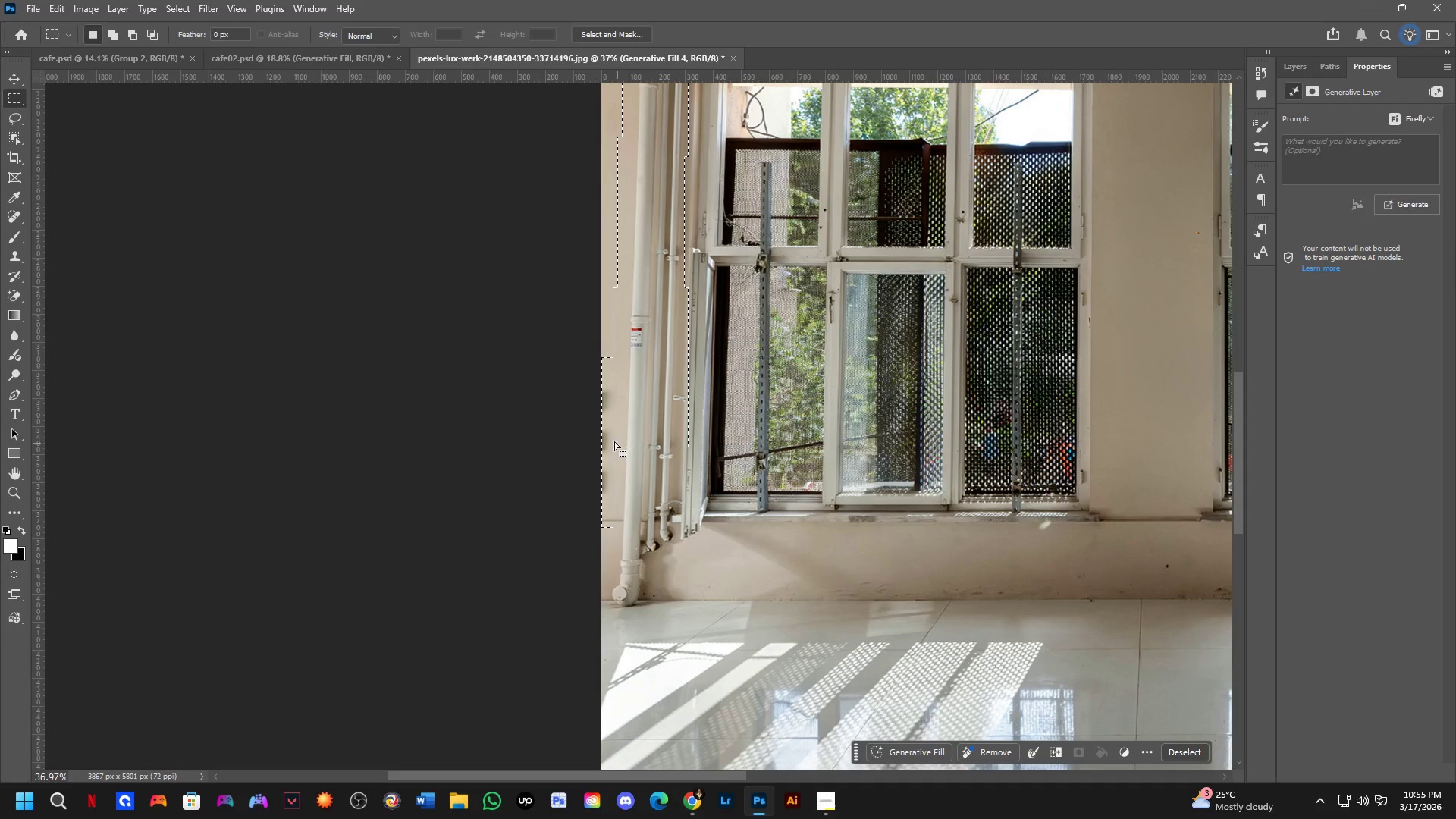 
hold_key(key=ShiftLeft, duration=0.34)
left_click_drag(start_coordinate=[594, 425], to_coordinate=[686, 622])
 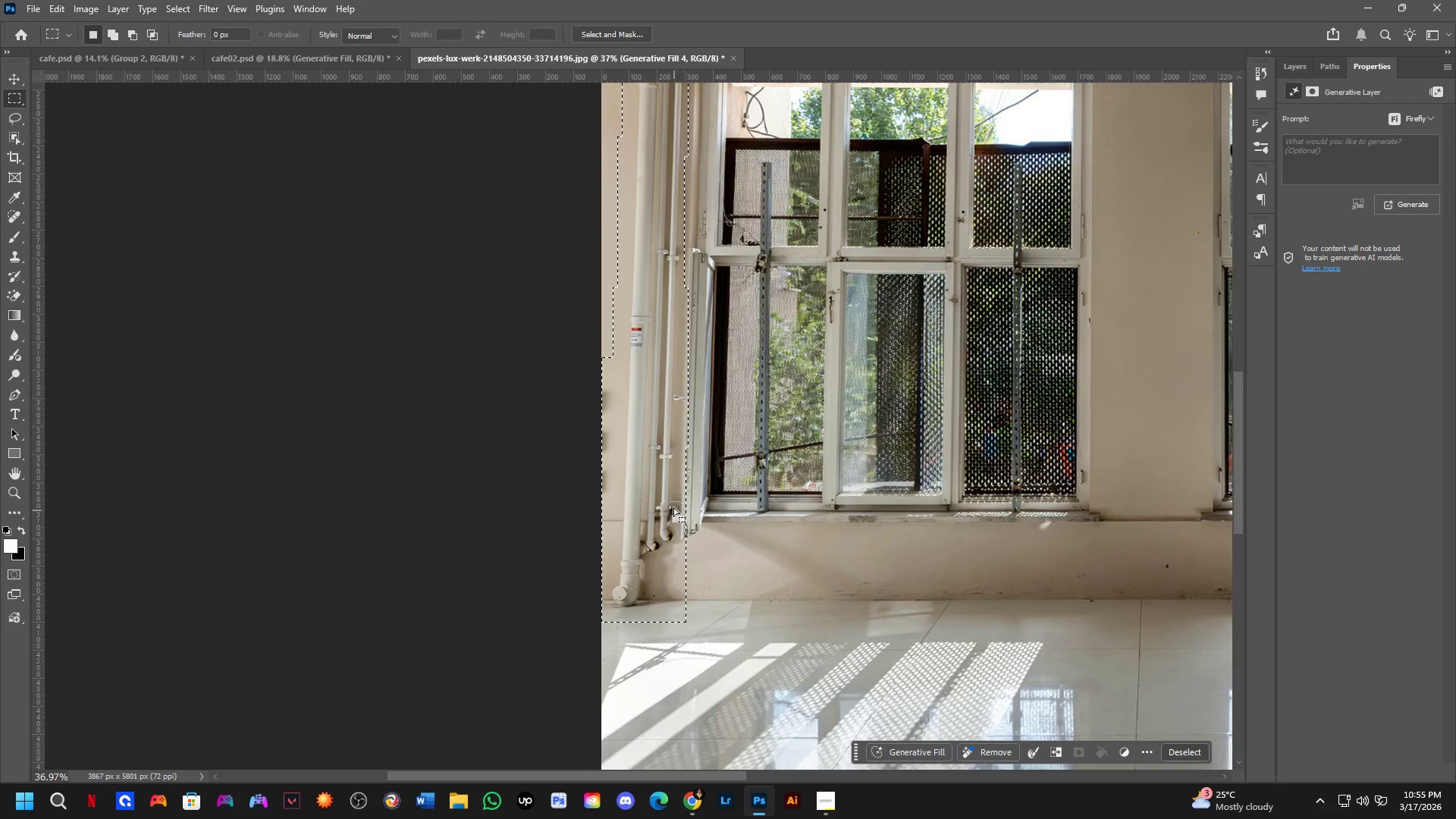 
hold_key(key=Space, duration=0.5)
 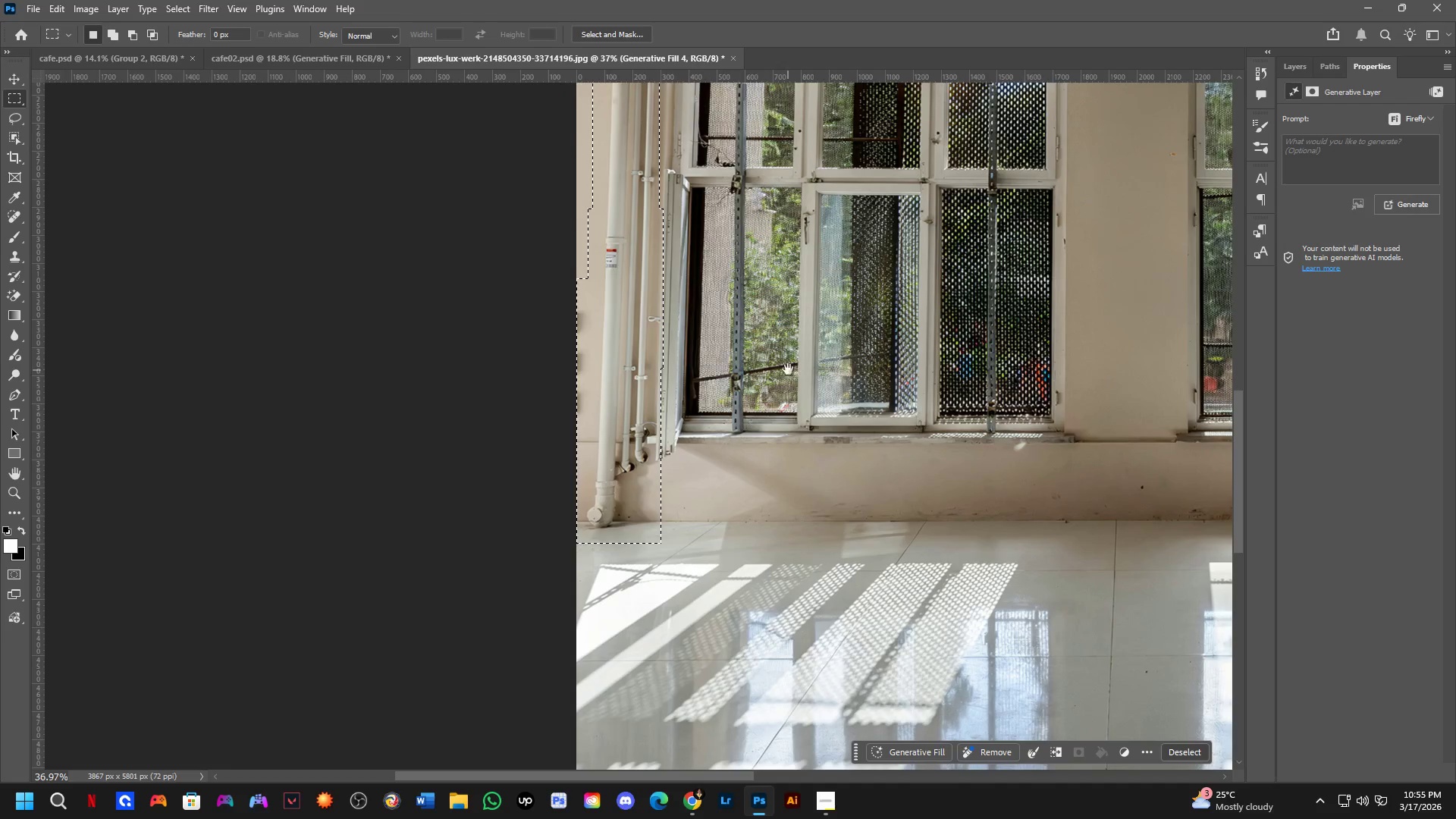 
left_click_drag(start_coordinate=[702, 560], to_coordinate=[670, 461])
 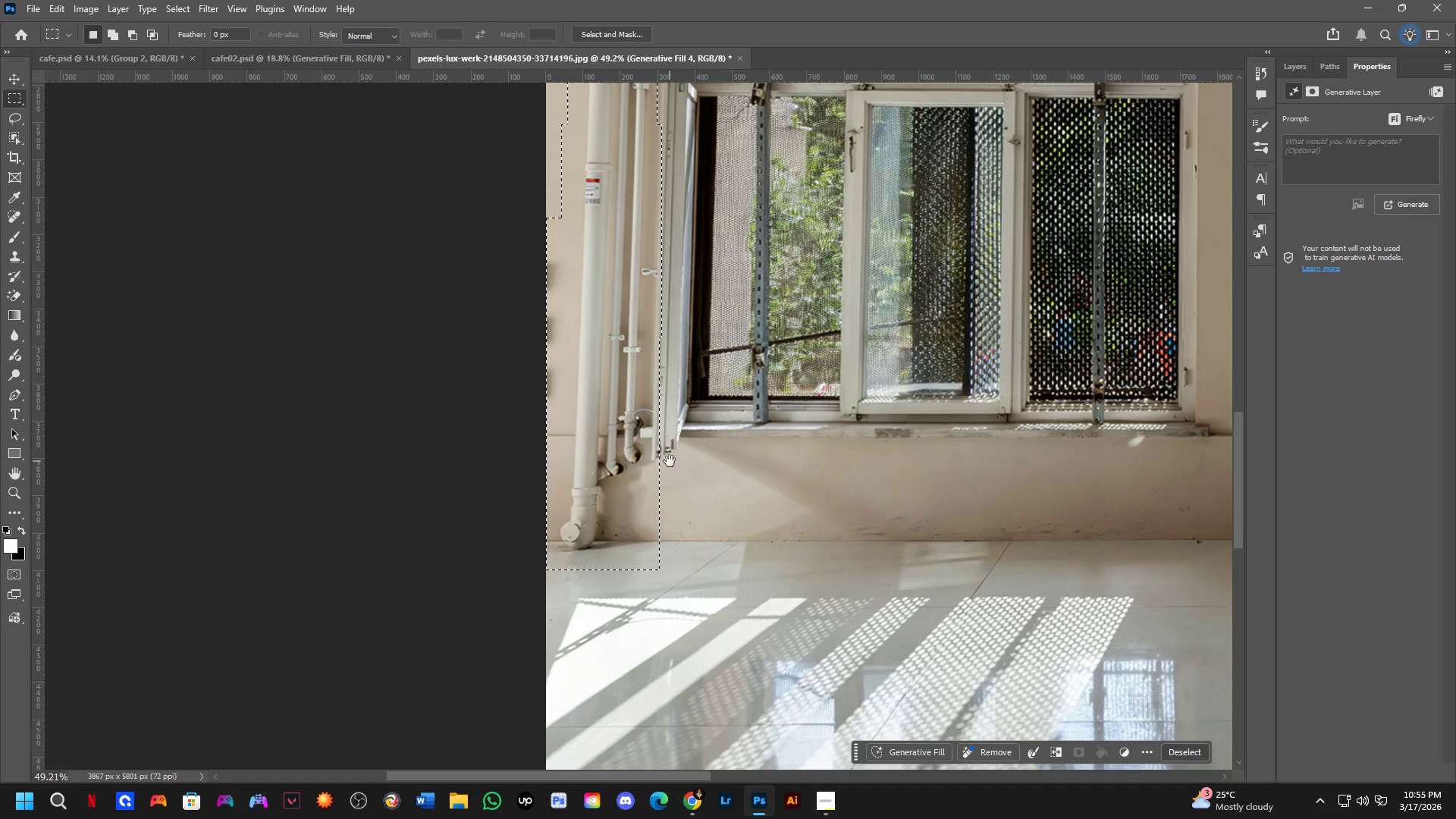 
scroll: coordinate [669, 474], scroll_direction: up, amount: 3.0
 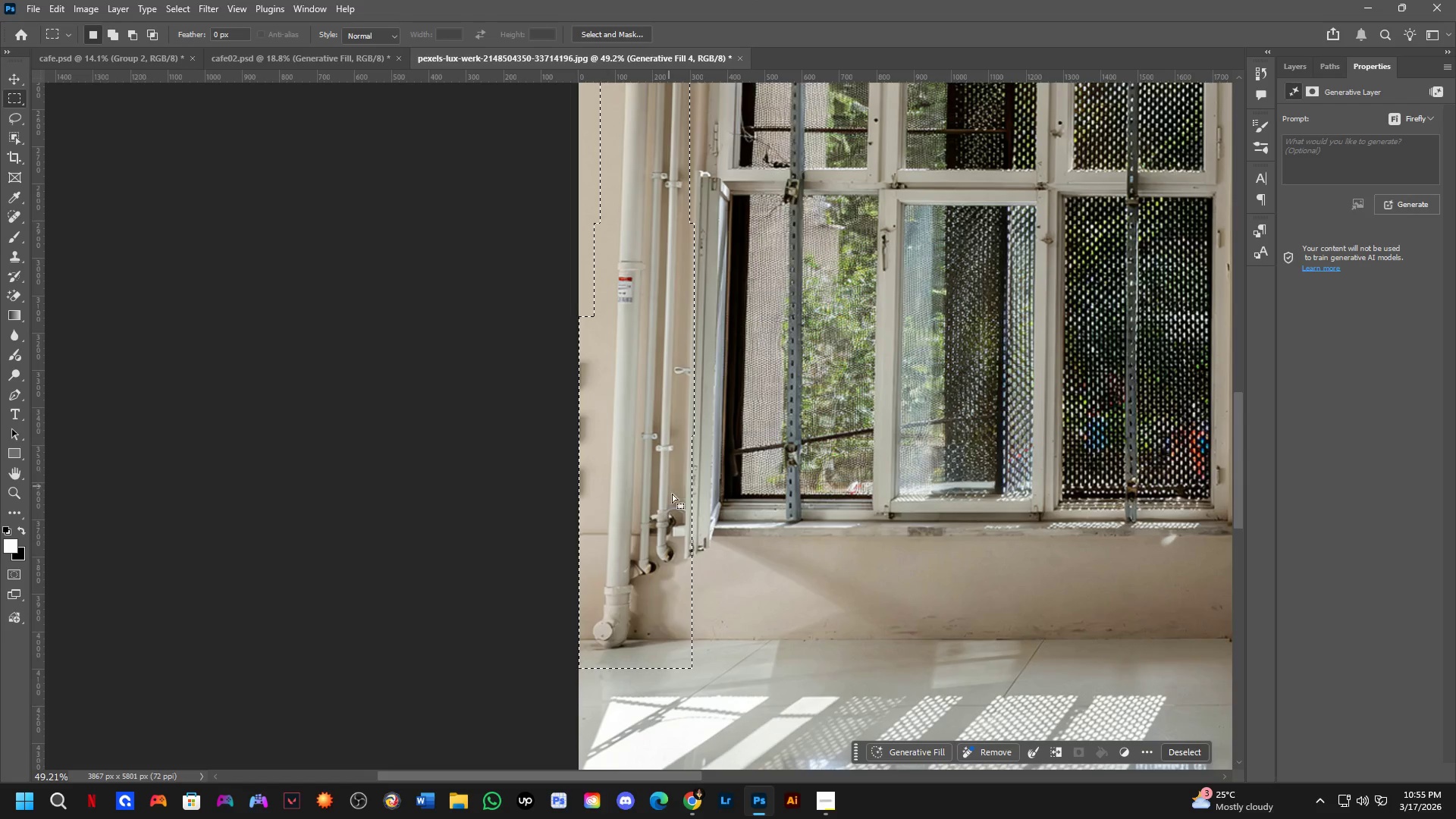 
hold_key(key=Space, duration=0.91)
 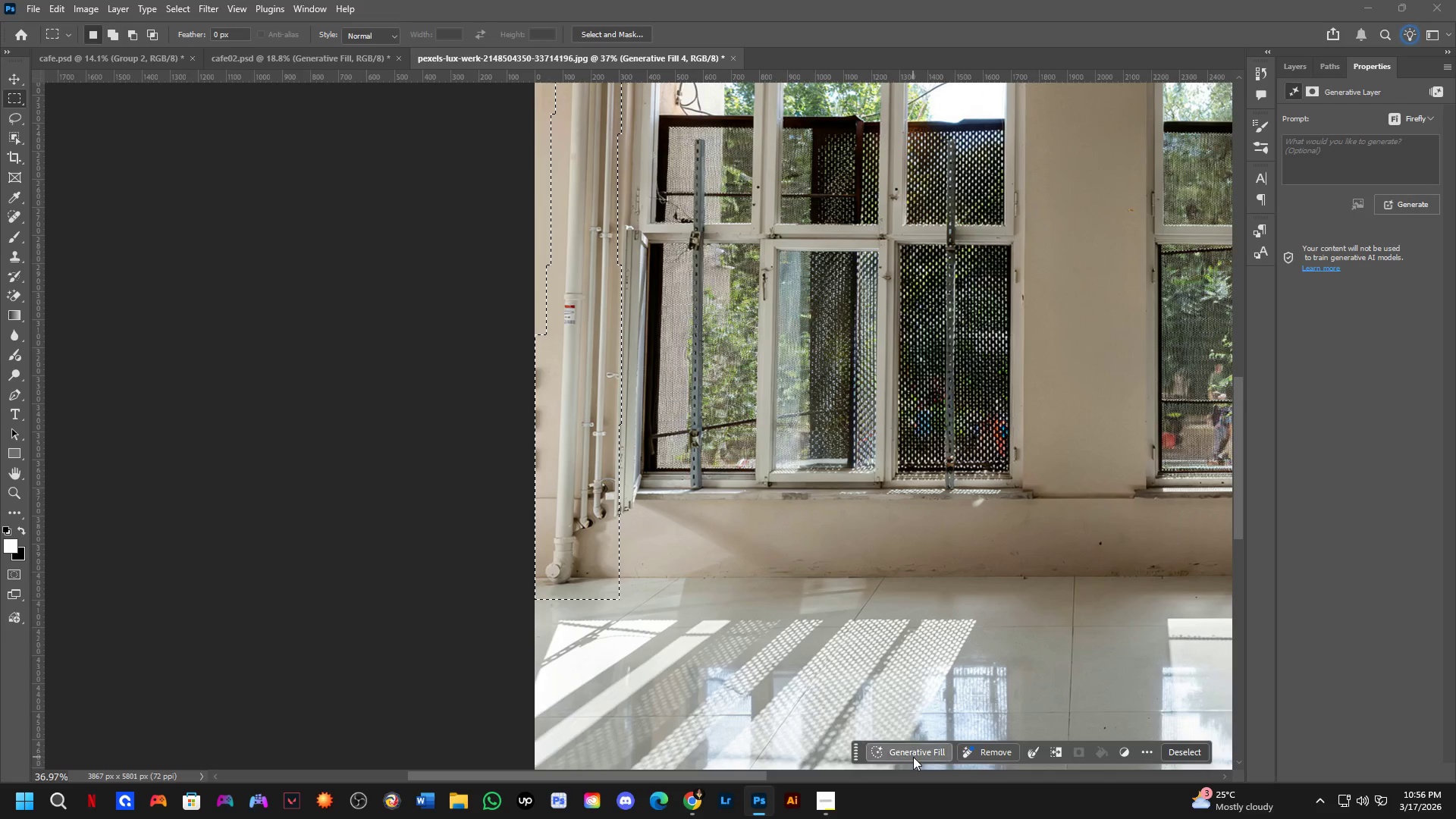 
left_click_drag(start_coordinate=[783, 372], to_coordinate=[741, 428])
 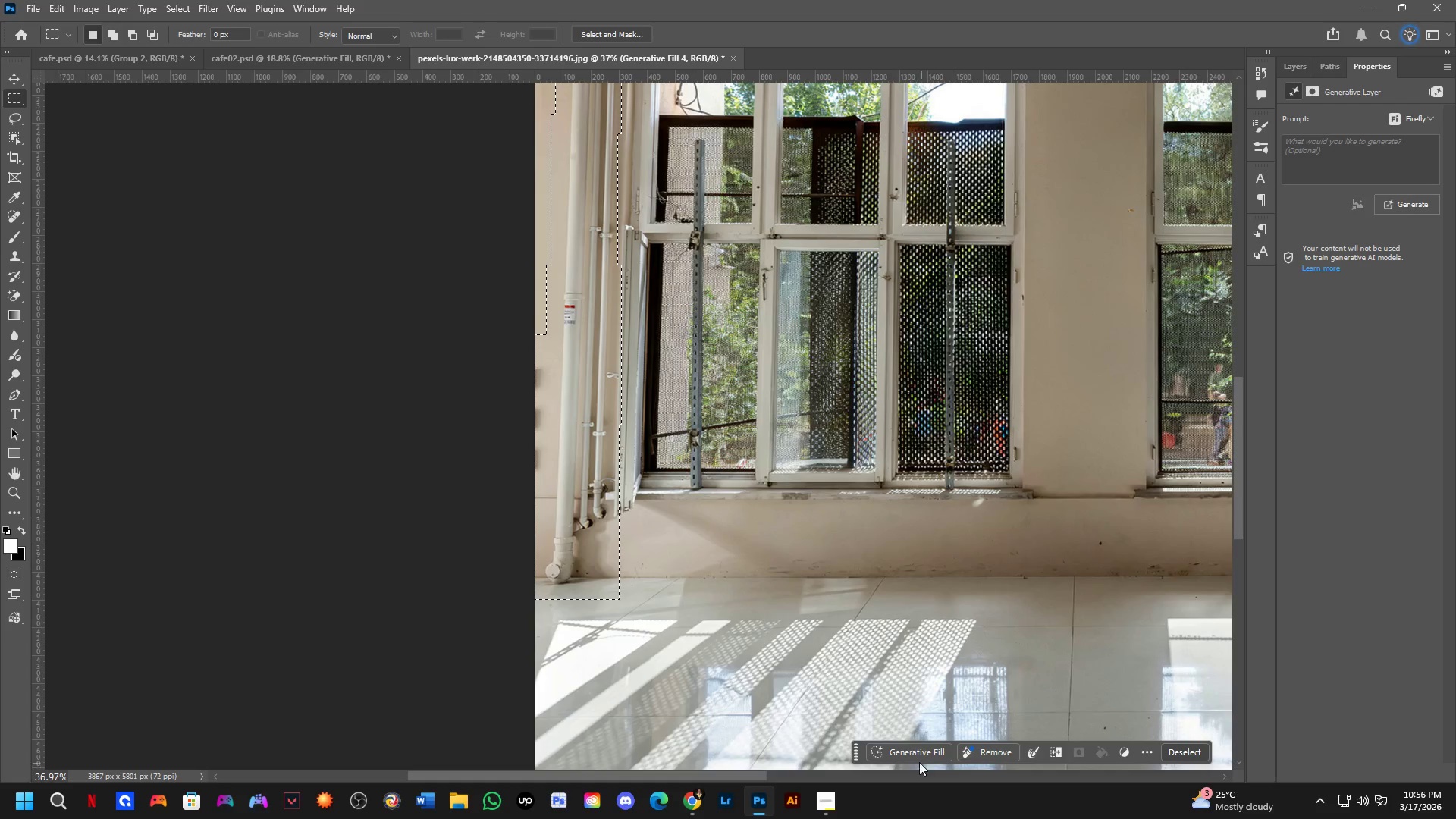 
scroll: coordinate [670, 466], scroll_direction: down, amount: 3.0
 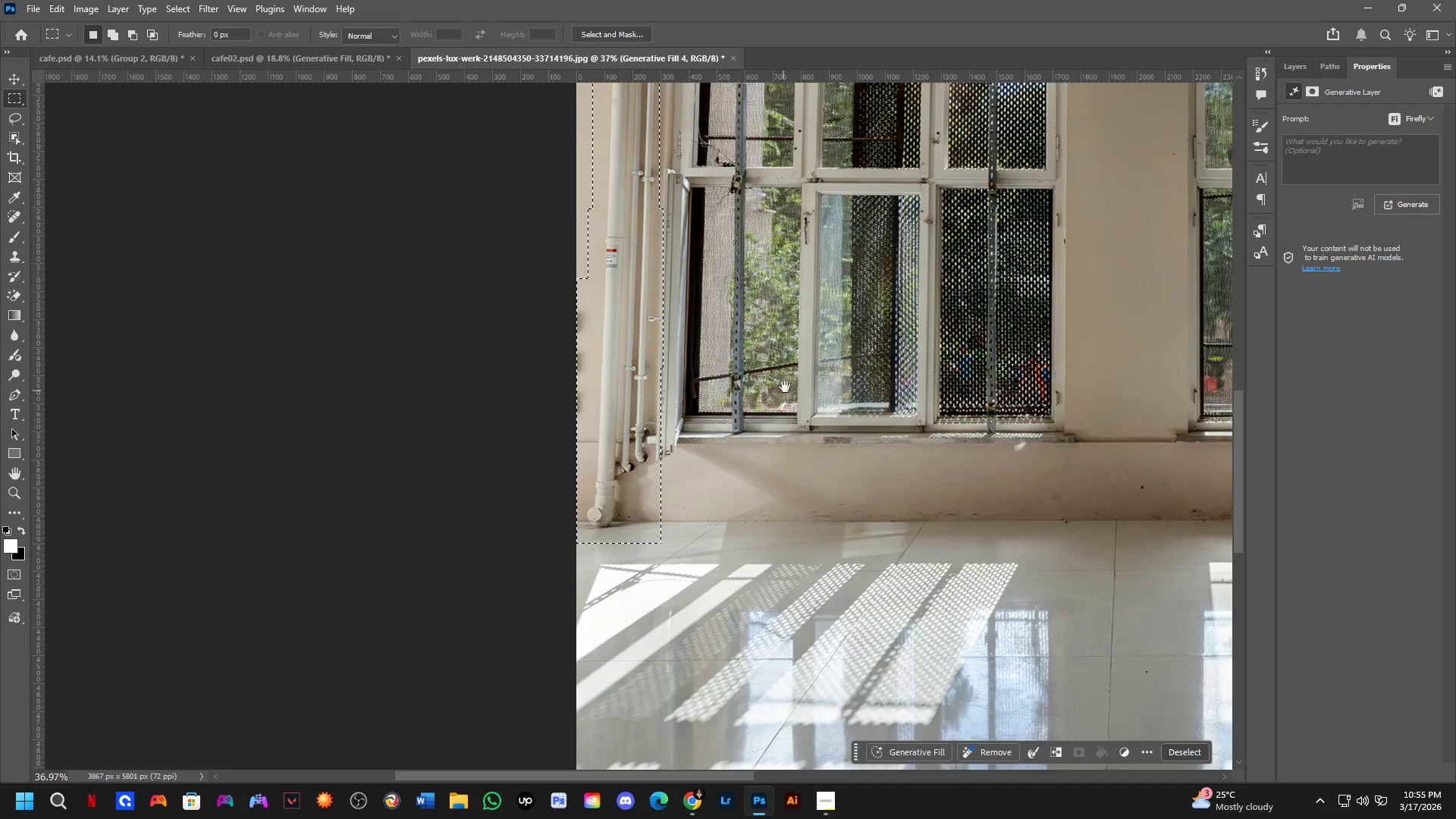 
left_click([913, 757])
 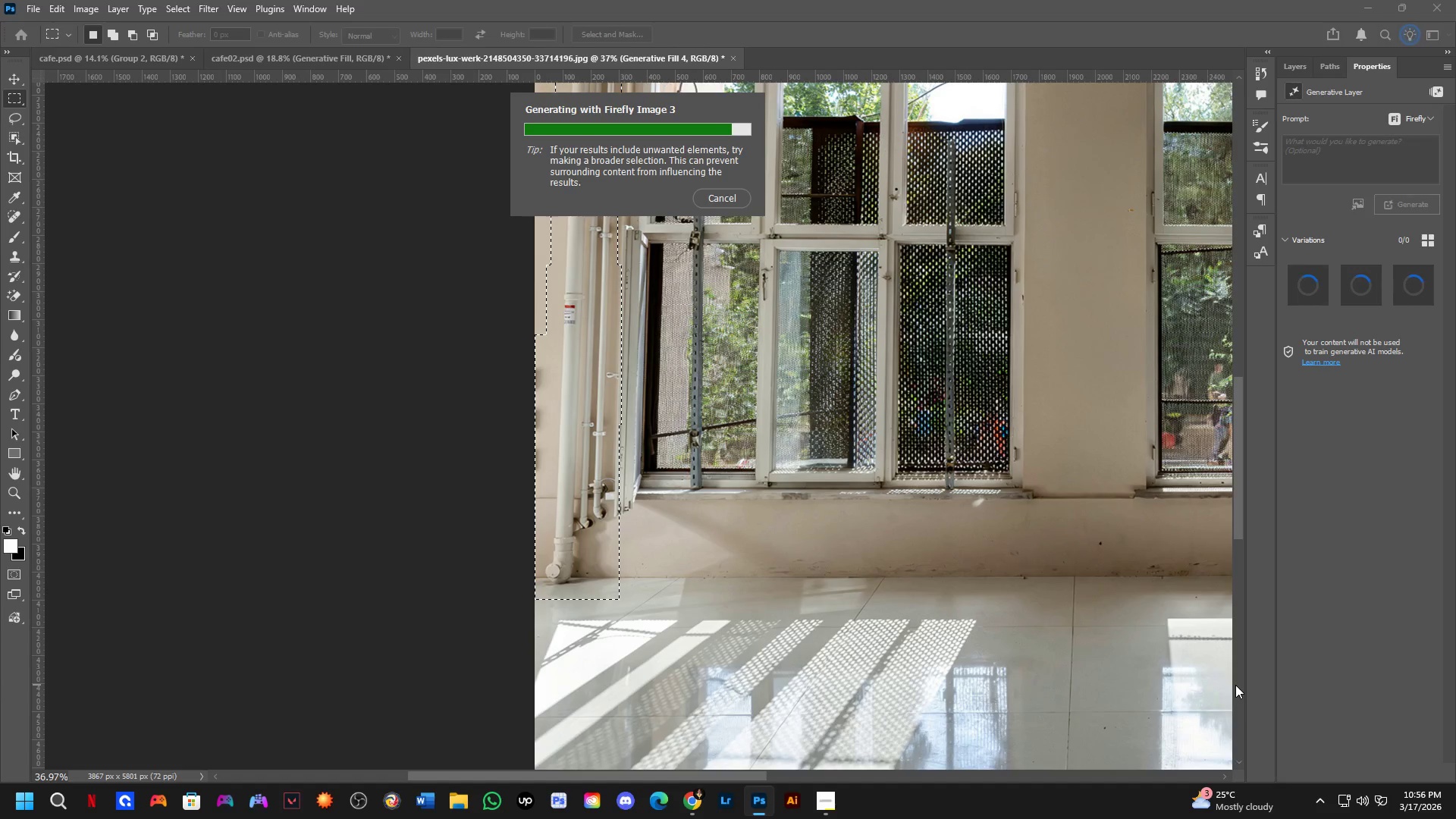 
wait(25.09)
 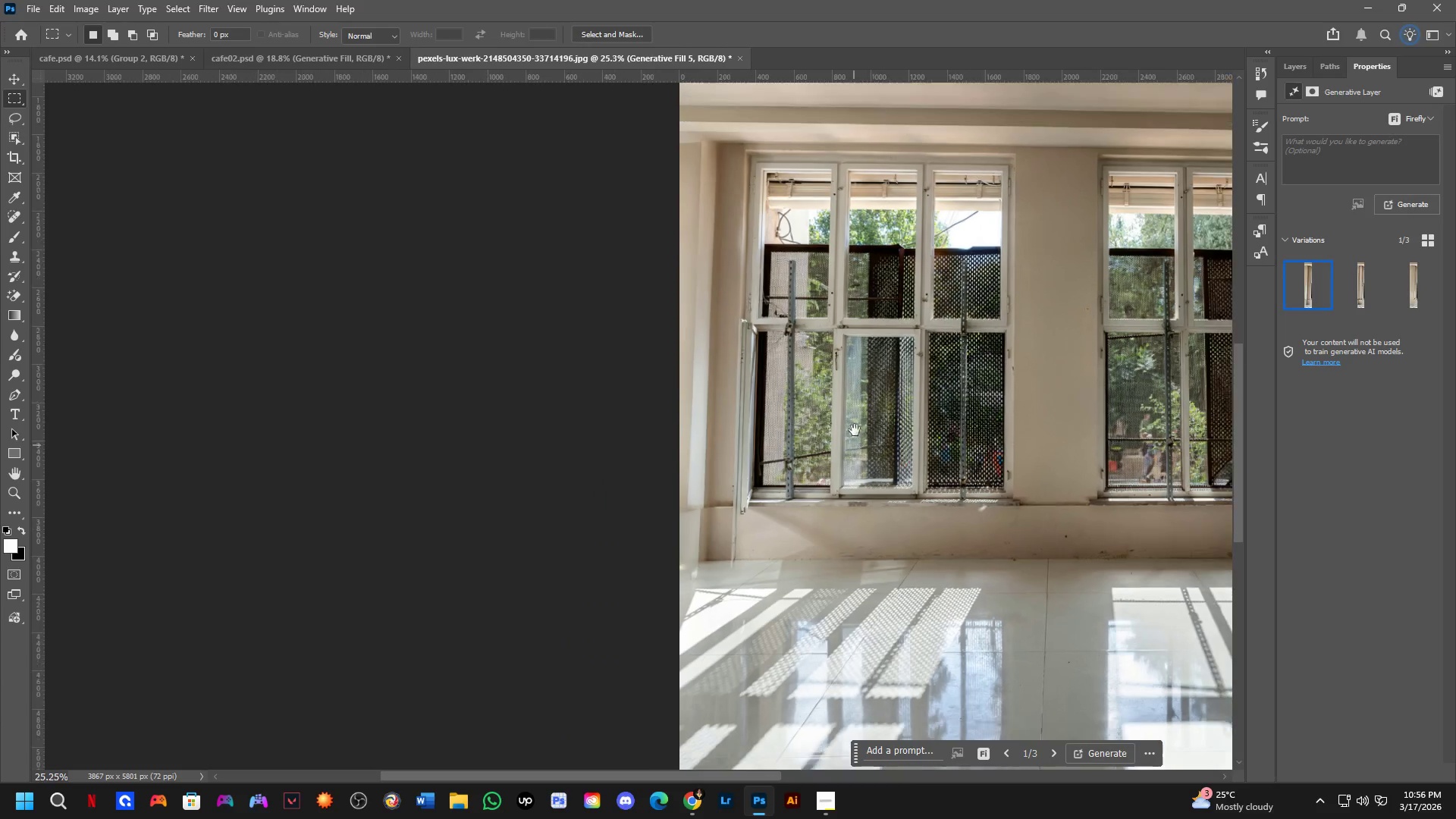 
hold_key(key=Space, duration=0.47)
 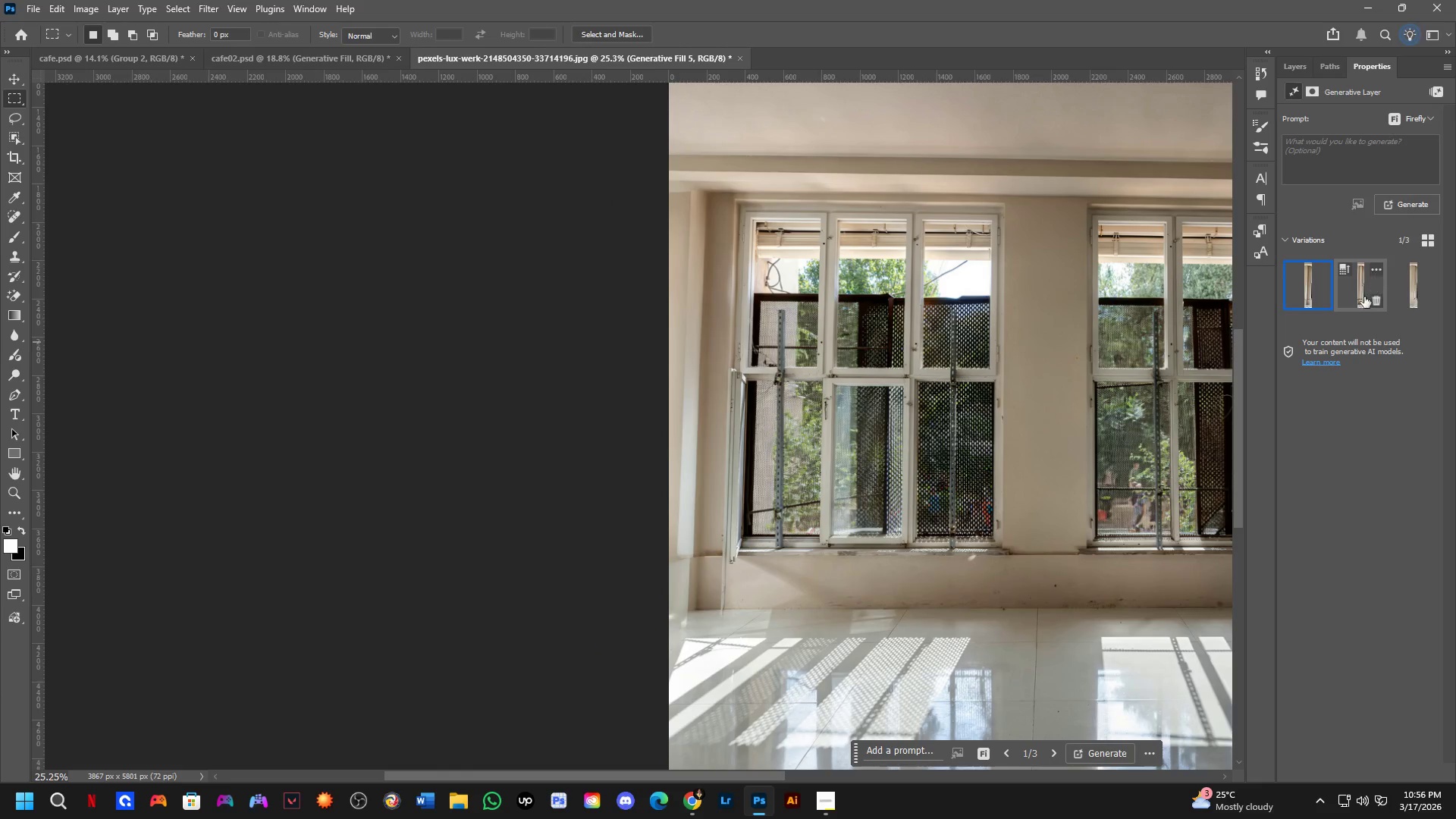 
left_click_drag(start_coordinate=[855, 423], to_coordinate=[845, 472])
 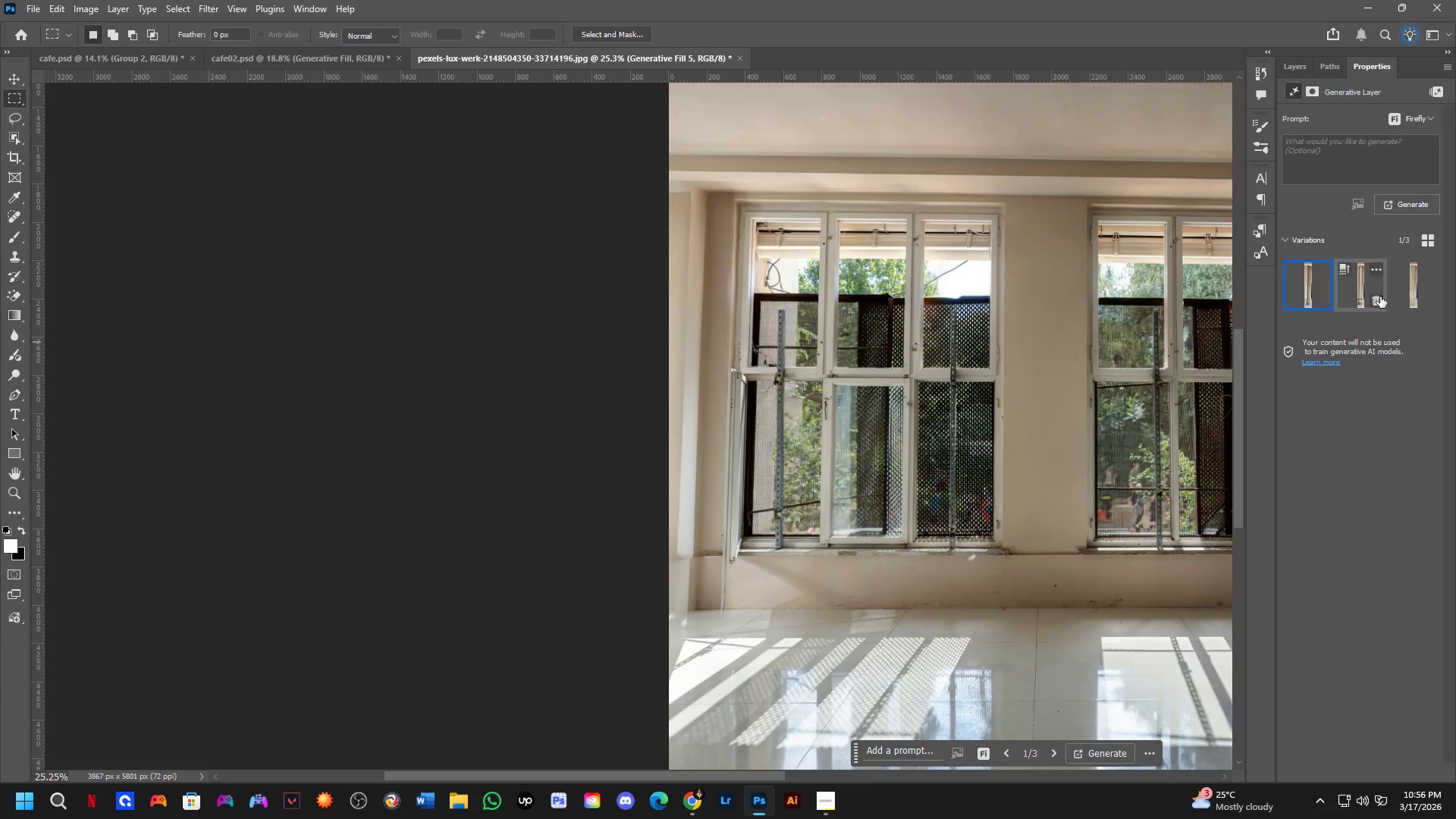 
scroll: coordinate [903, 532], scroll_direction: down, amount: 4.0
 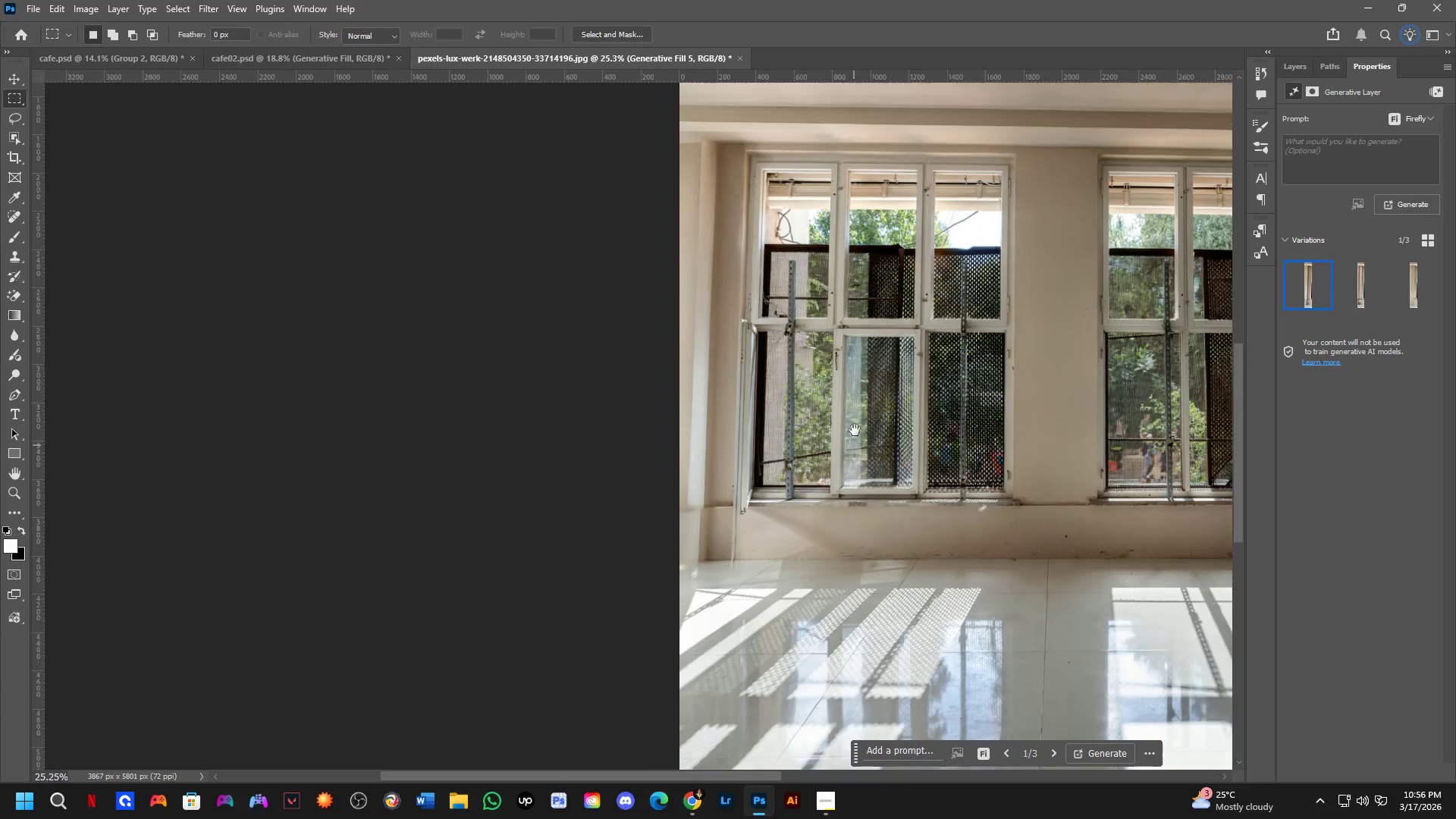 
left_click([1408, 292])
 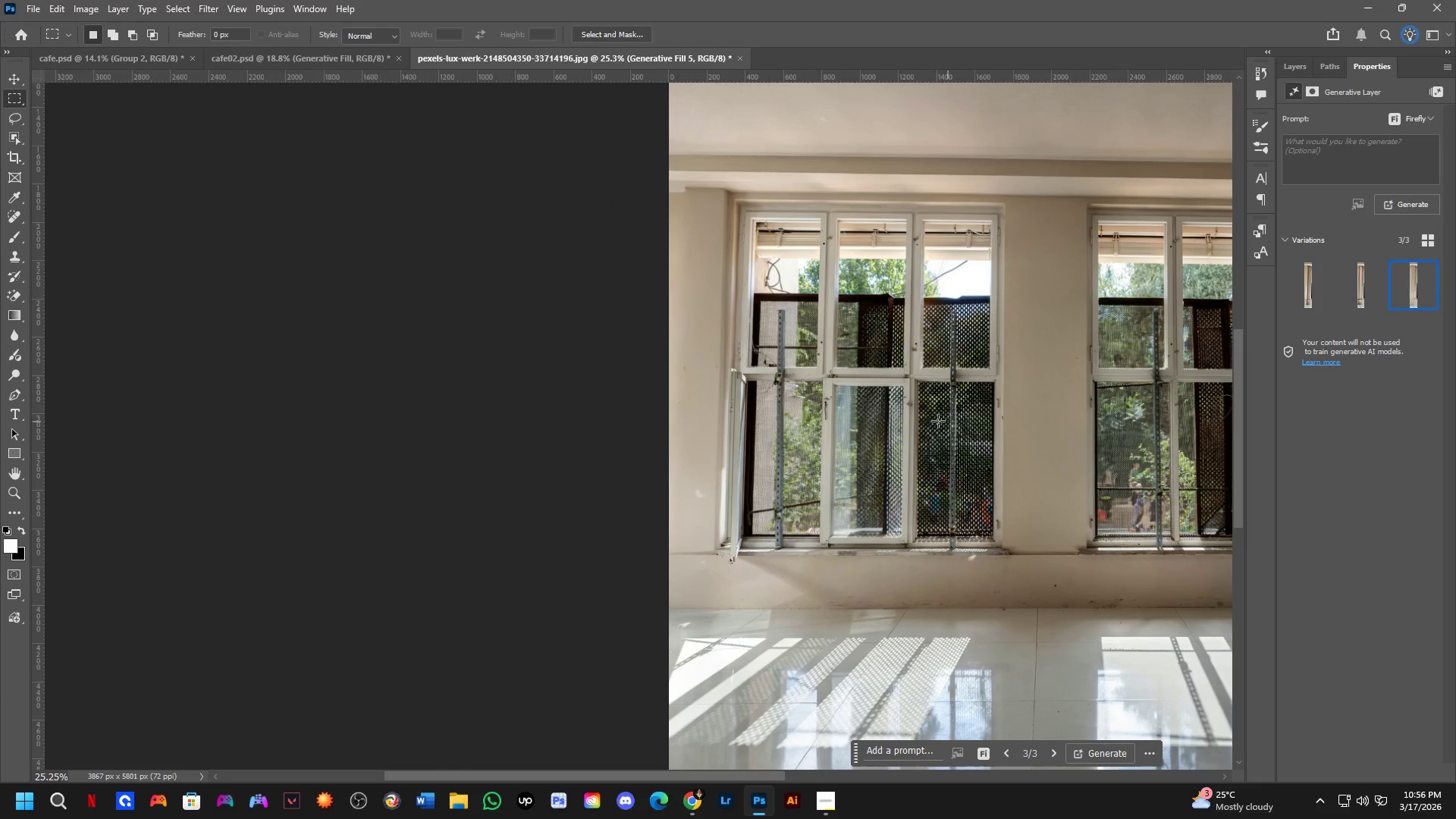 
hold_key(key=Space, duration=0.52)
 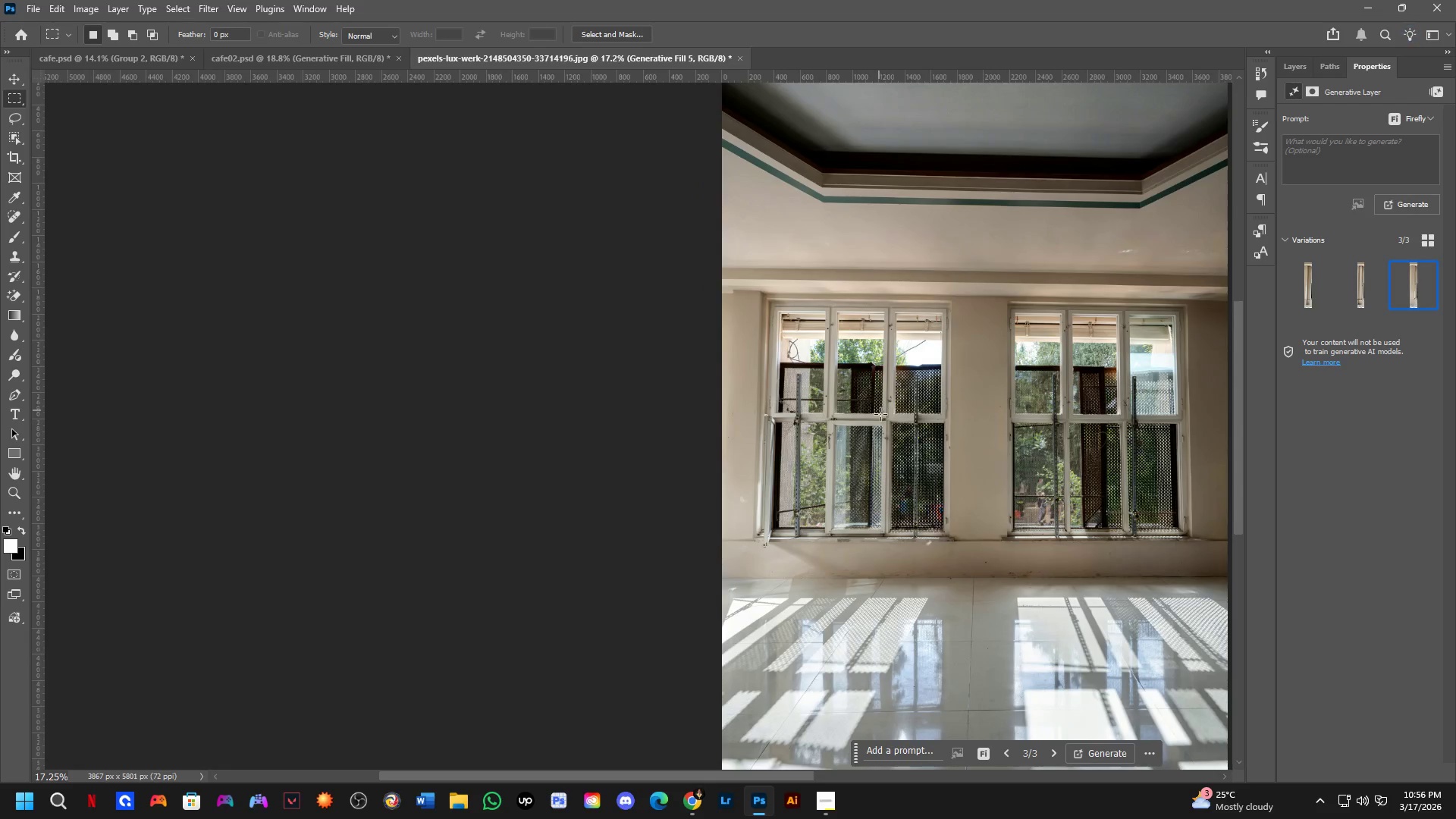 
left_click_drag(start_coordinate=[903, 407], to_coordinate=[868, 459])
 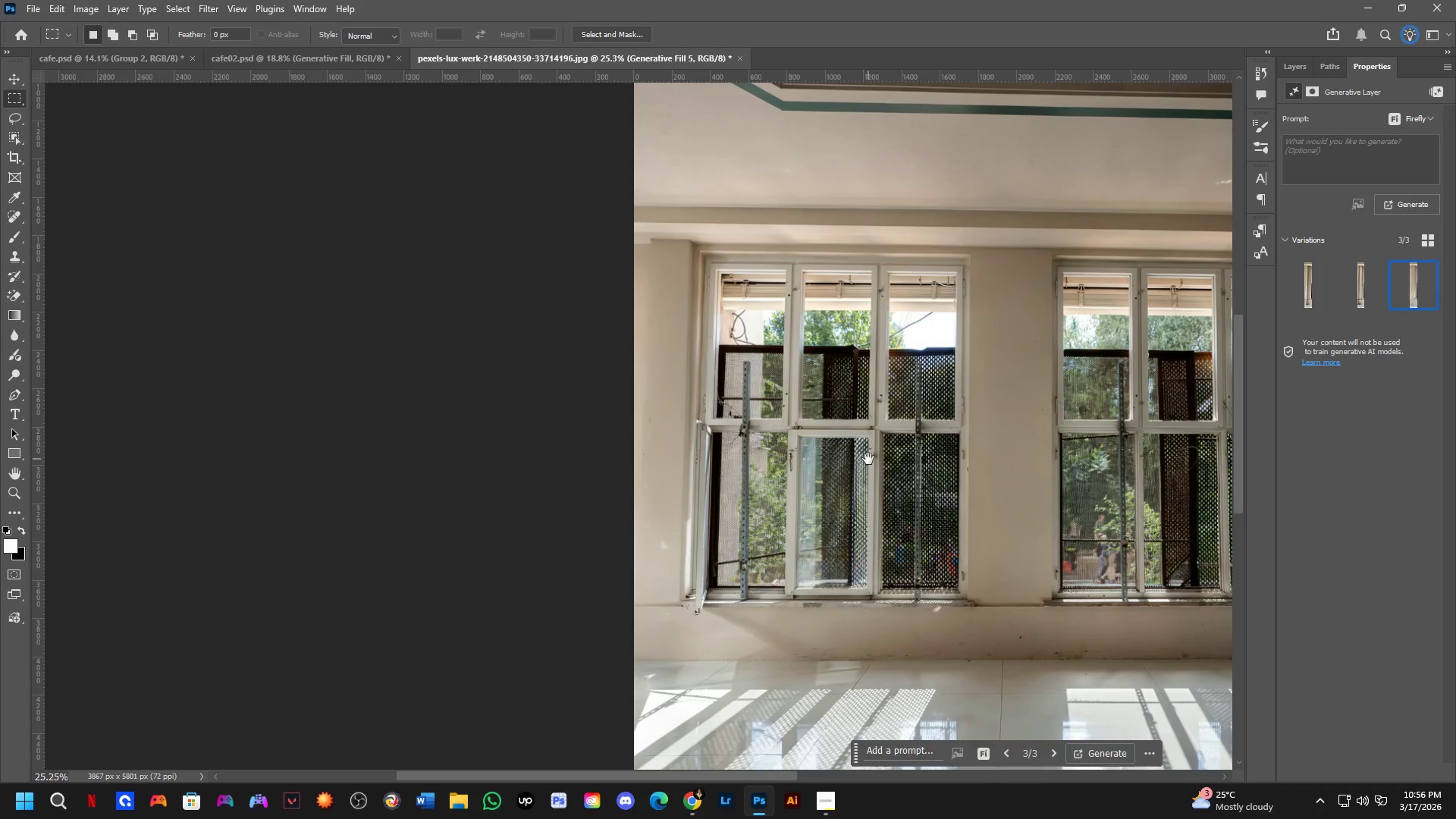 
hold_key(key=Space, duration=1.12)
 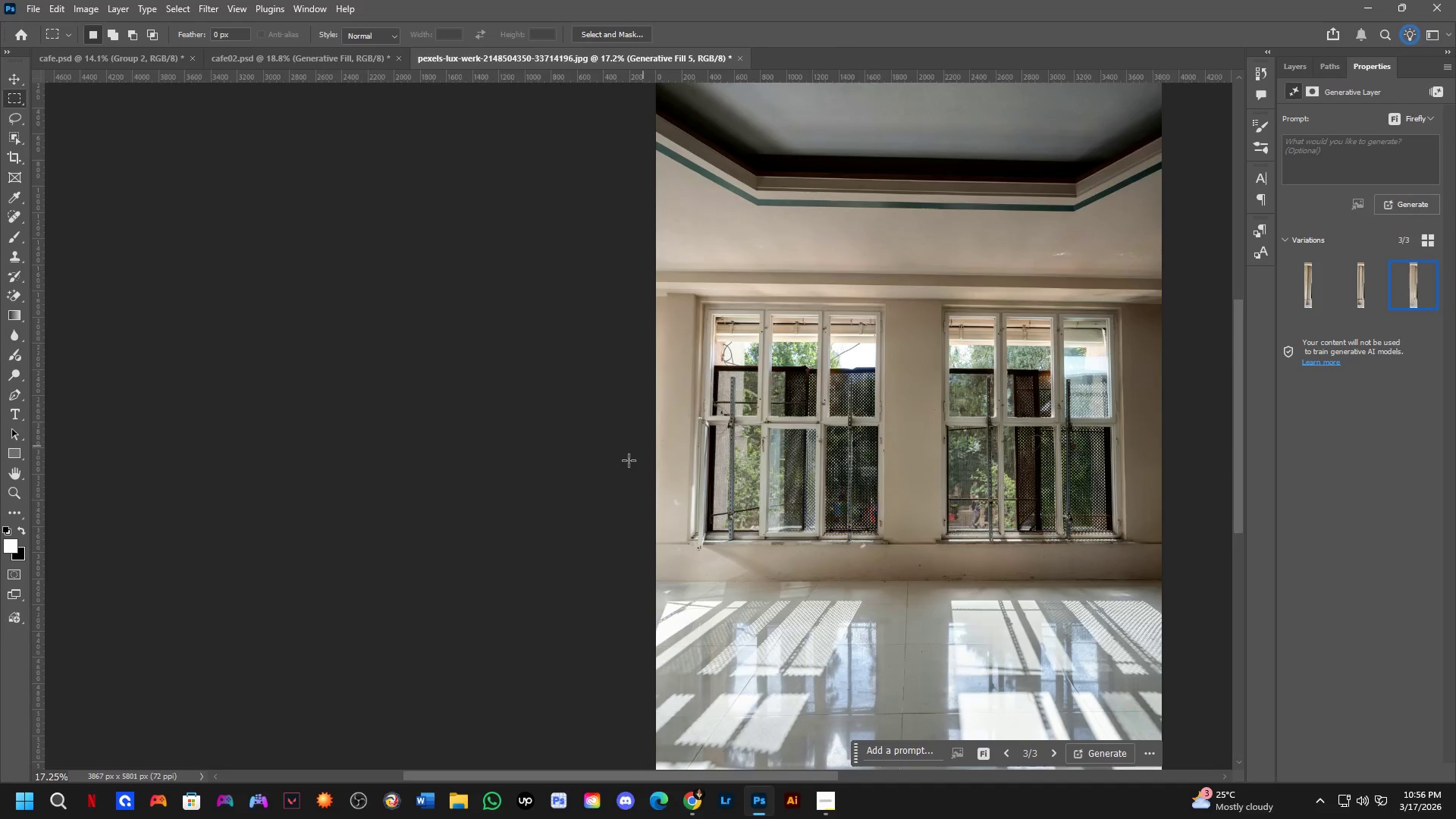 
left_click_drag(start_coordinate=[956, 442], to_coordinate=[890, 445])
 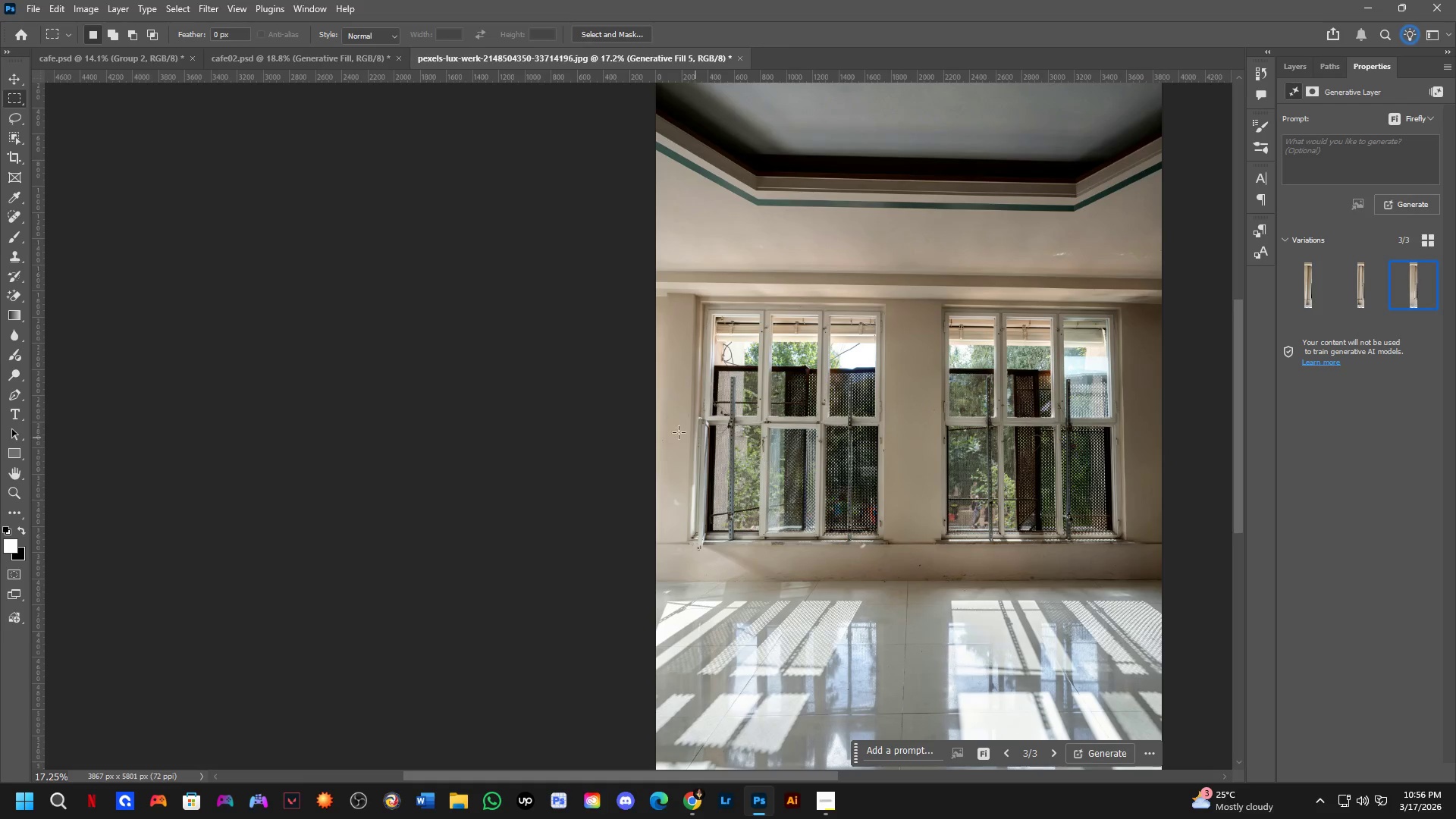 
scroll: coordinate [910, 401], scroll_direction: down, amount: 4.0
 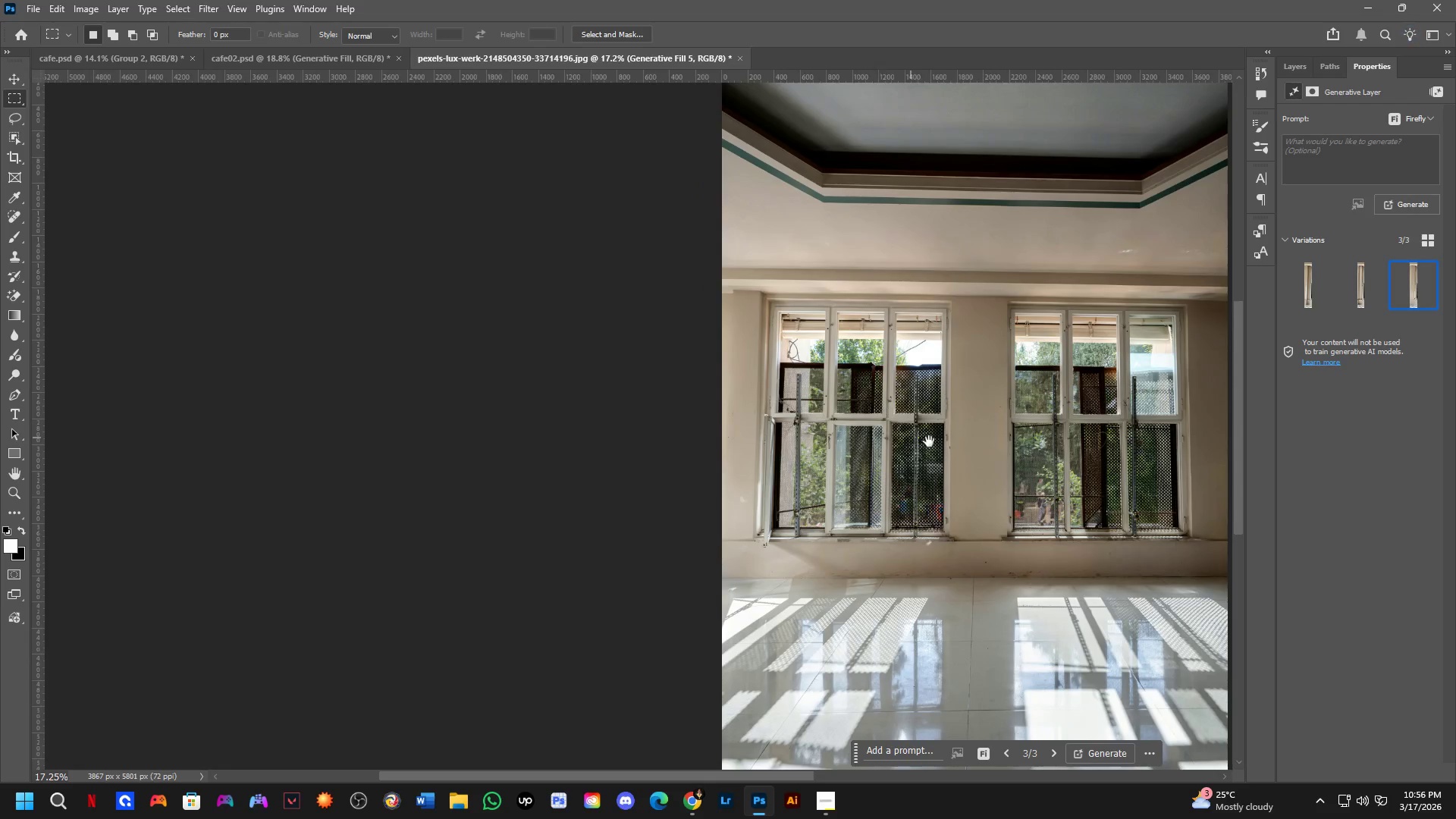 
left_click_drag(start_coordinate=[676, 494], to_coordinate=[712, 566])
 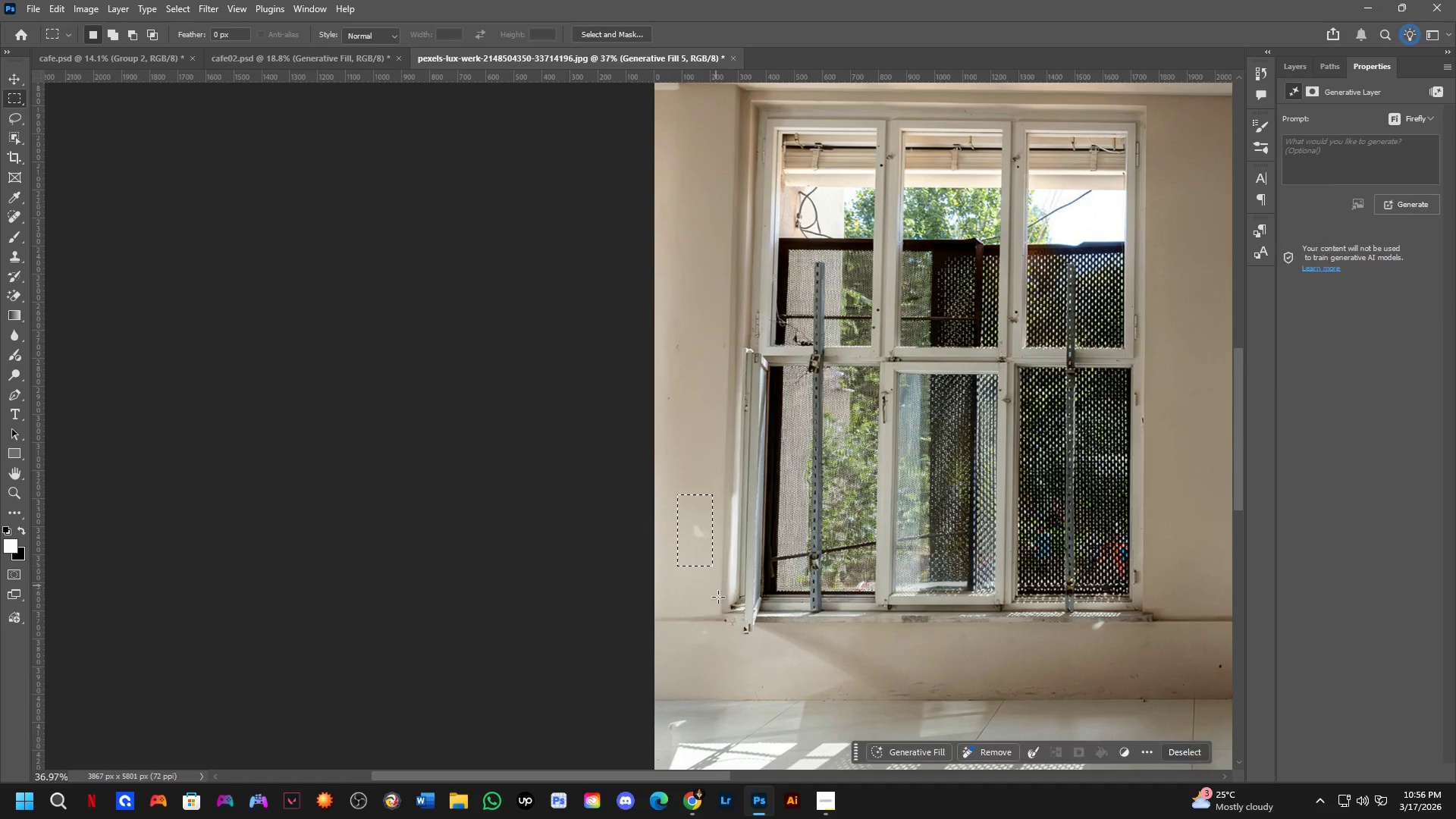 
scroll: coordinate [660, 543], scroll_direction: up, amount: 8.0
 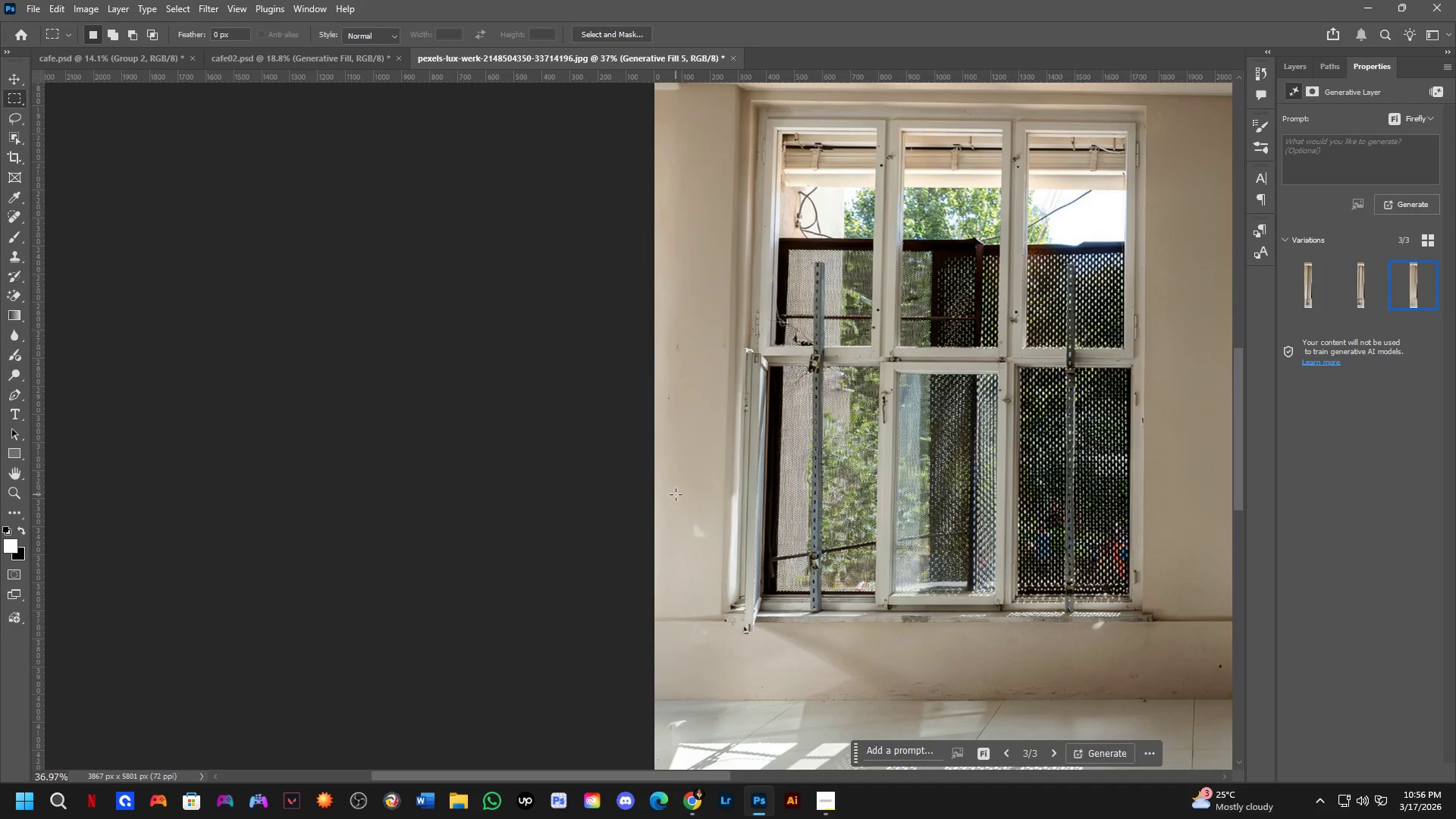 
hold_key(key=Space, duration=0.47)
 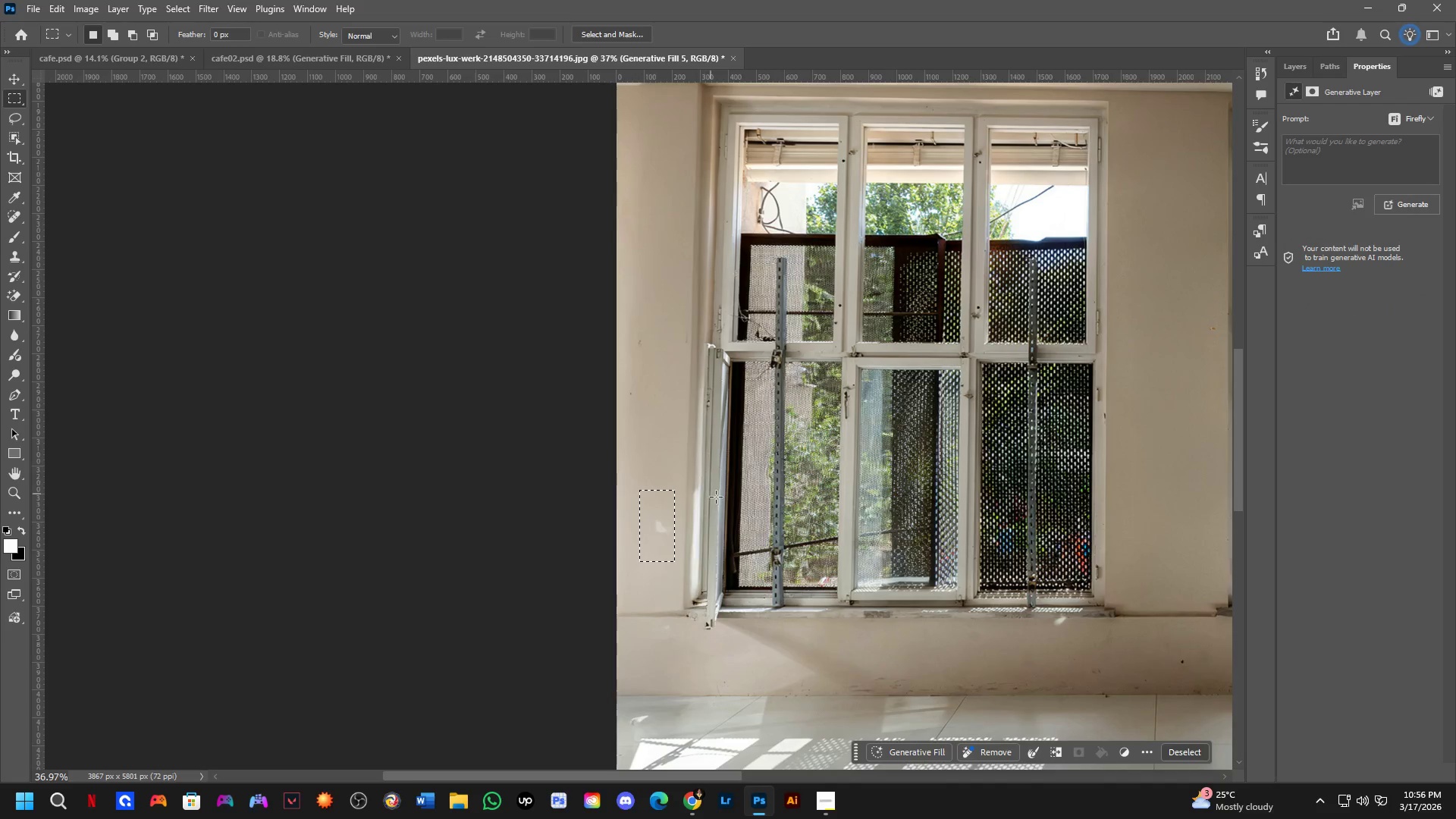 
left_click_drag(start_coordinate=[730, 631], to_coordinate=[692, 626])
 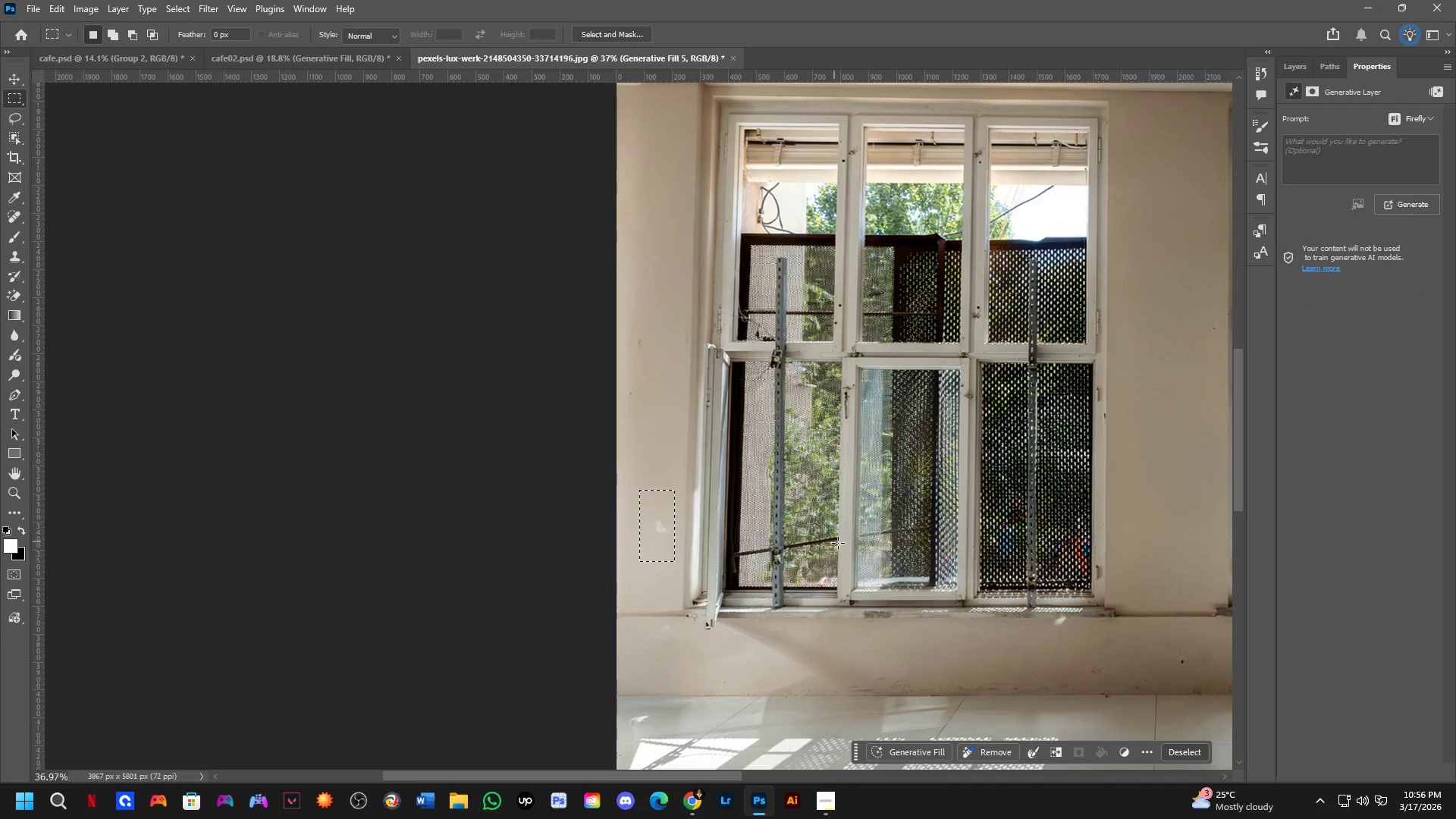 
hold_key(key=Space, duration=1.48)
 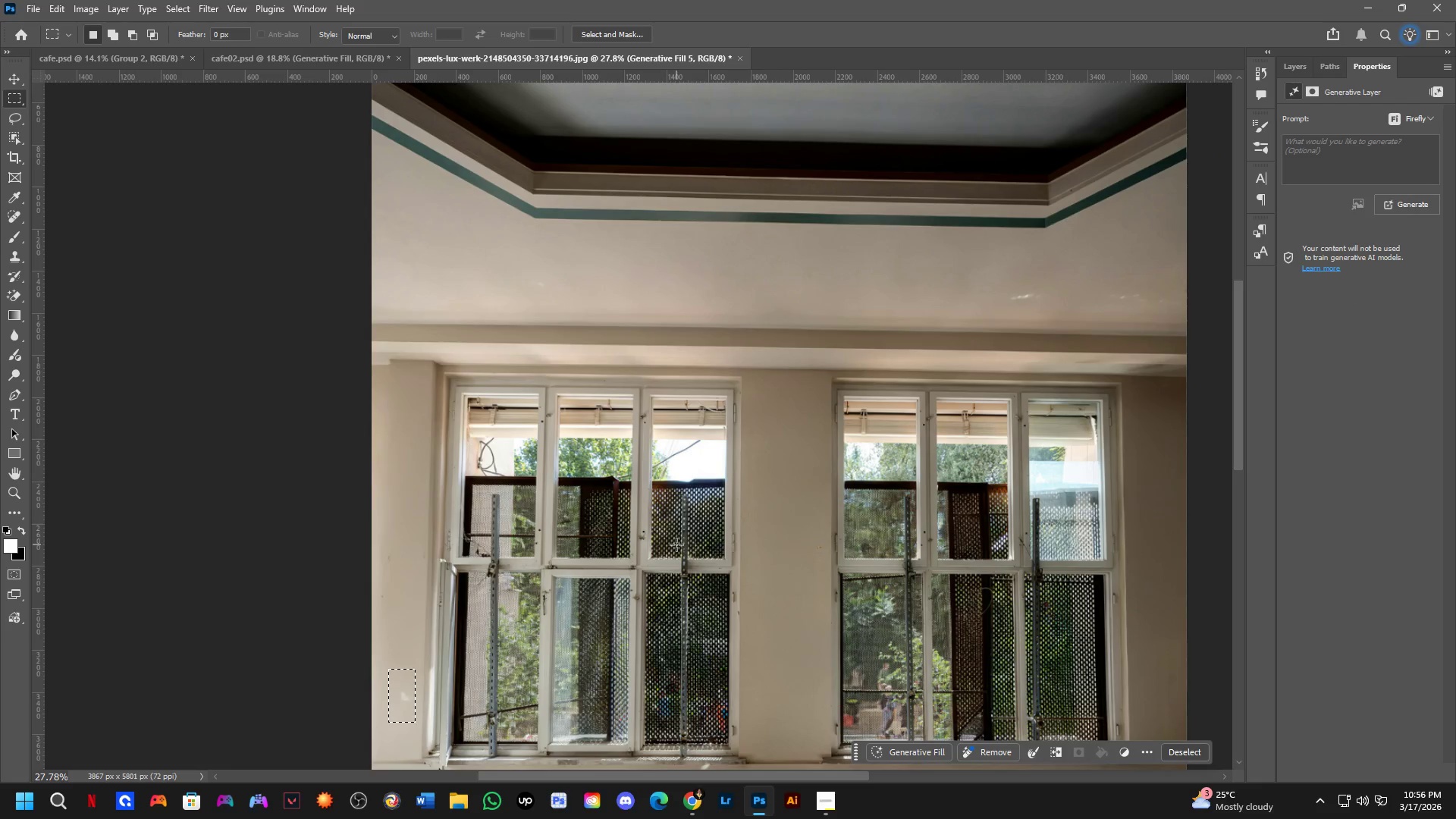 
left_click_drag(start_coordinate=[893, 463], to_coordinate=[691, 539])
 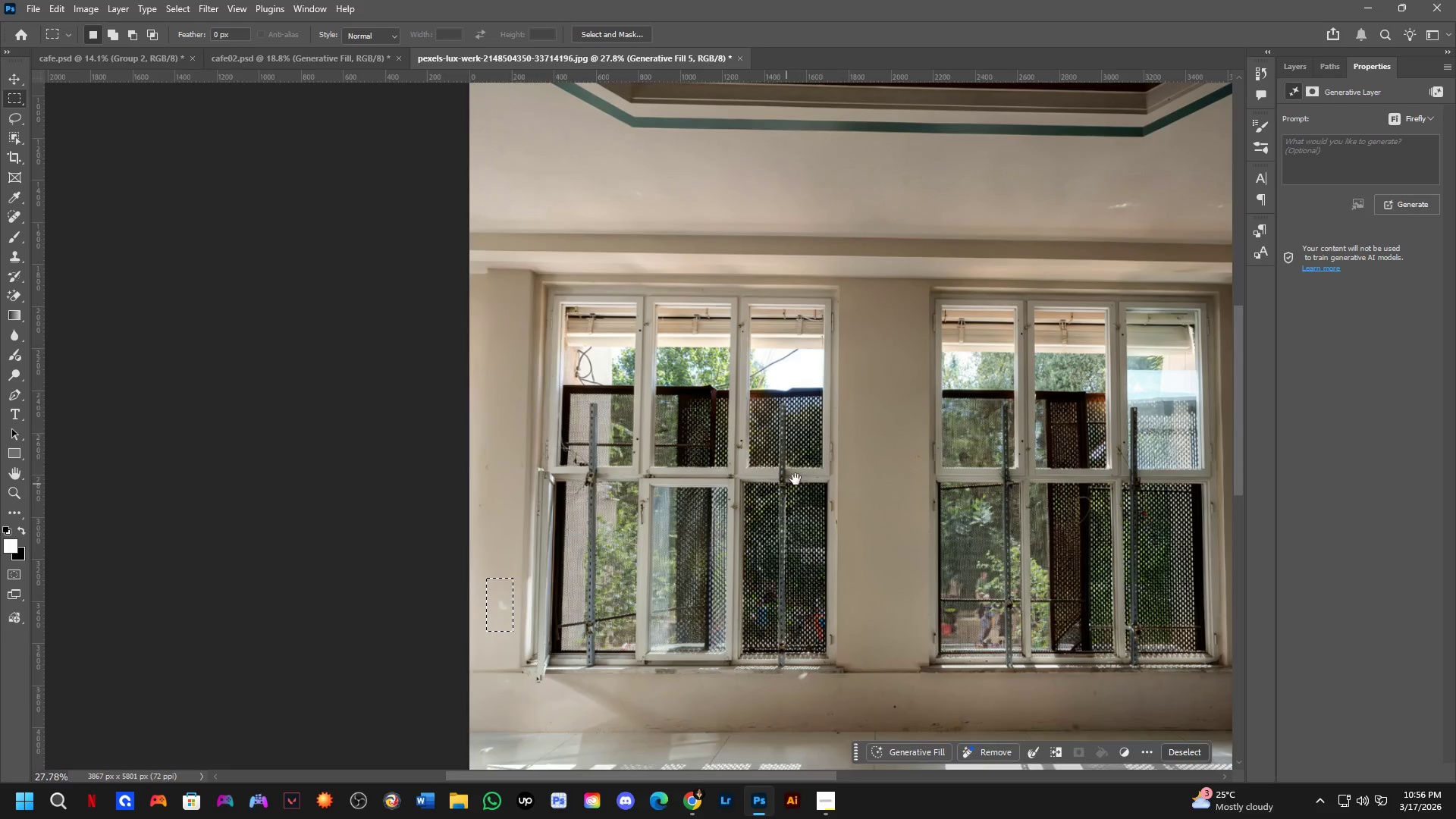 
scroll: coordinate [842, 535], scroll_direction: down, amount: 3.0
 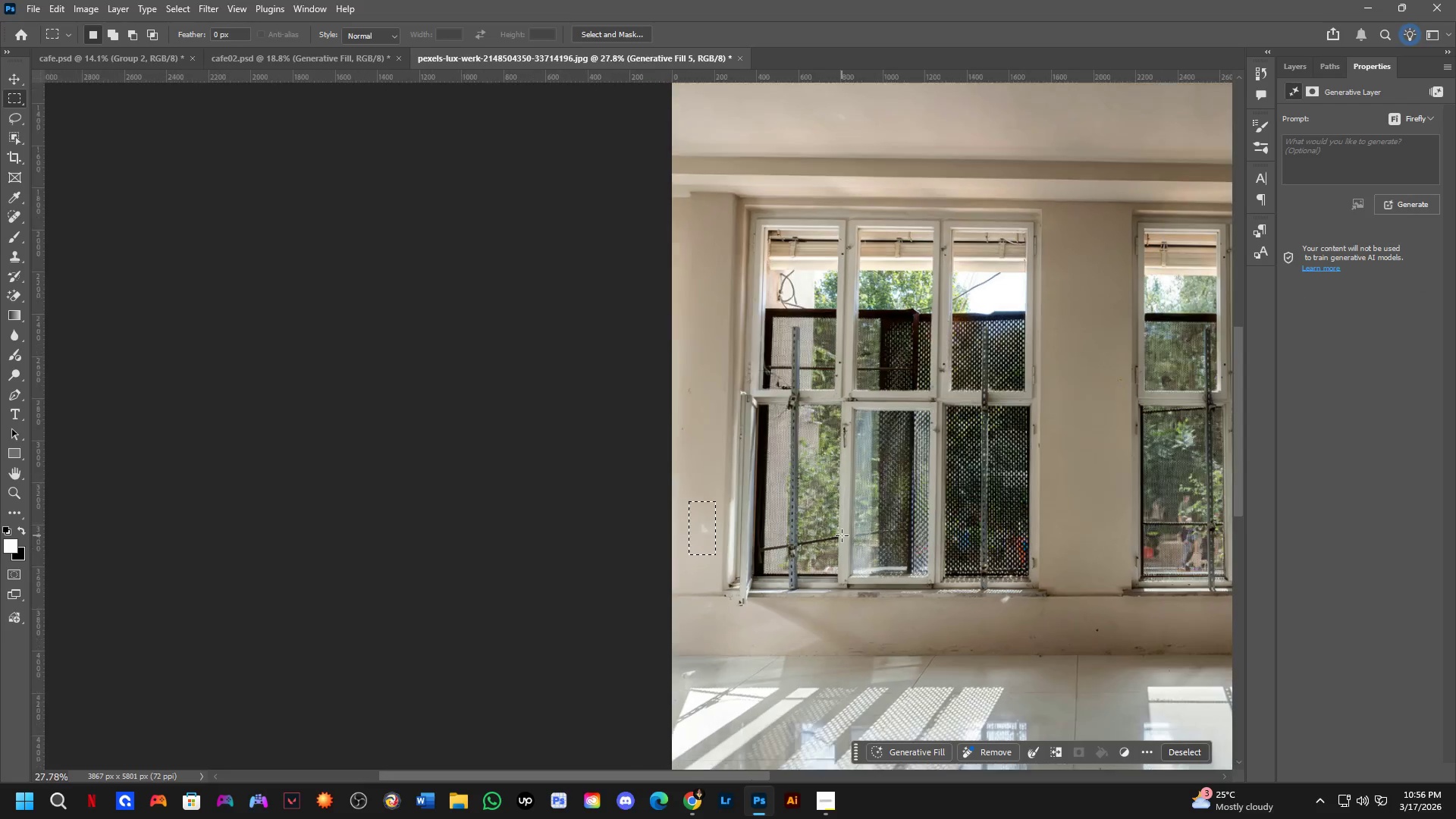 
left_click_drag(start_coordinate=[802, 474], to_coordinate=[704, 565])
 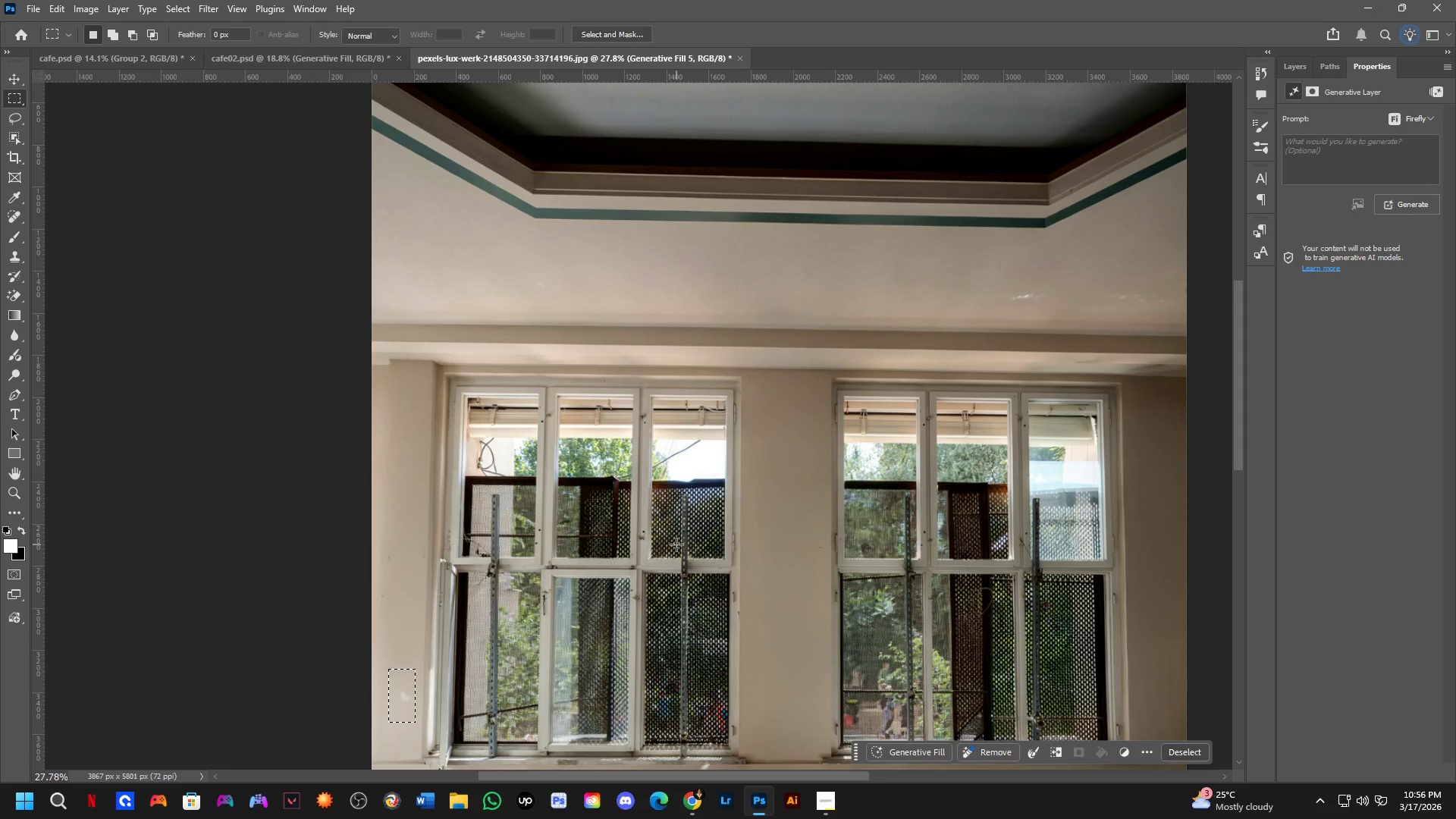 
wait(16.14)
 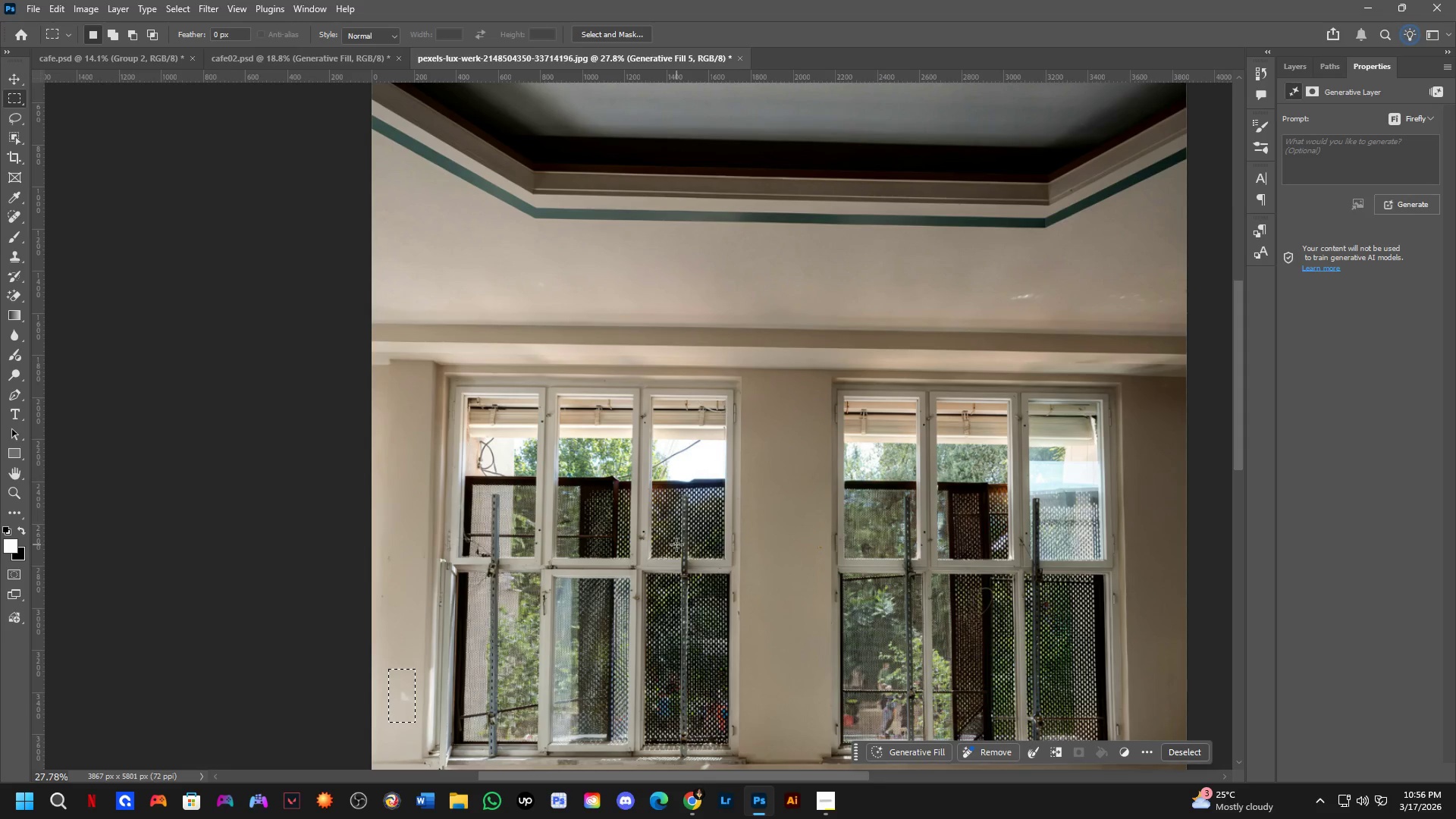 
hold_key(key=Space, duration=0.61)
 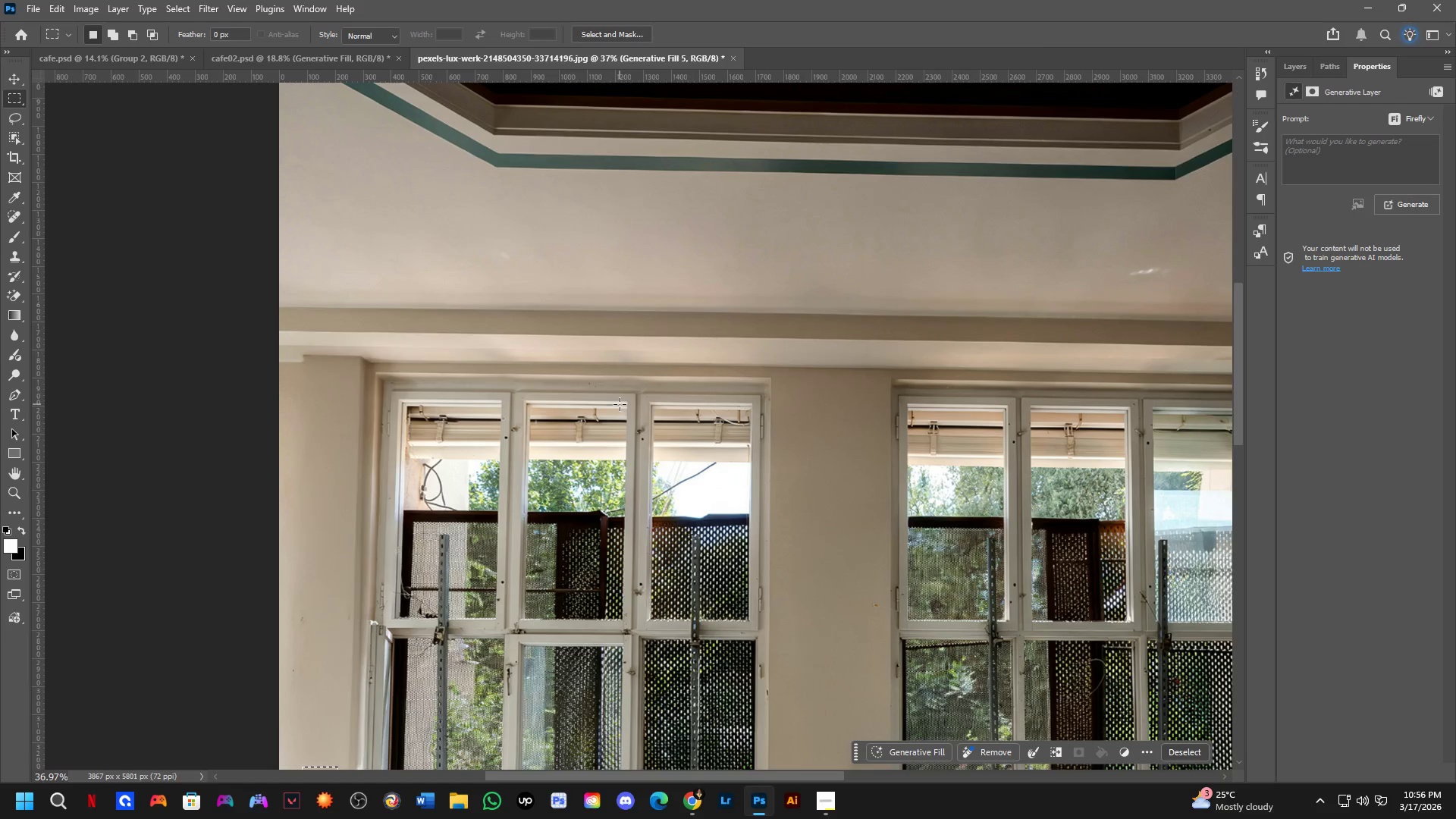 
left_click_drag(start_coordinate=[753, 594], to_coordinate=[746, 603])
 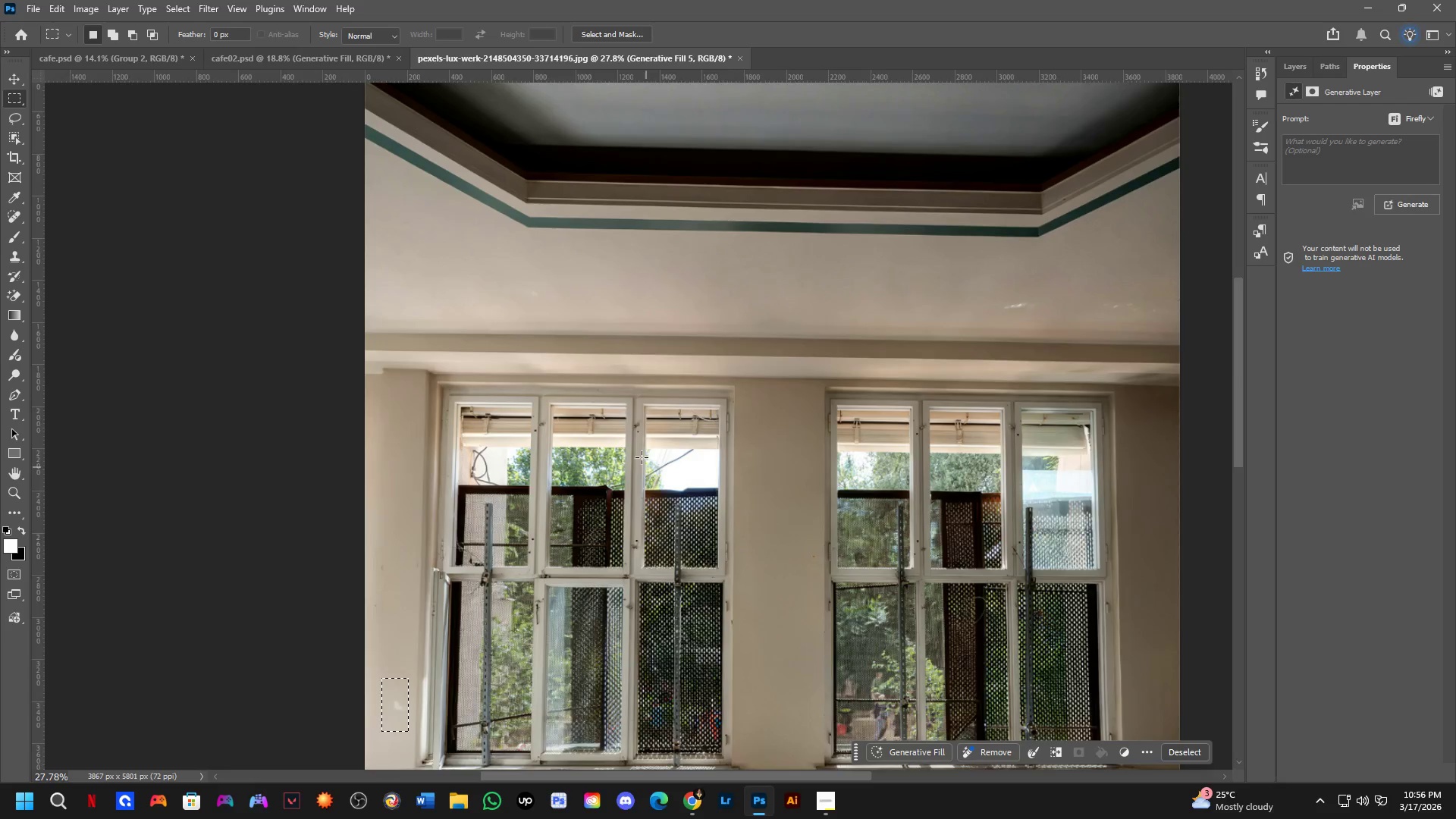 
hold_key(key=Space, duration=1.19)
 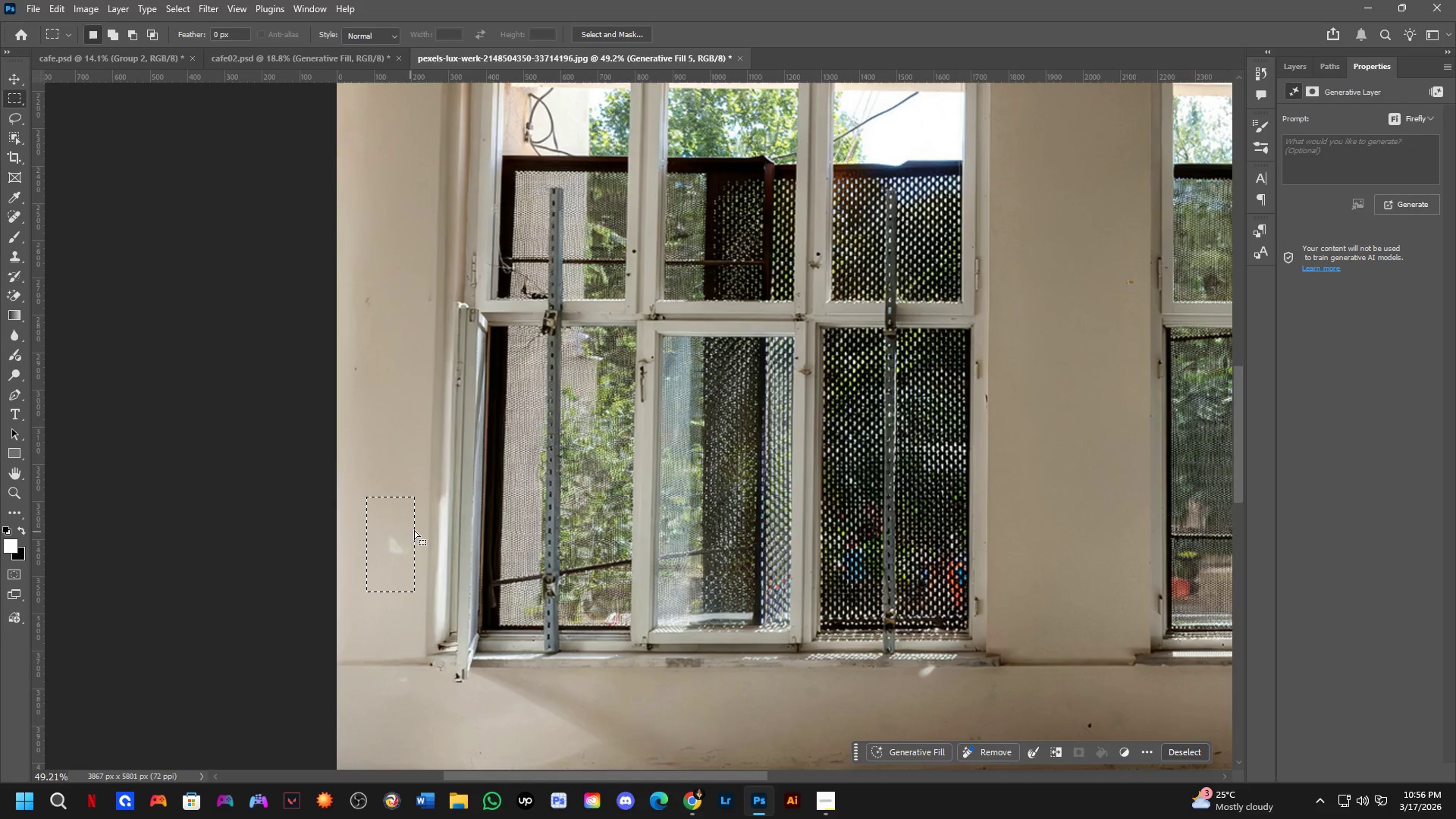 
left_click_drag(start_coordinate=[546, 431], to_coordinate=[597, 280])
 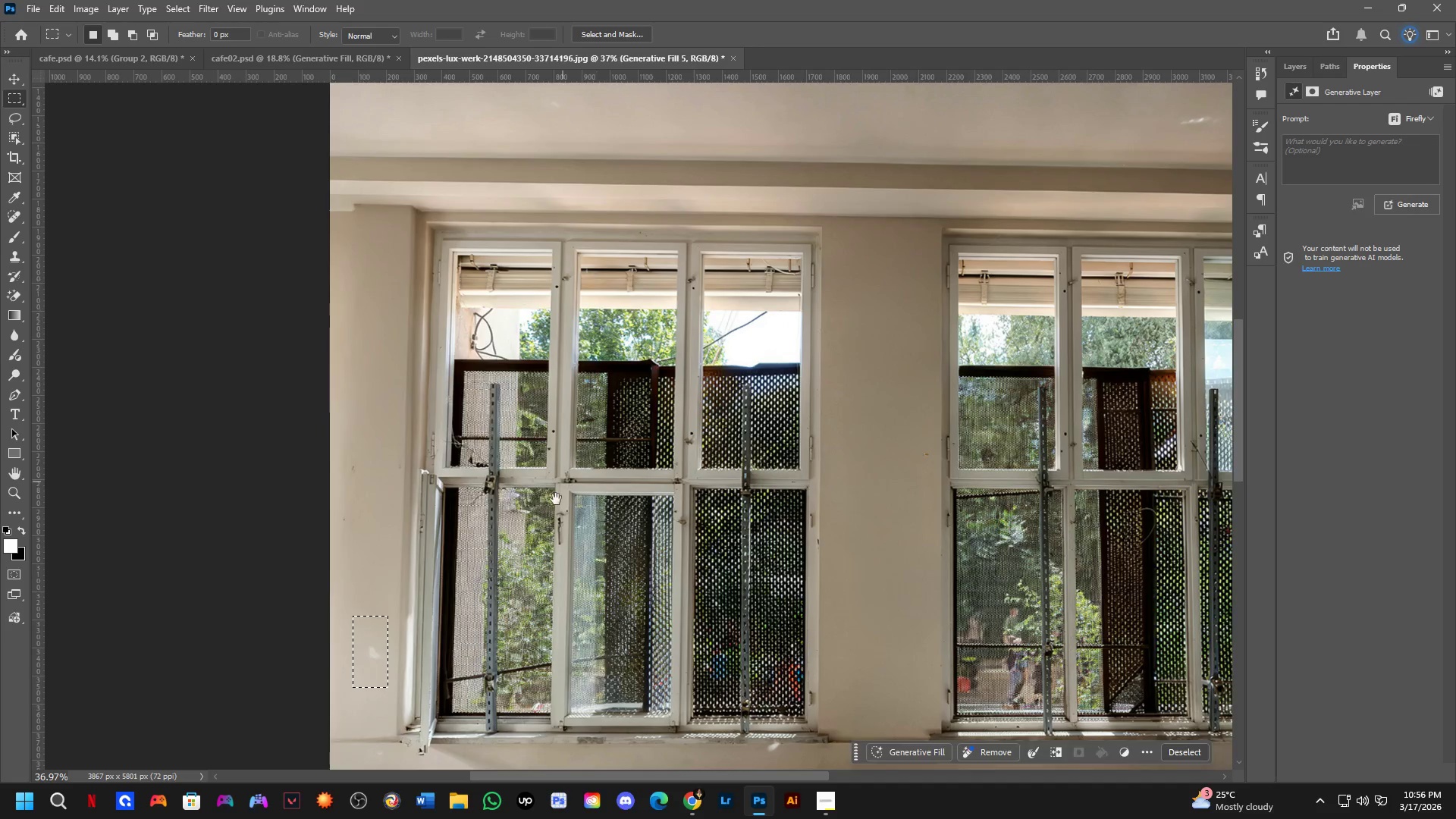 
scroll: coordinate [625, 407], scroll_direction: up, amount: 3.0
 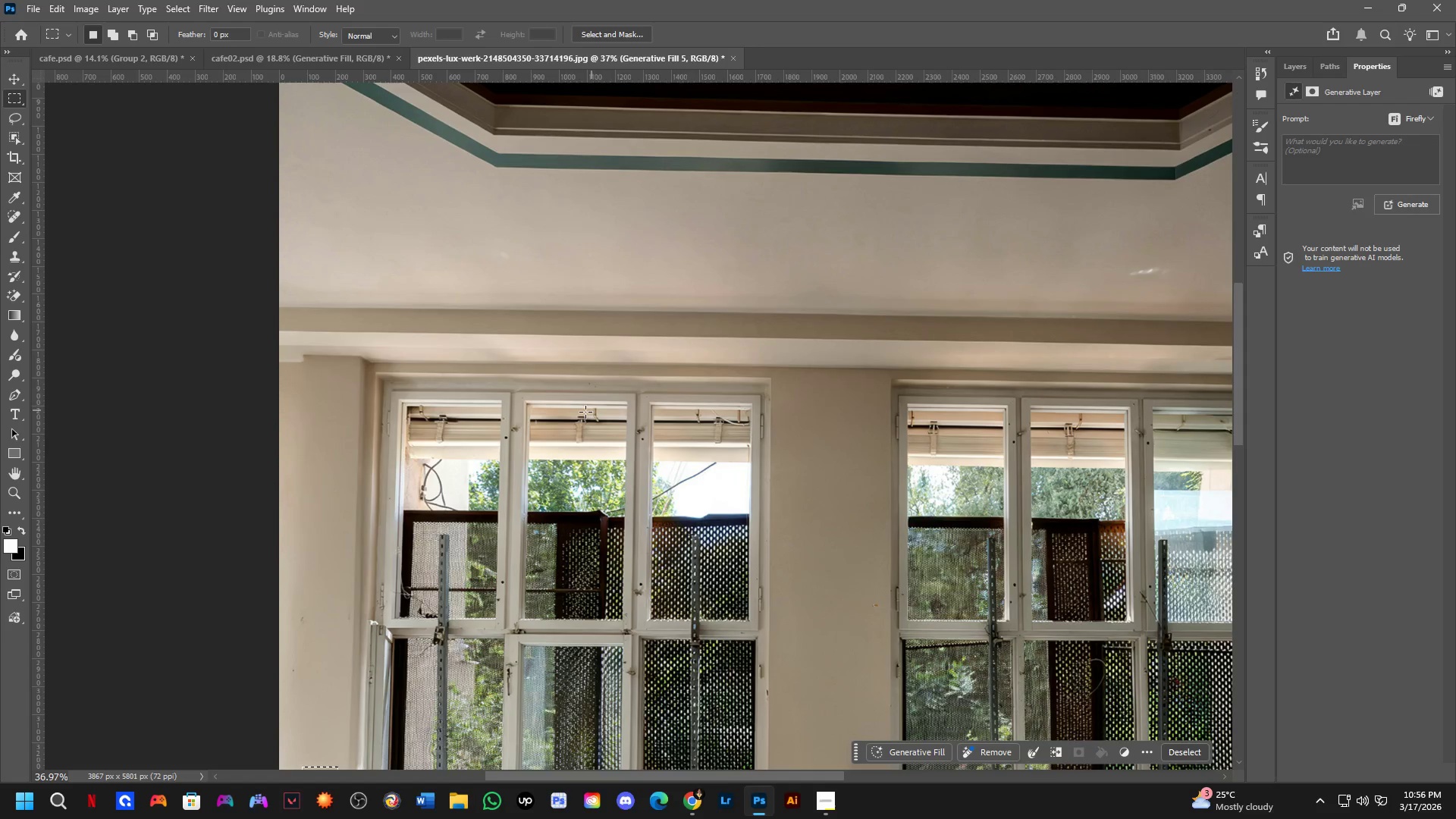 
left_click_drag(start_coordinate=[553, 505], to_coordinate=[589, 387])
 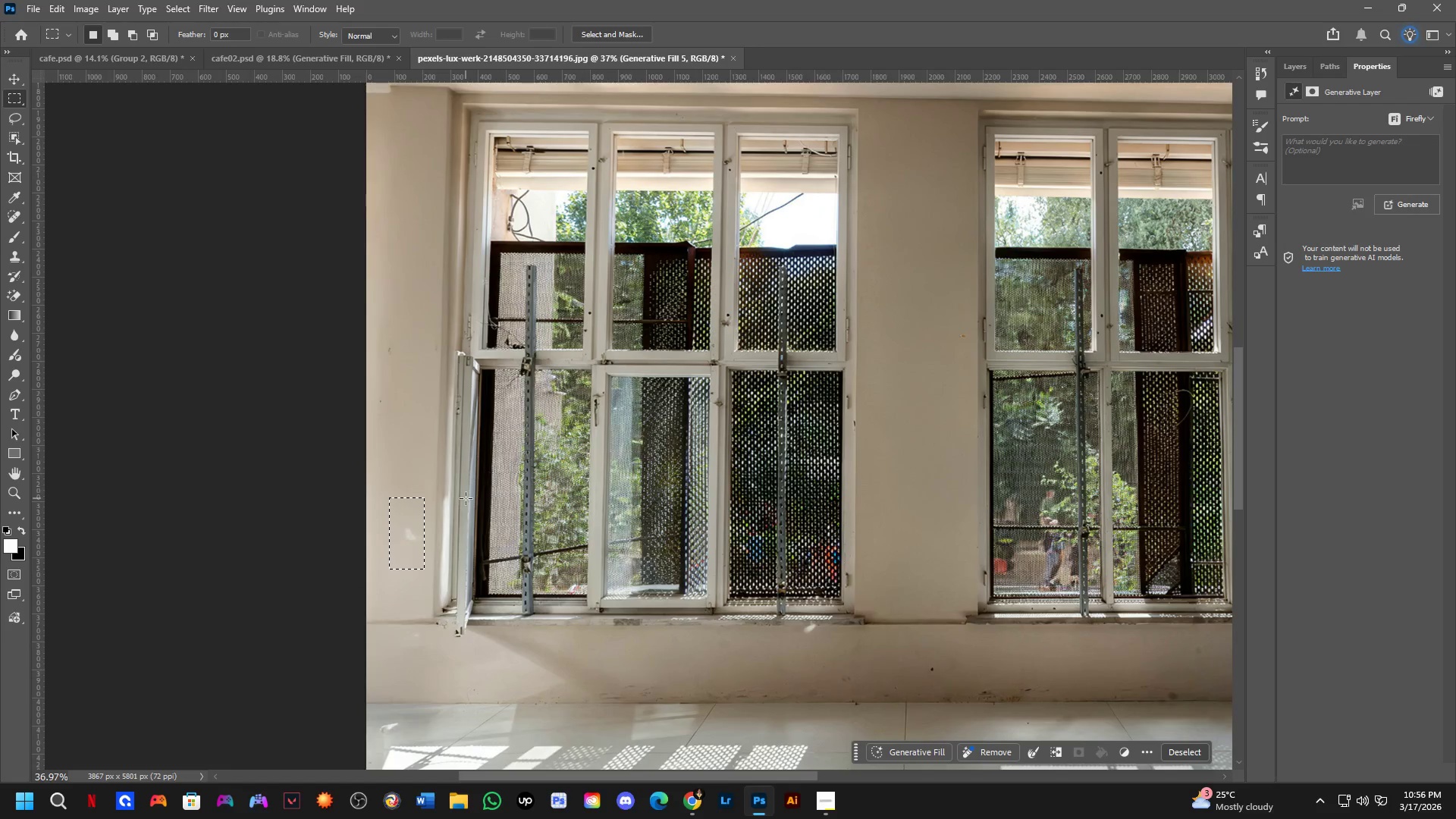 
hold_key(key=Space, duration=0.48)
 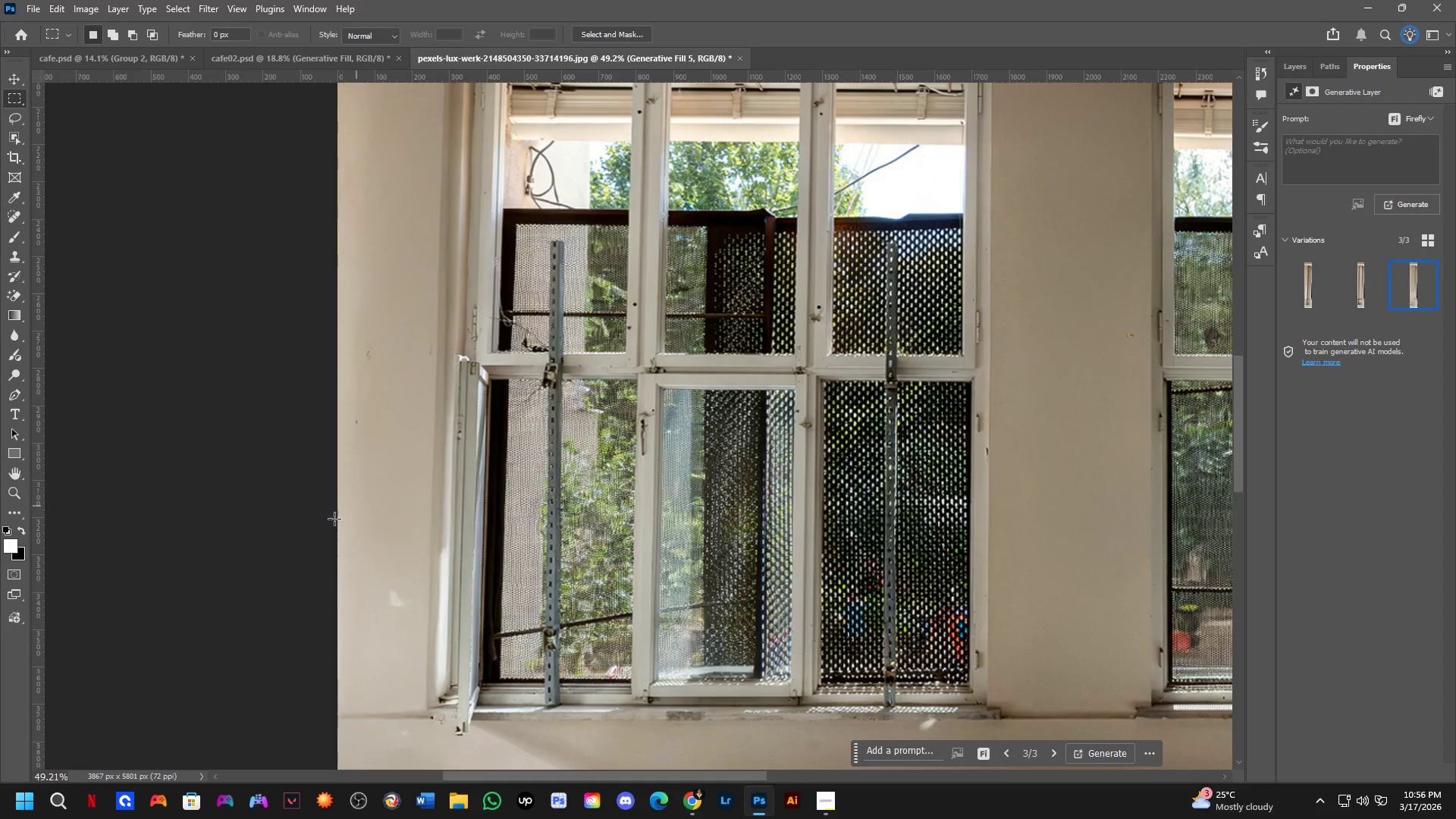 
left_click_drag(start_coordinate=[497, 440], to_coordinate=[498, 493])
 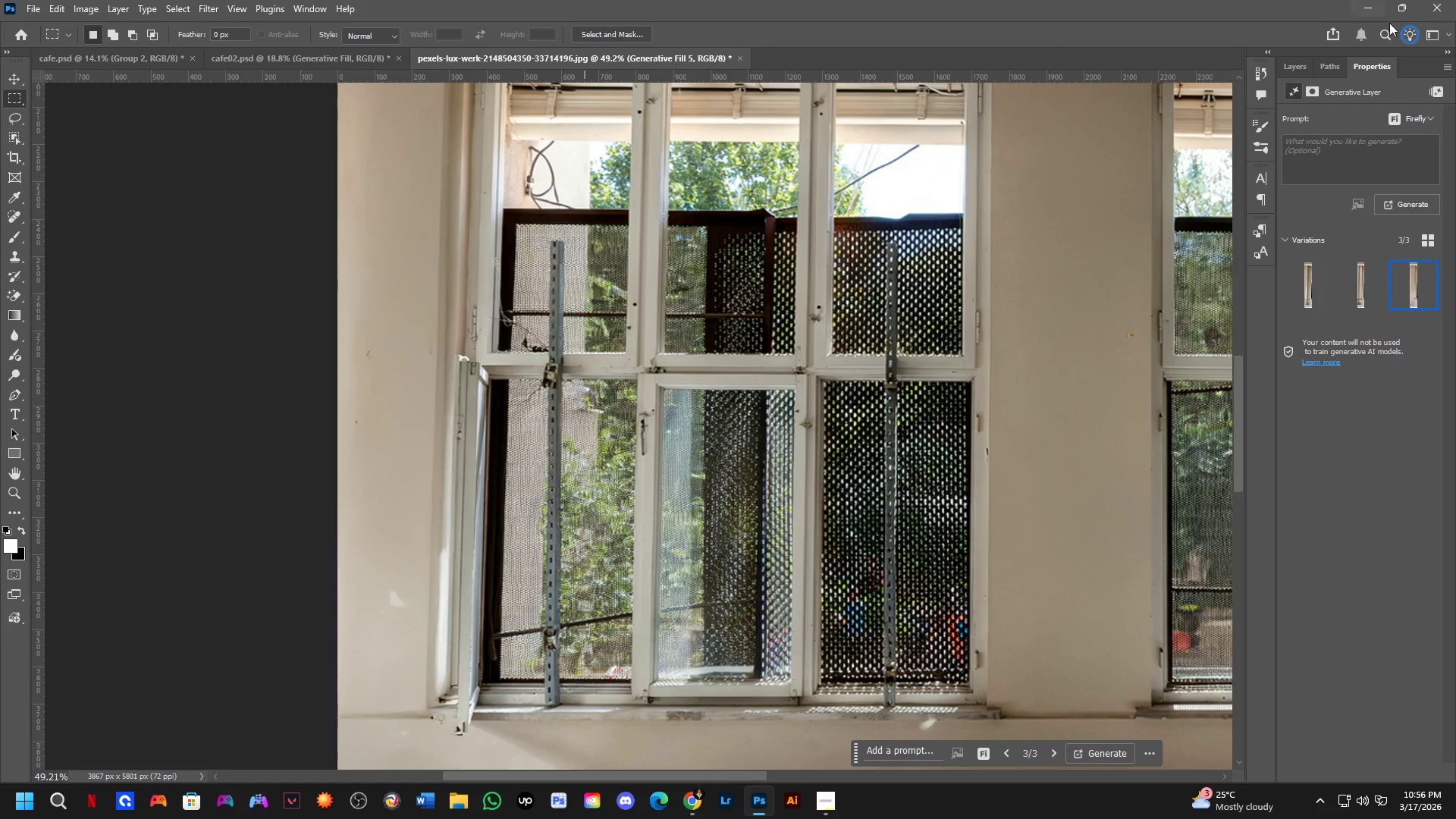 
scroll: coordinate [448, 504], scroll_direction: up, amount: 3.0
 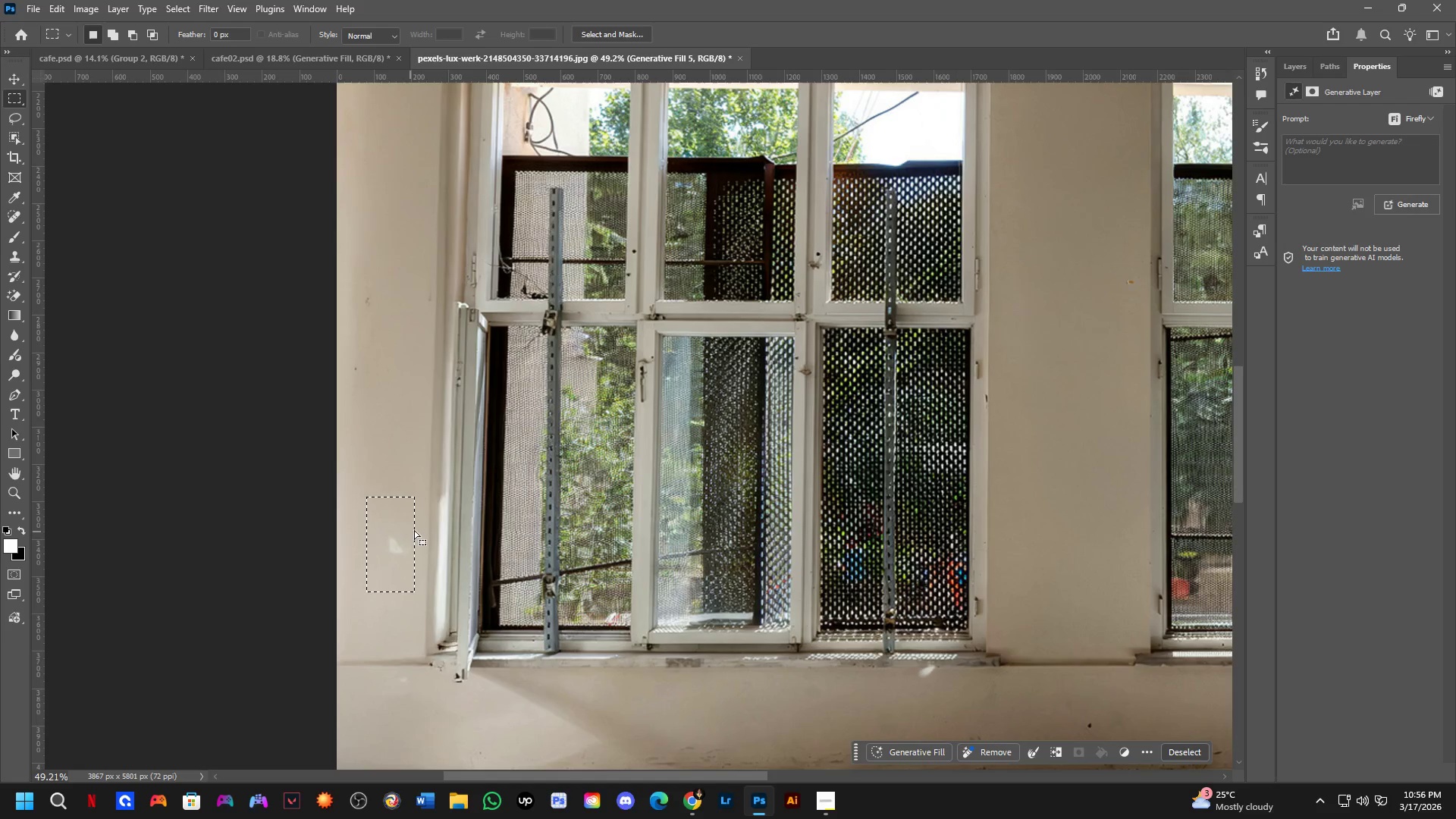 
left_click([1306, 64])
 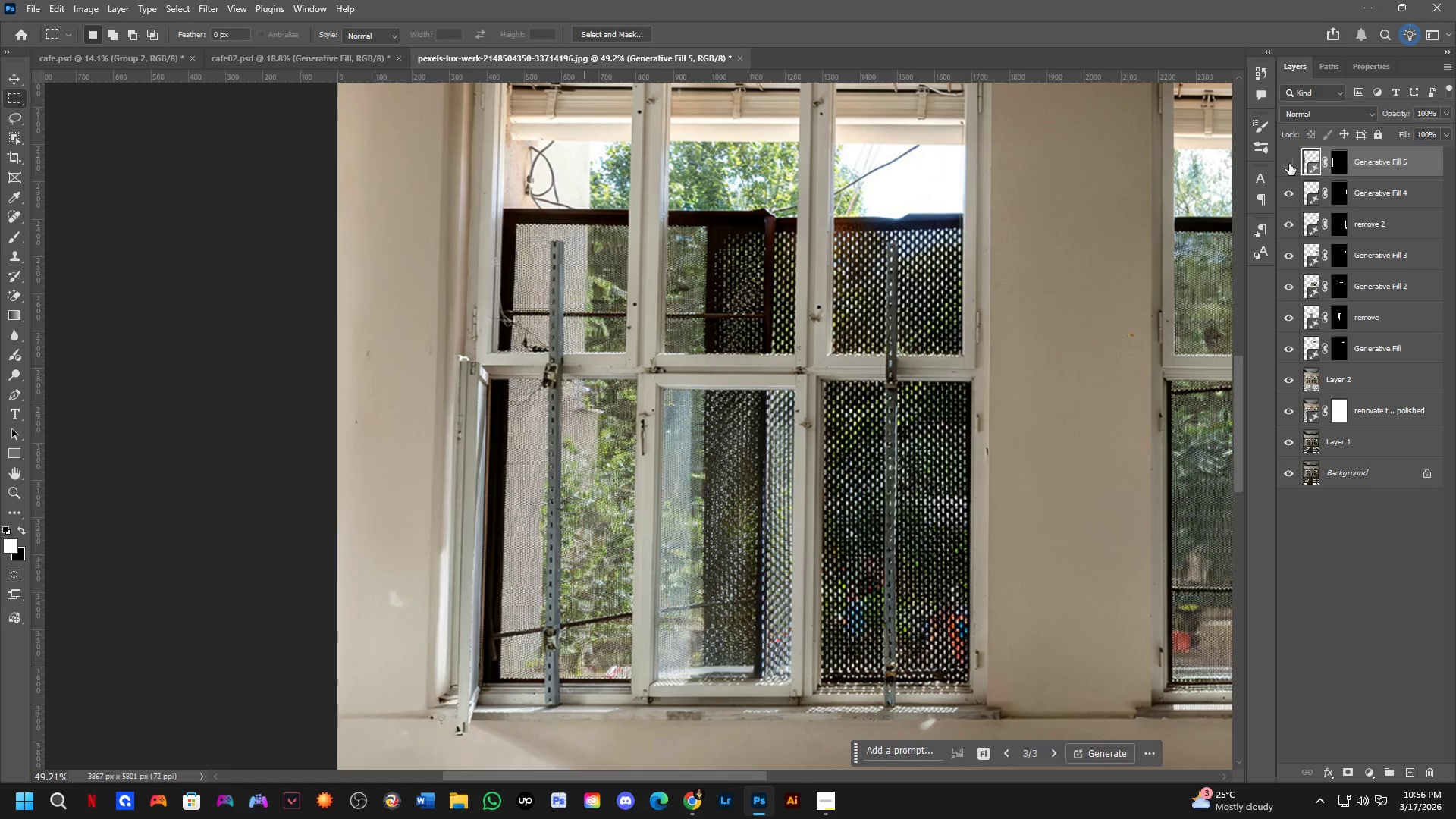 
double_click([1288, 164])
 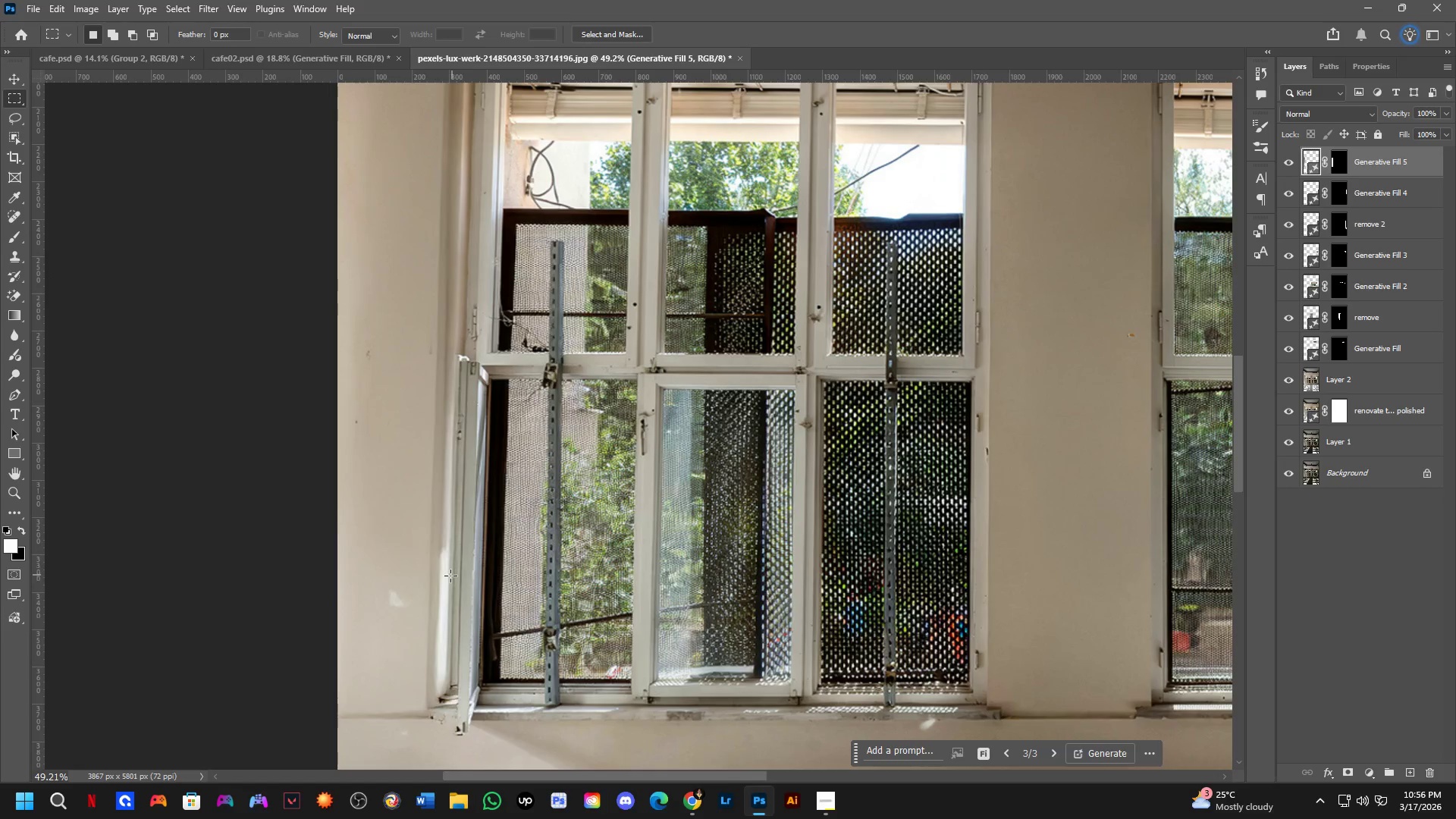 
hold_key(key=Space, duration=0.45)
 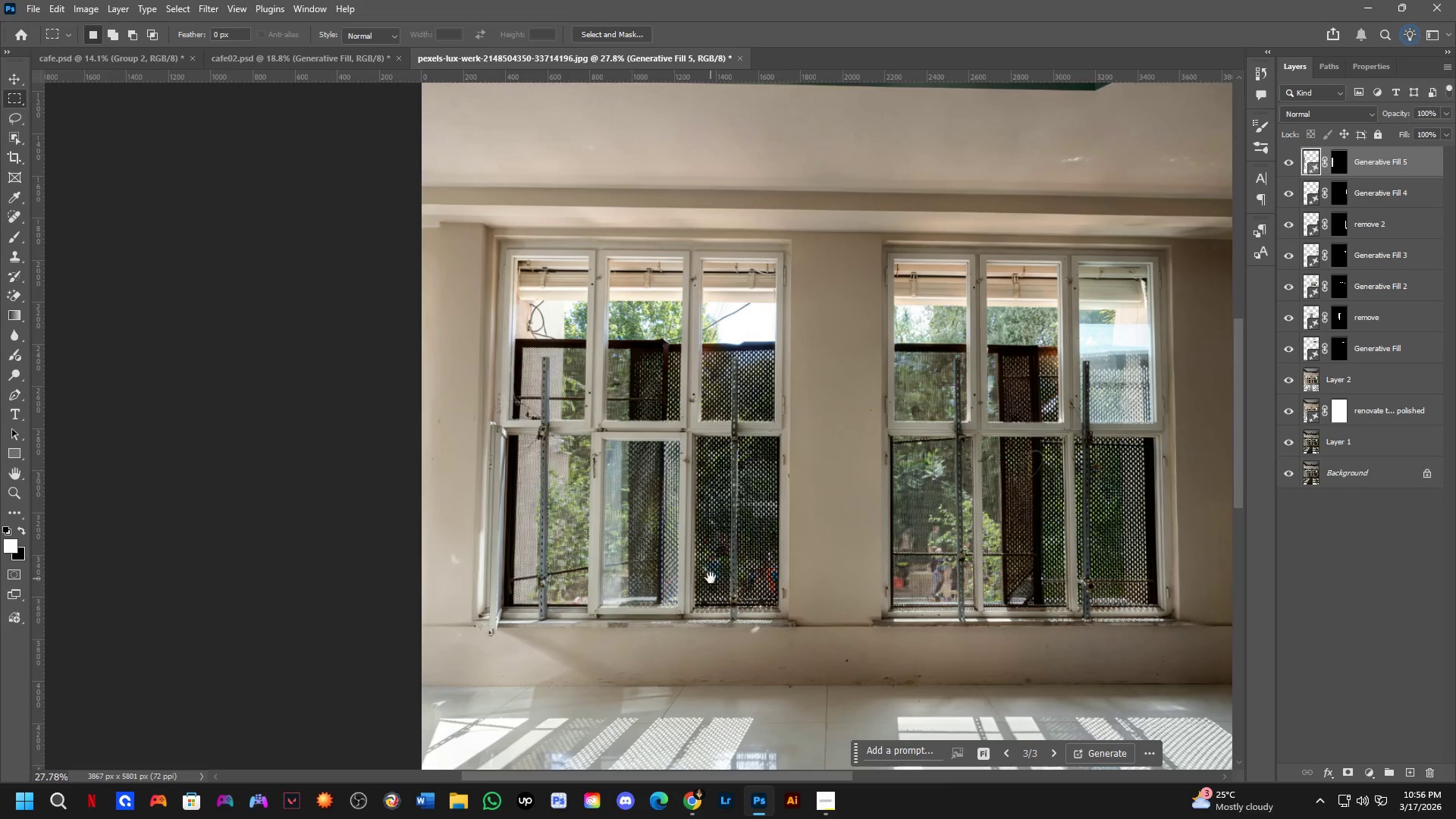 
left_click_drag(start_coordinate=[637, 402], to_coordinate=[638, 437])
 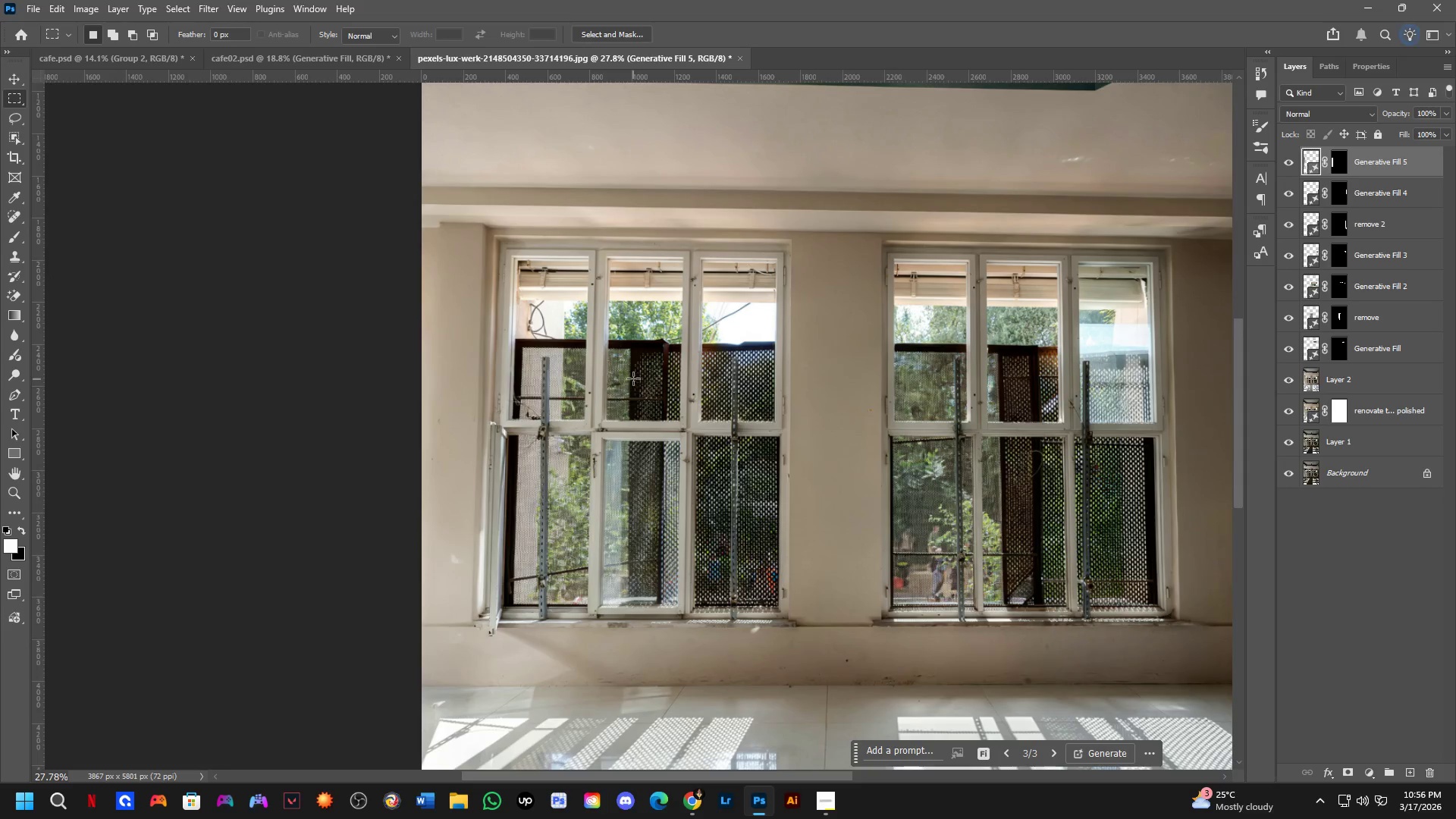 
scroll: coordinate [539, 437], scroll_direction: down, amount: 6.0
 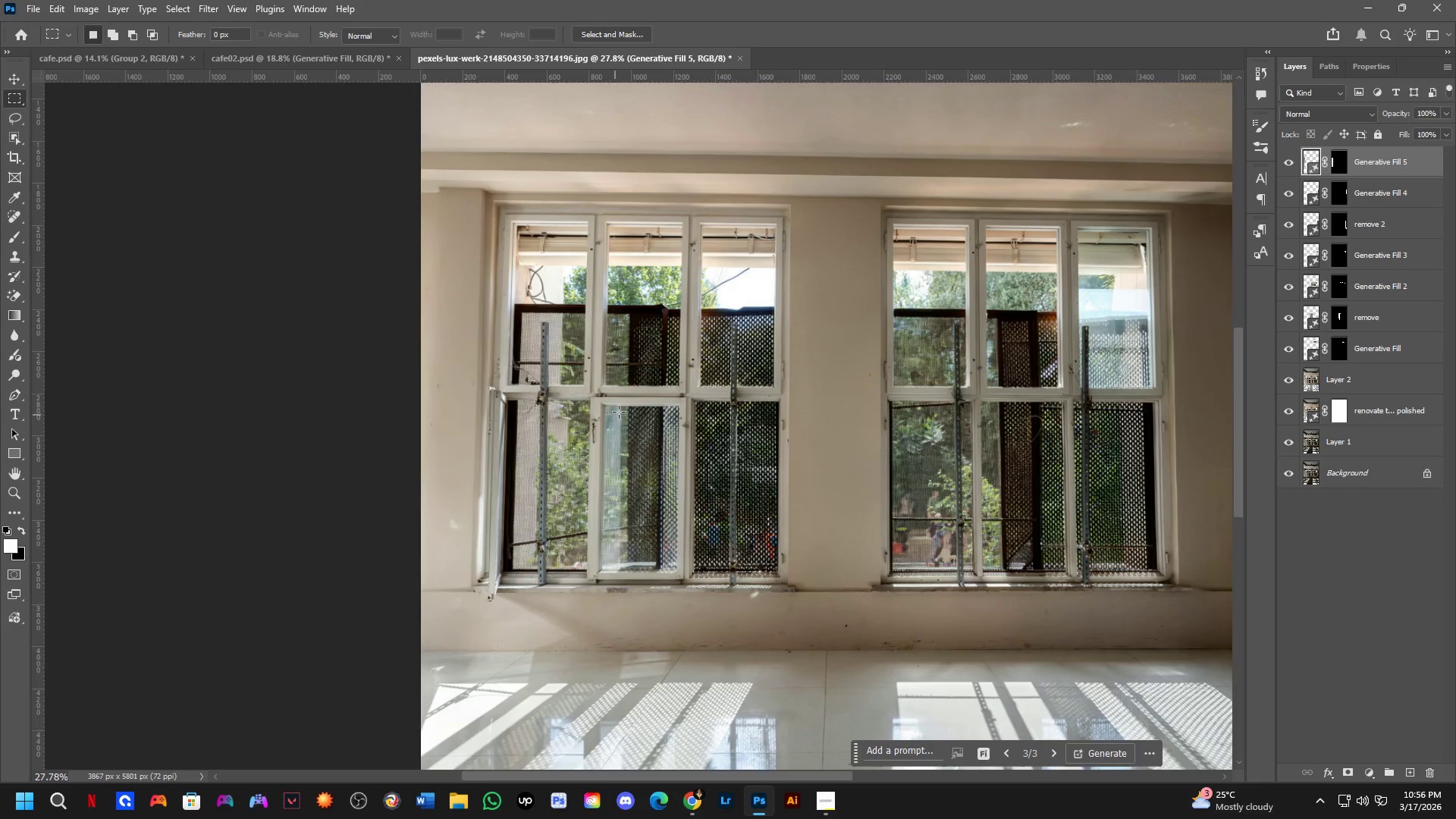 
hold_key(key=Space, duration=0.61)
 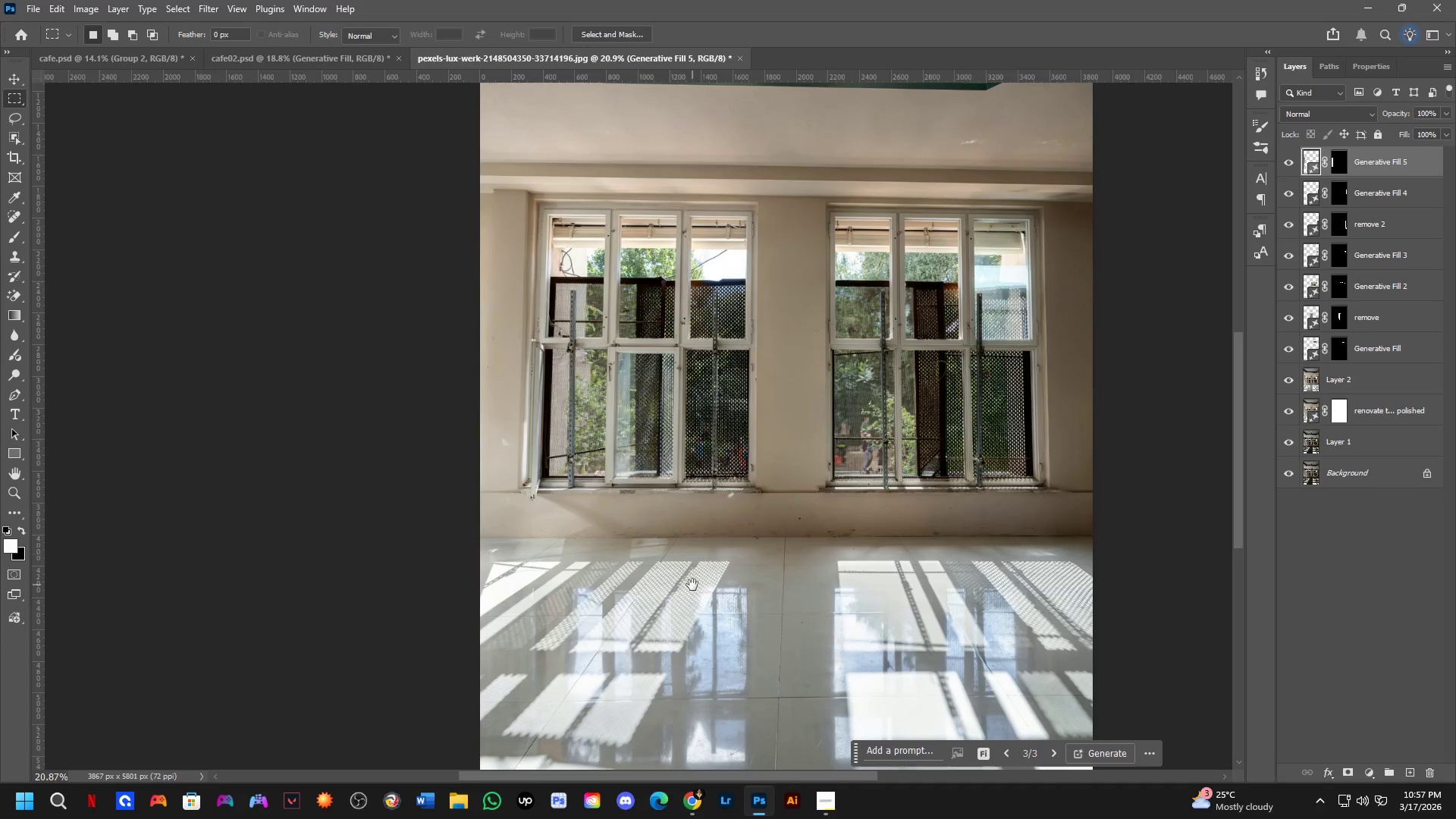 
left_click_drag(start_coordinate=[711, 577], to_coordinate=[704, 439])
 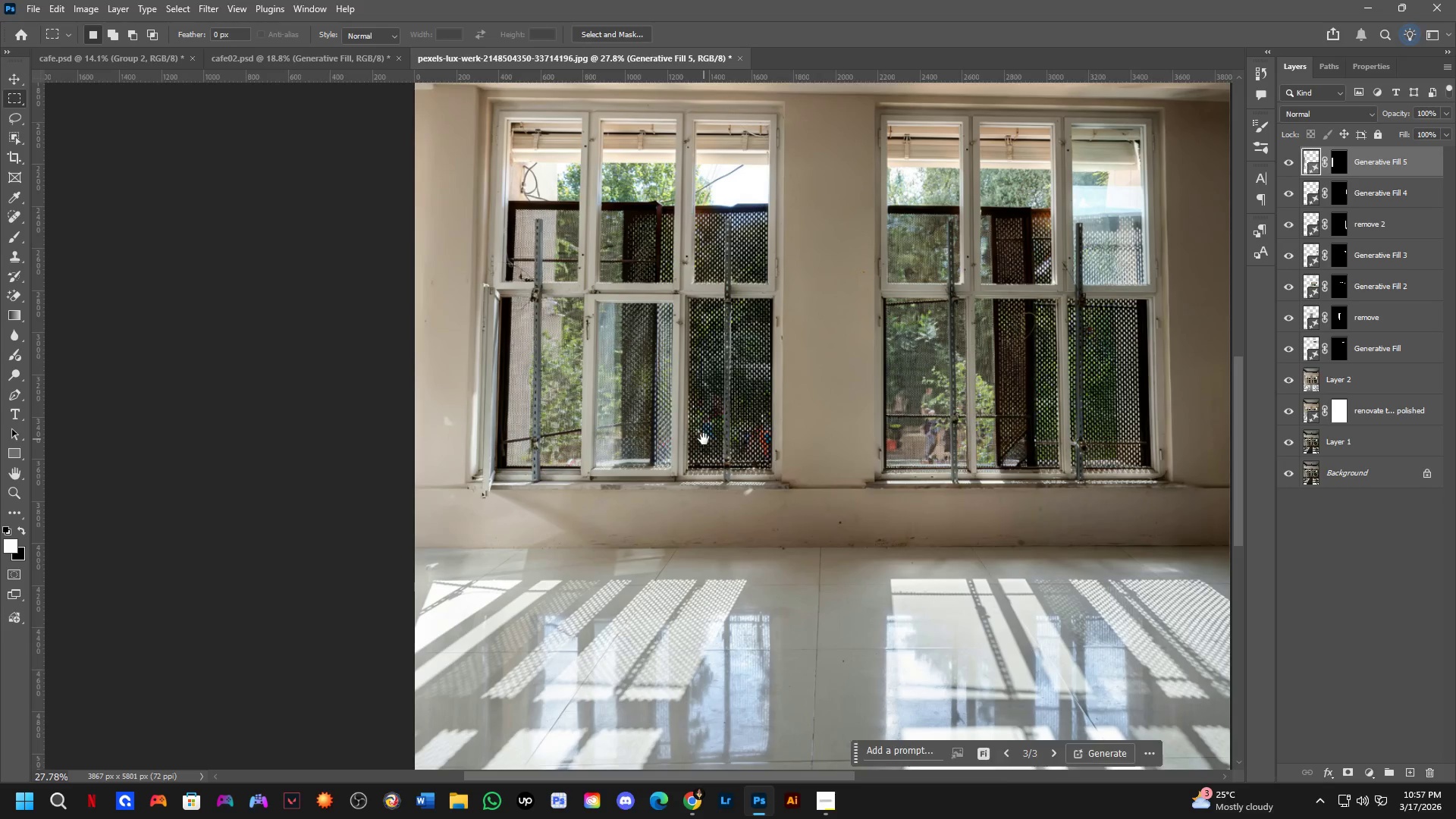 
hold_key(key=Space, duration=0.95)
 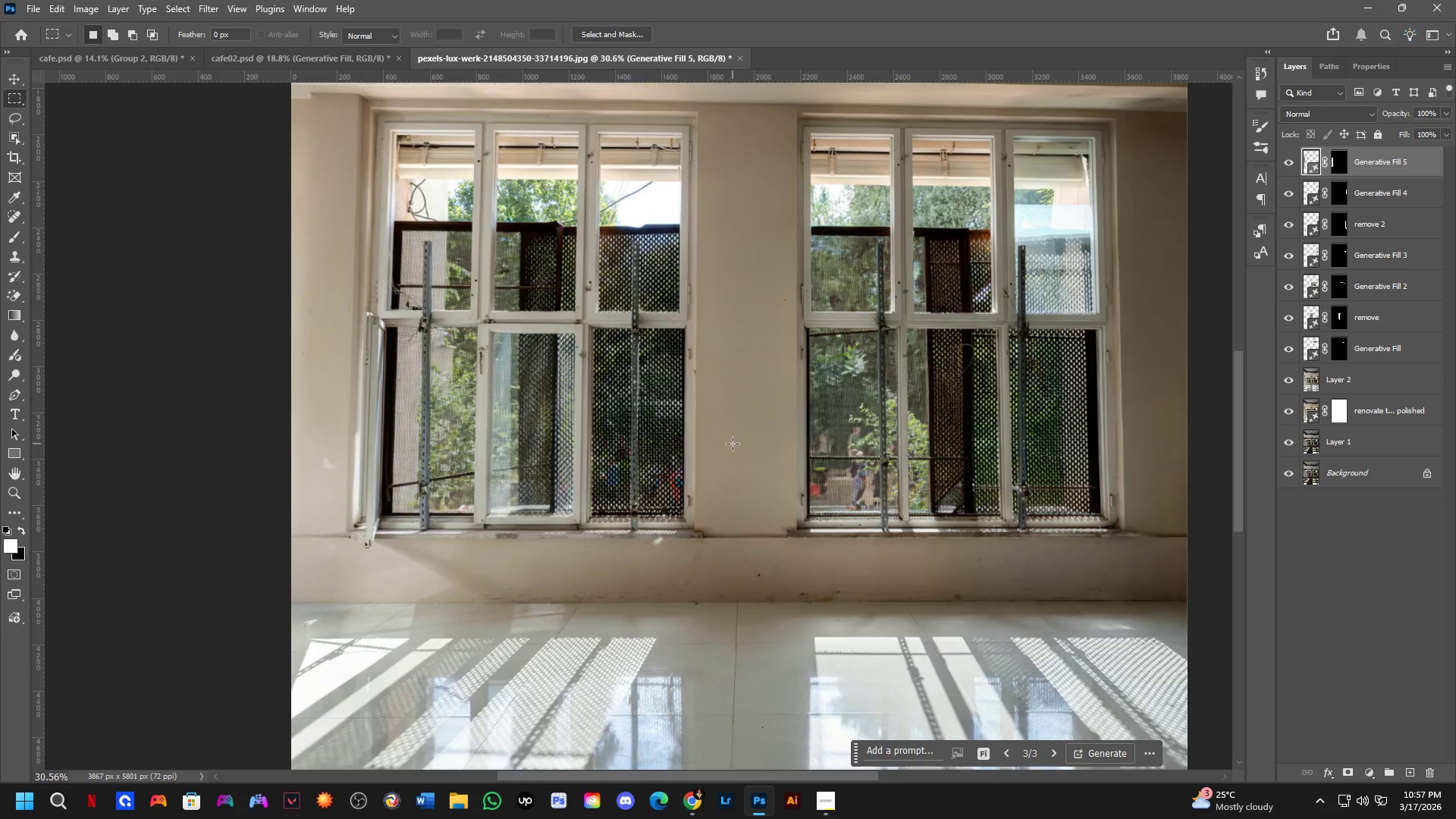 
left_click_drag(start_coordinate=[692, 585], to_coordinate=[643, 601])
 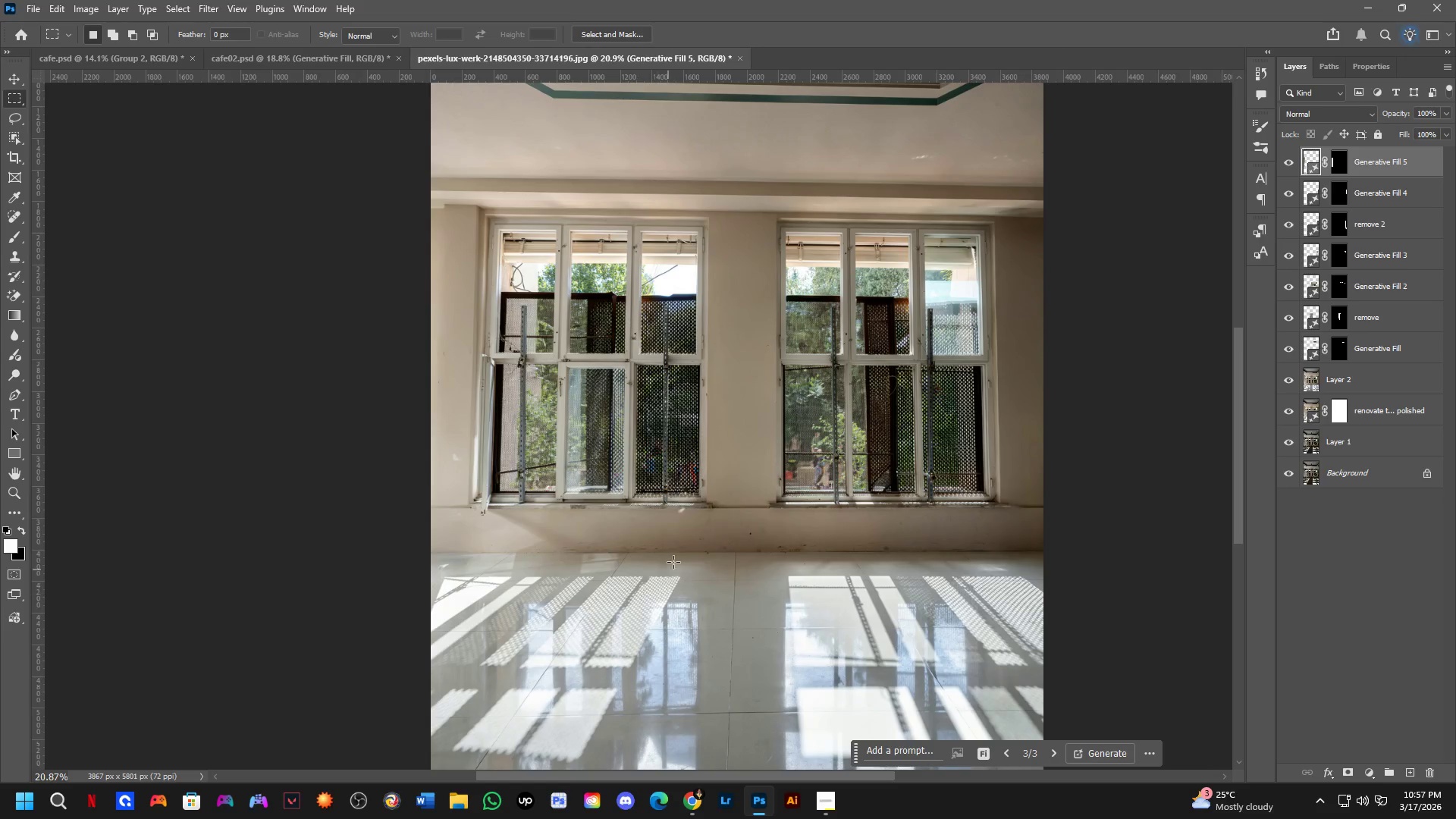 
scroll: coordinate [677, 510], scroll_direction: down, amount: 3.0
 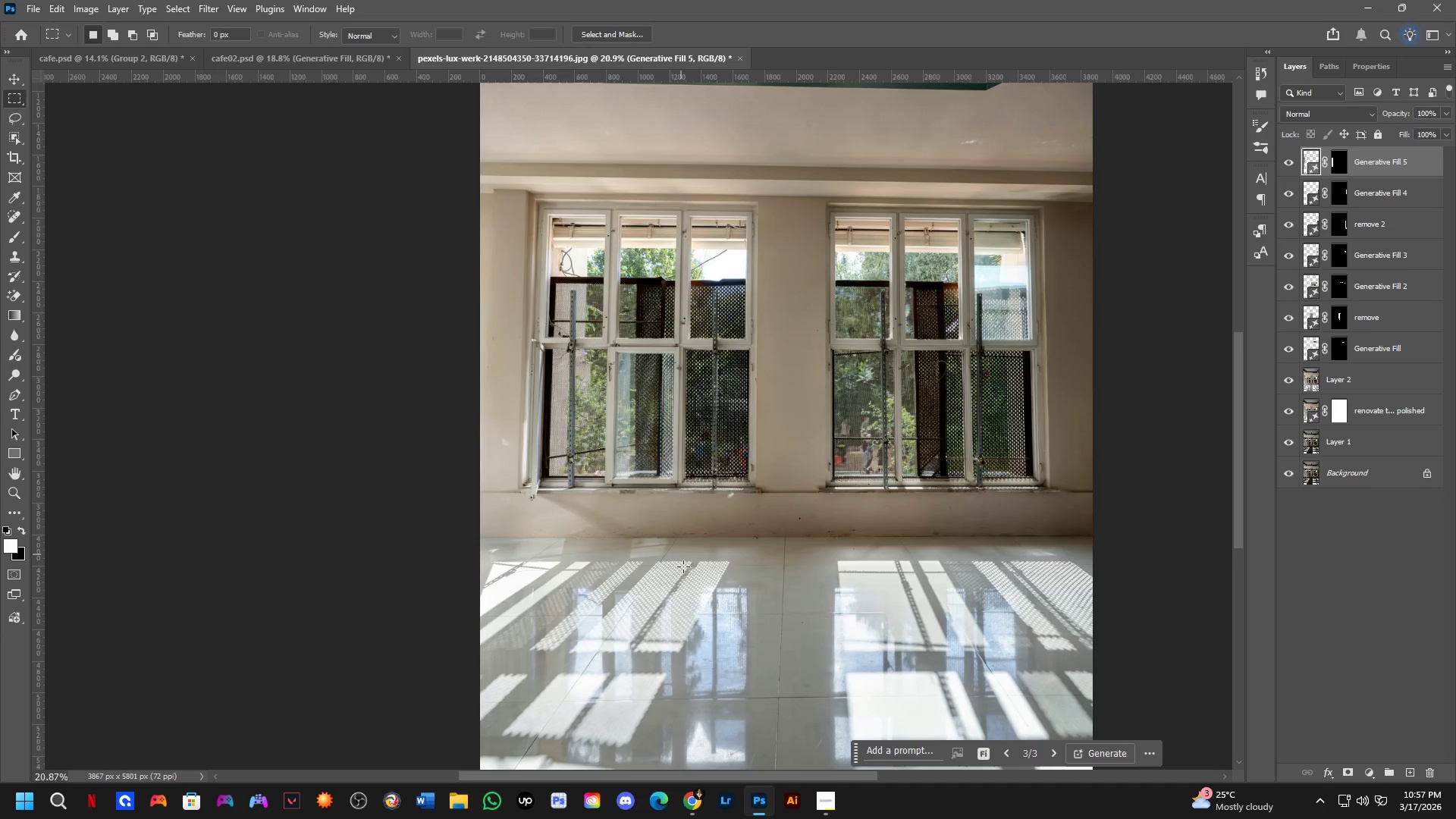 
scroll: coordinate [725, 507], scroll_direction: up, amount: 8.0
 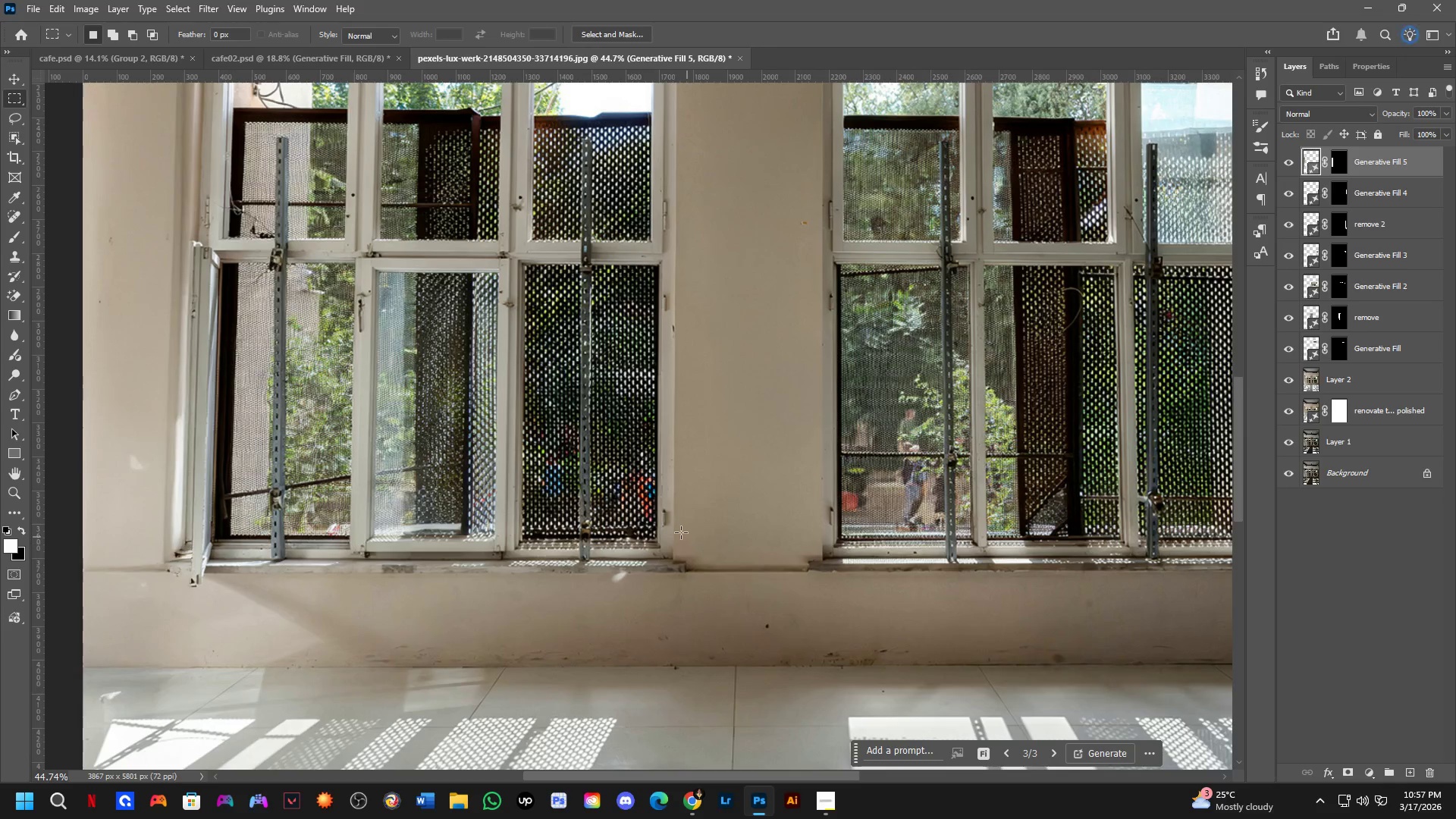 
hold_key(key=ControlLeft, duration=0.39)
left_click([646, 494])
 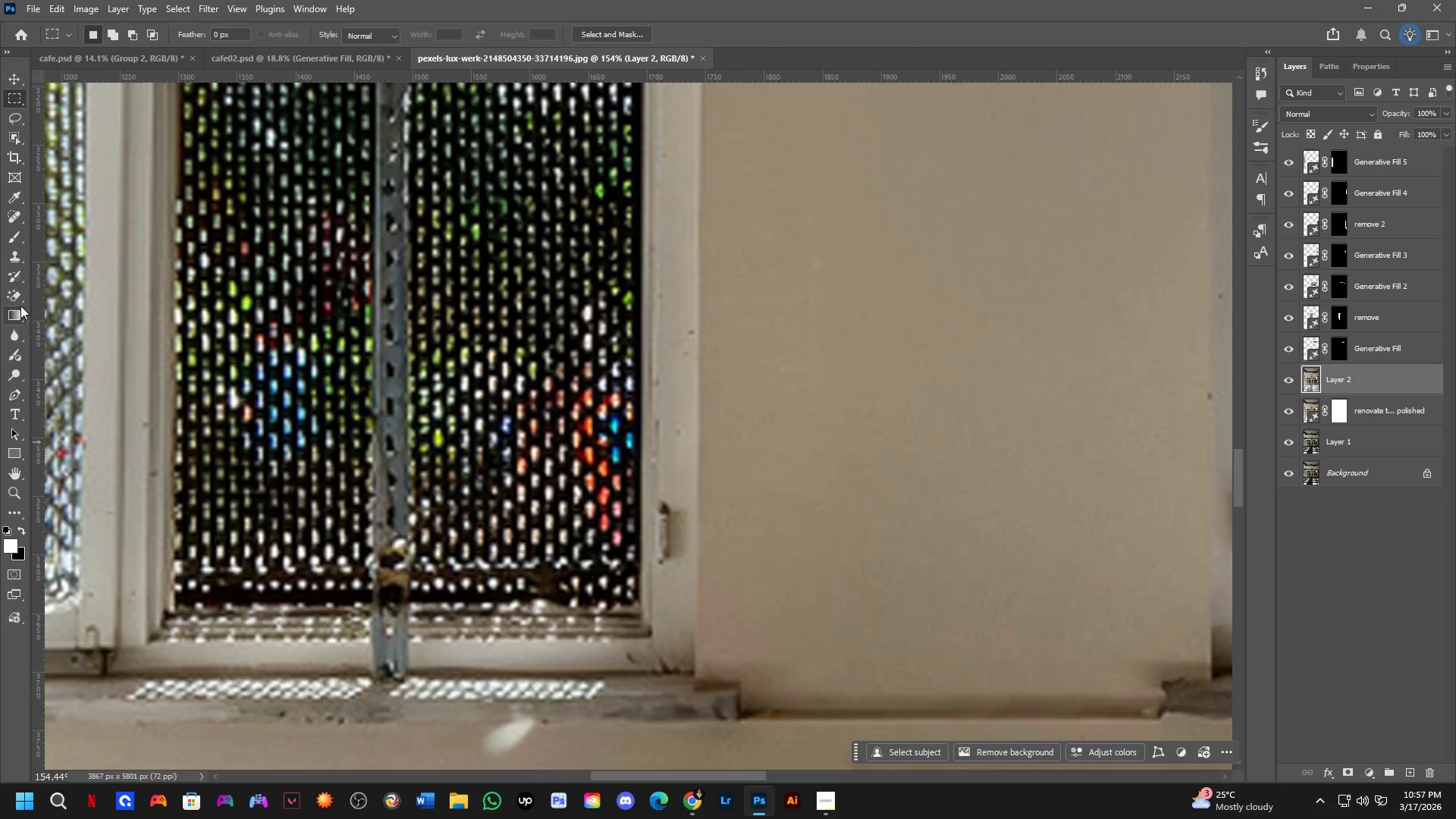 
scroll: coordinate [669, 501], scroll_direction: up, amount: 13.0
 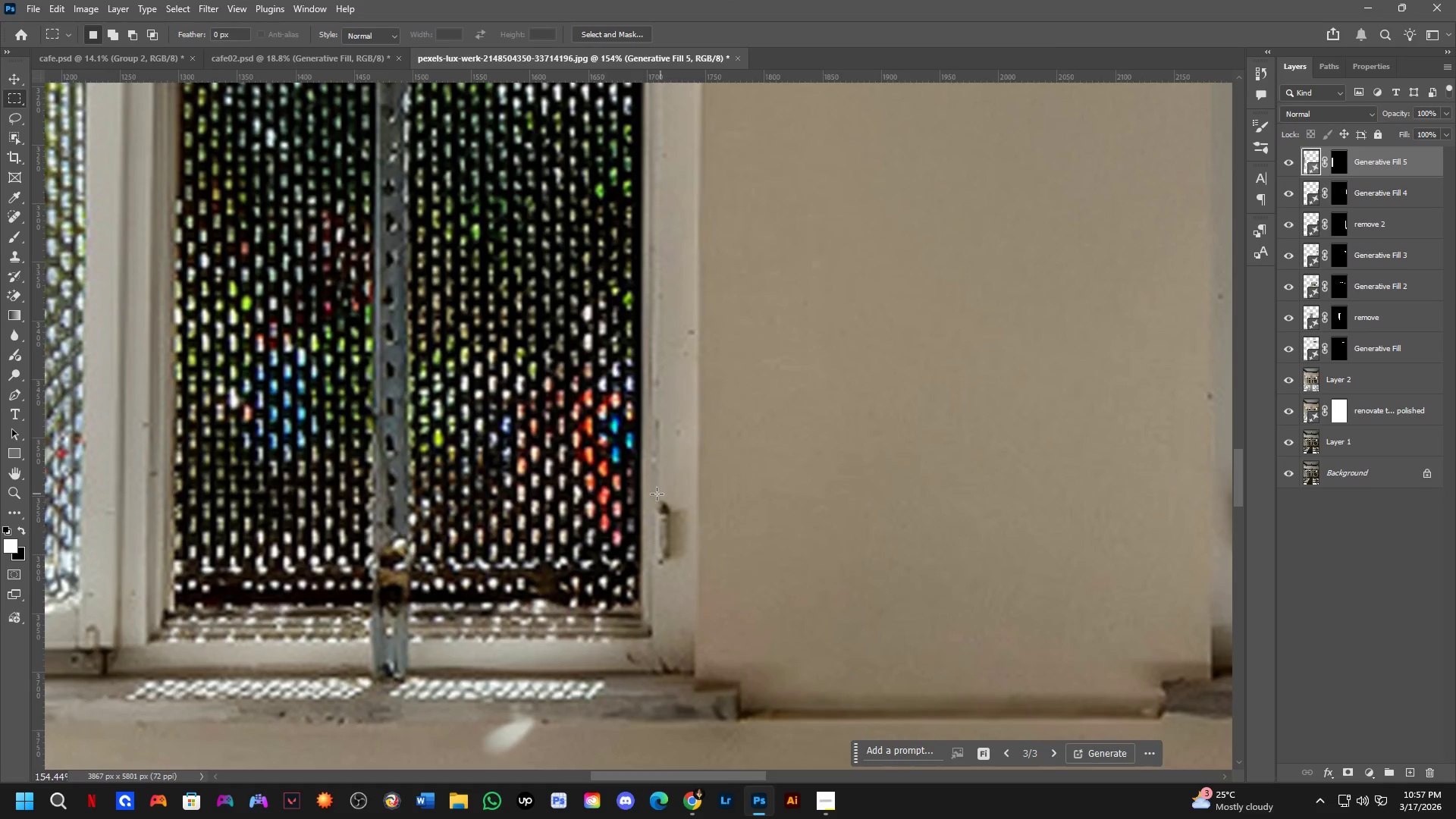 
left_click([15, 259])
 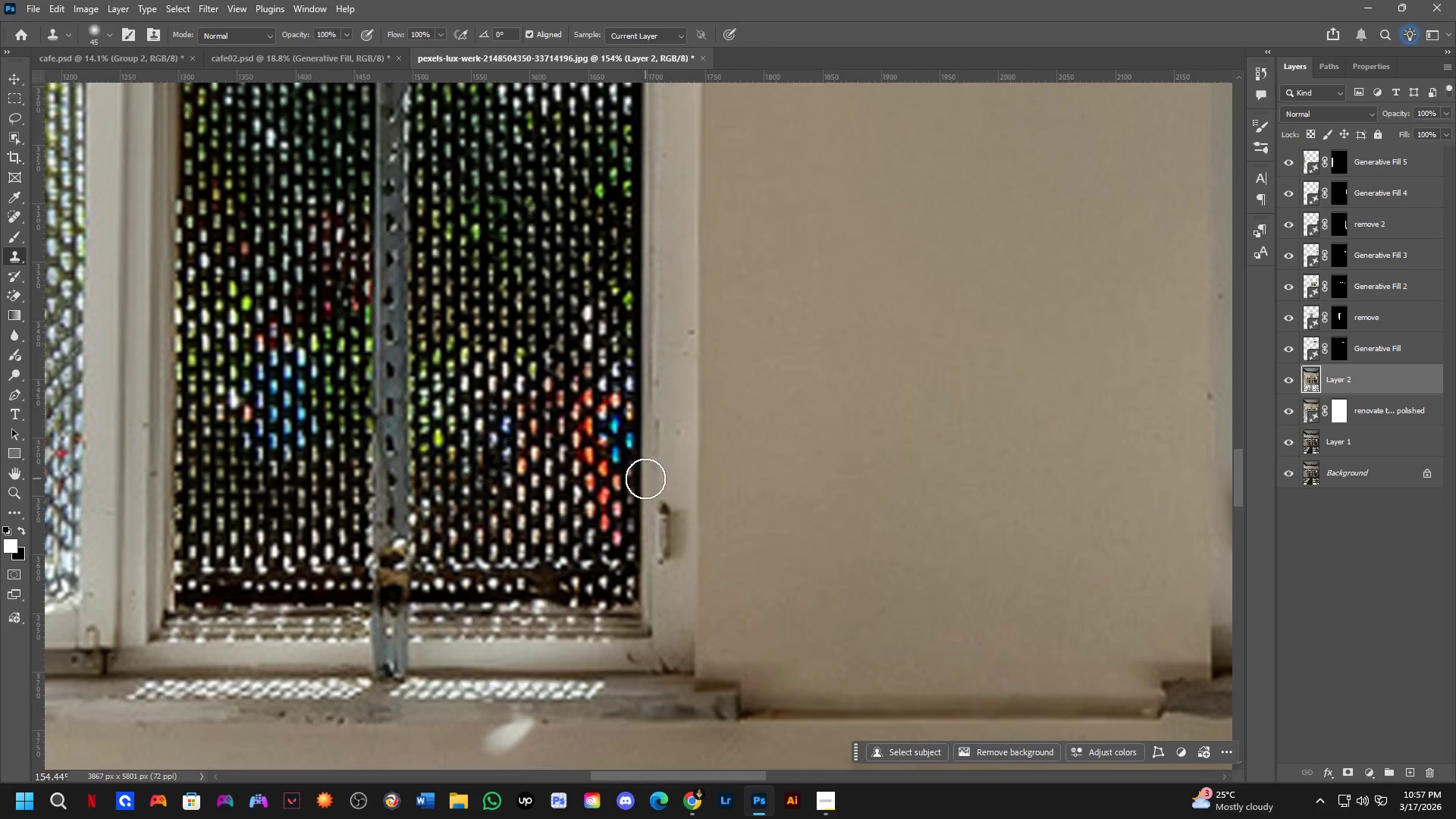 
hold_key(key=AltLeft, duration=0.56)
left_click([665, 472])
 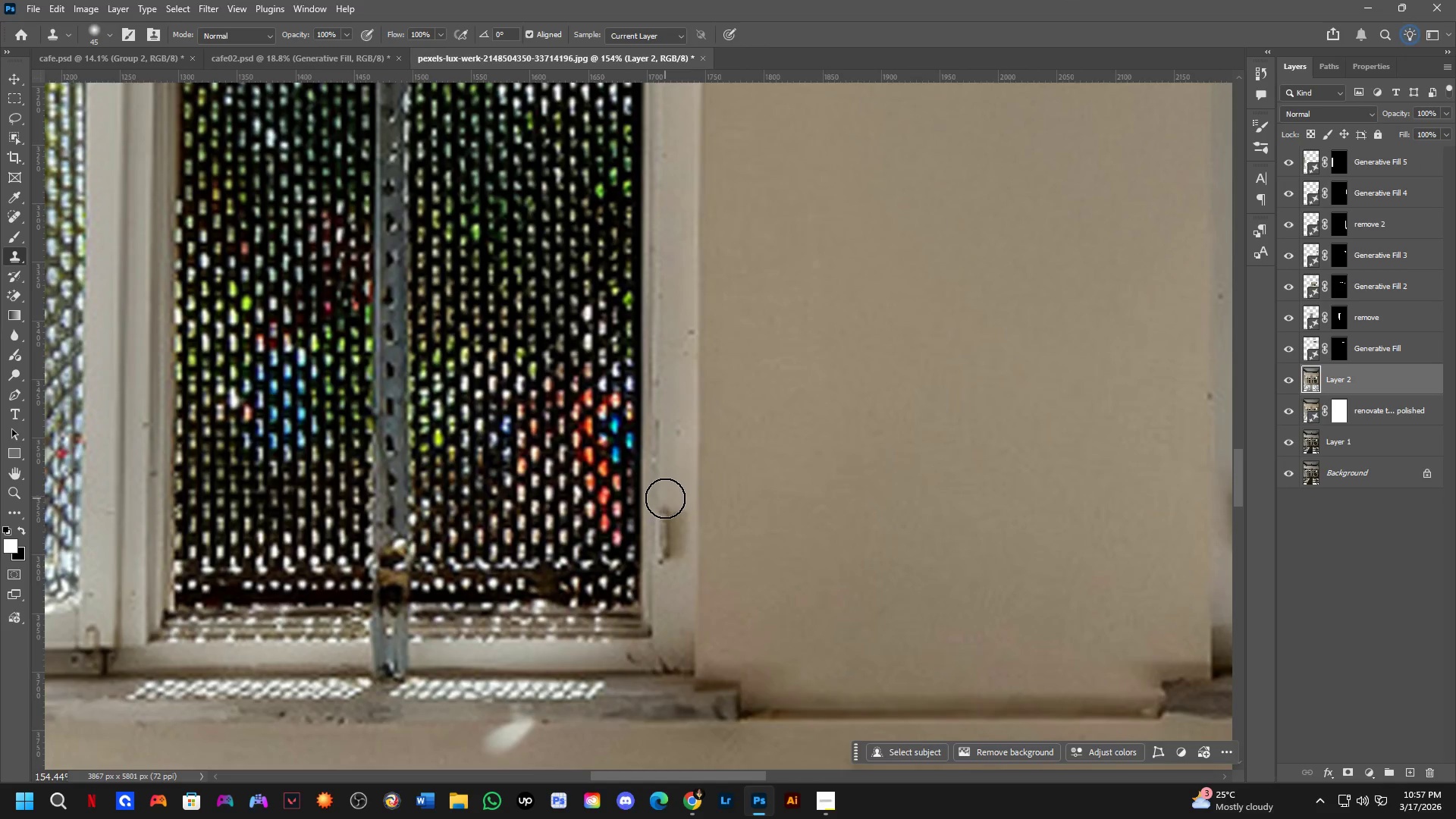 
double_click([665, 498])
 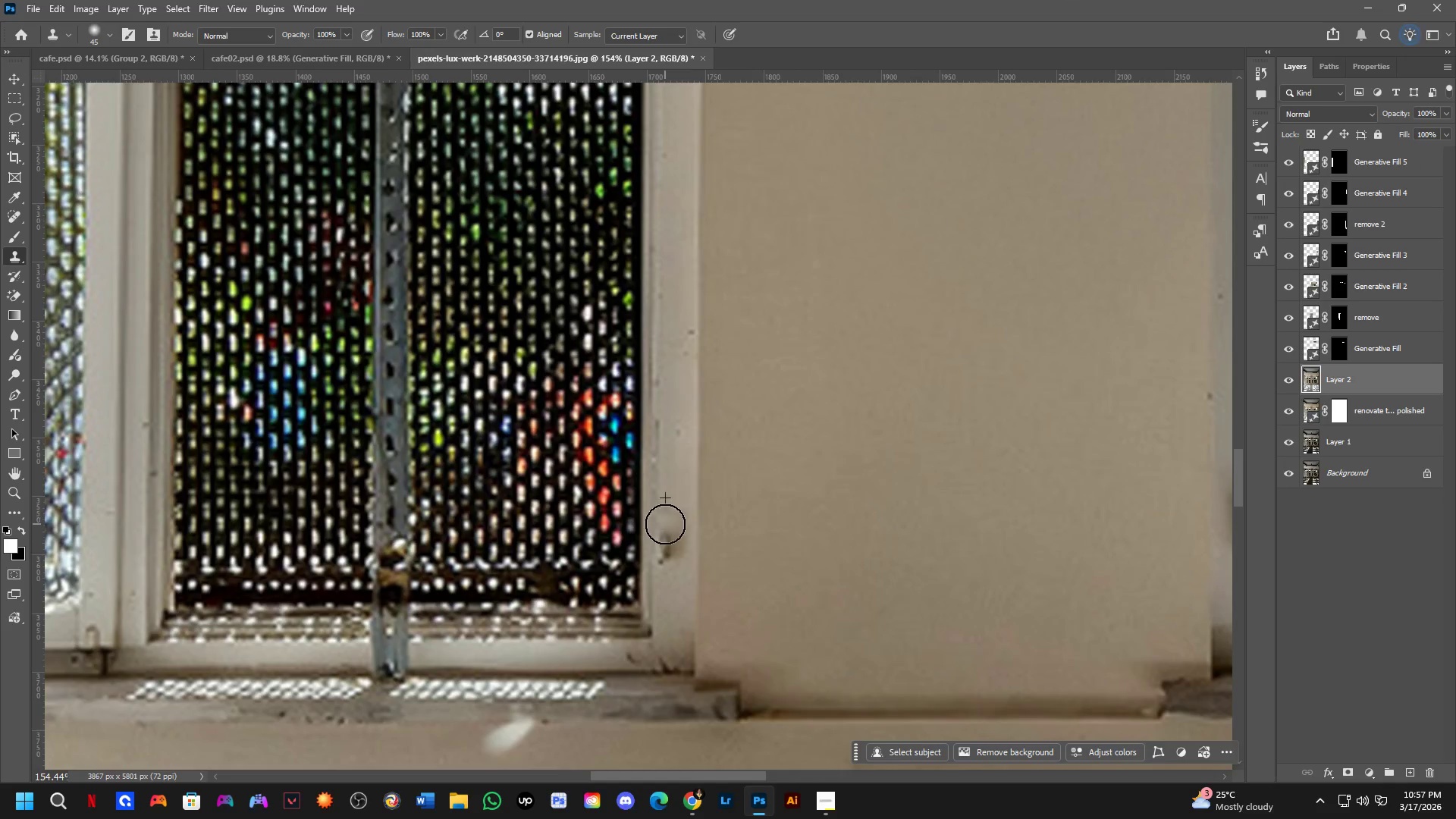 
triple_click([665, 525])
 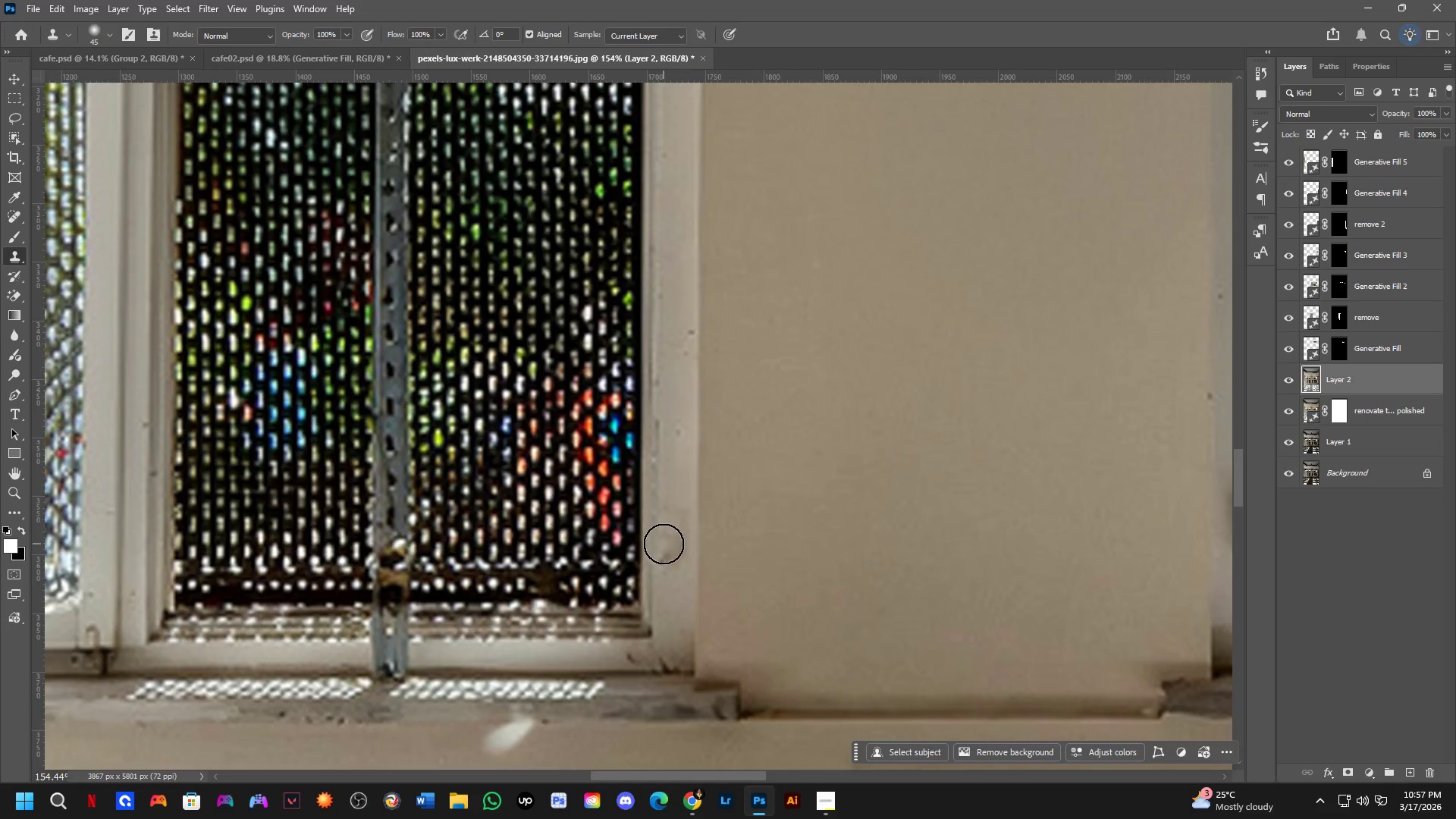 
triple_click([664, 550])
 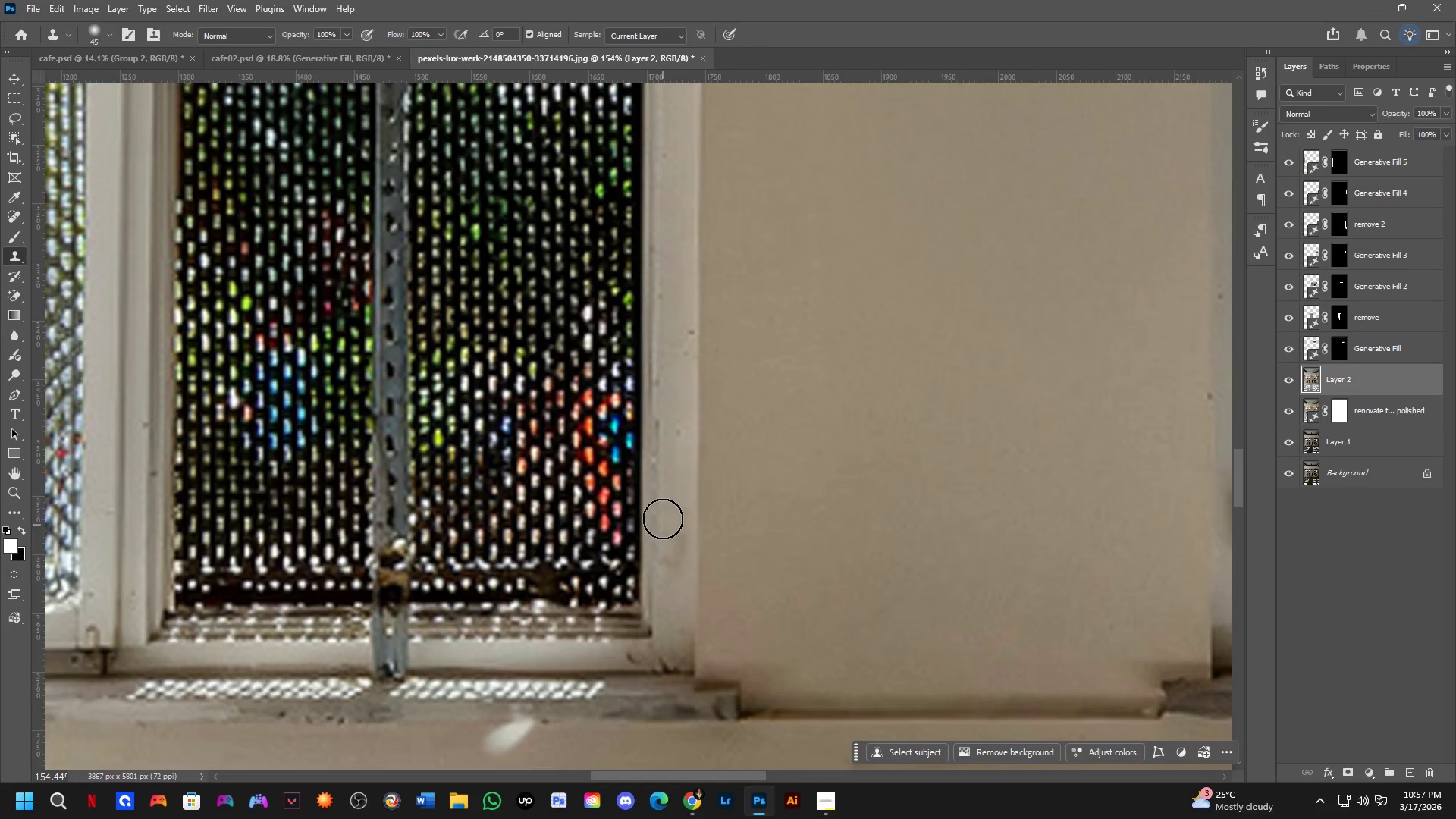 
left_click_drag(start_coordinate=[662, 500], to_coordinate=[665, 496])
 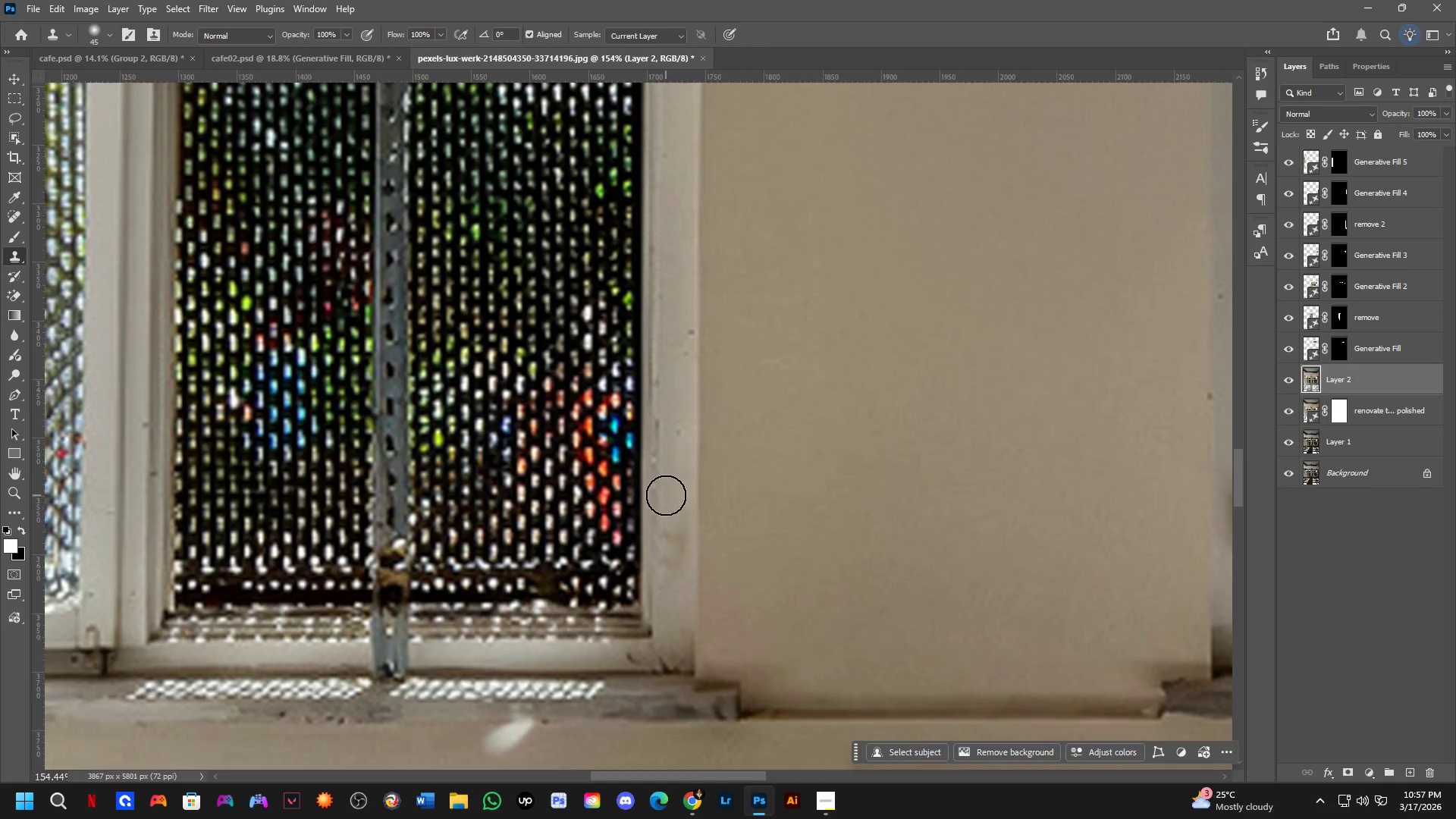 
left_click_drag(start_coordinate=[666, 495], to_coordinate=[670, 534])
 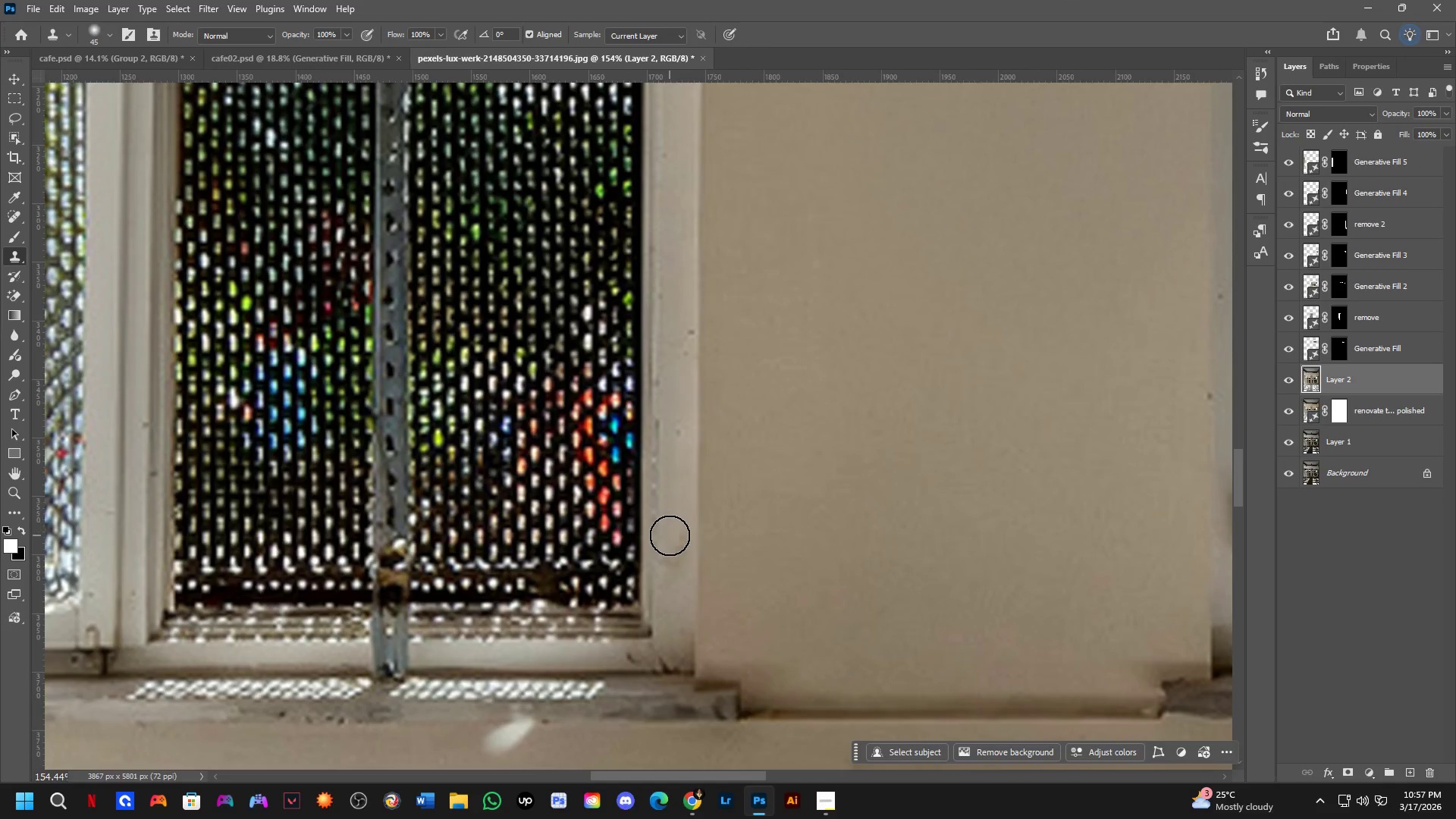 
left_click_drag(start_coordinate=[671, 549], to_coordinate=[673, 561])
 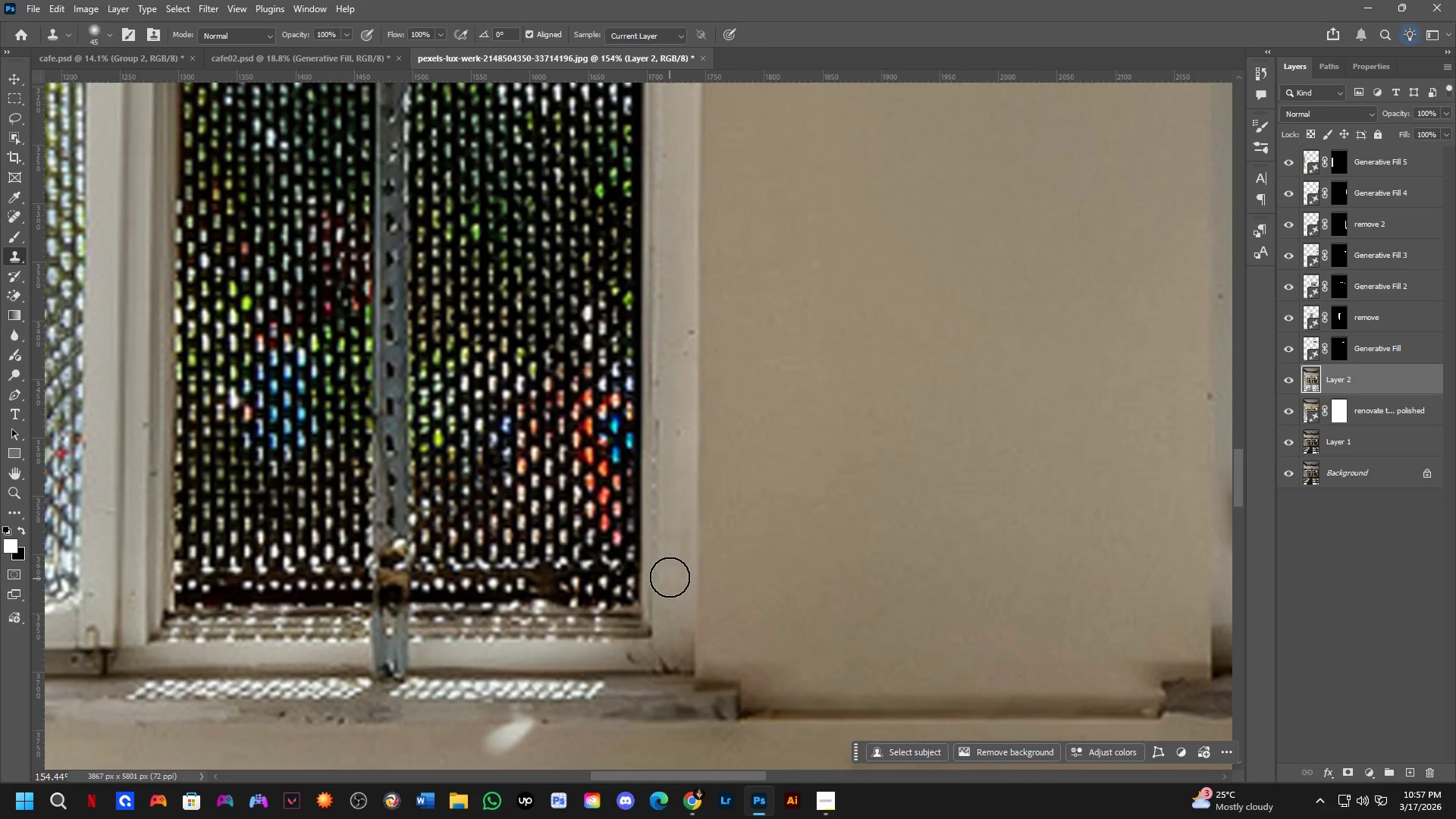 
triple_click([670, 557])
 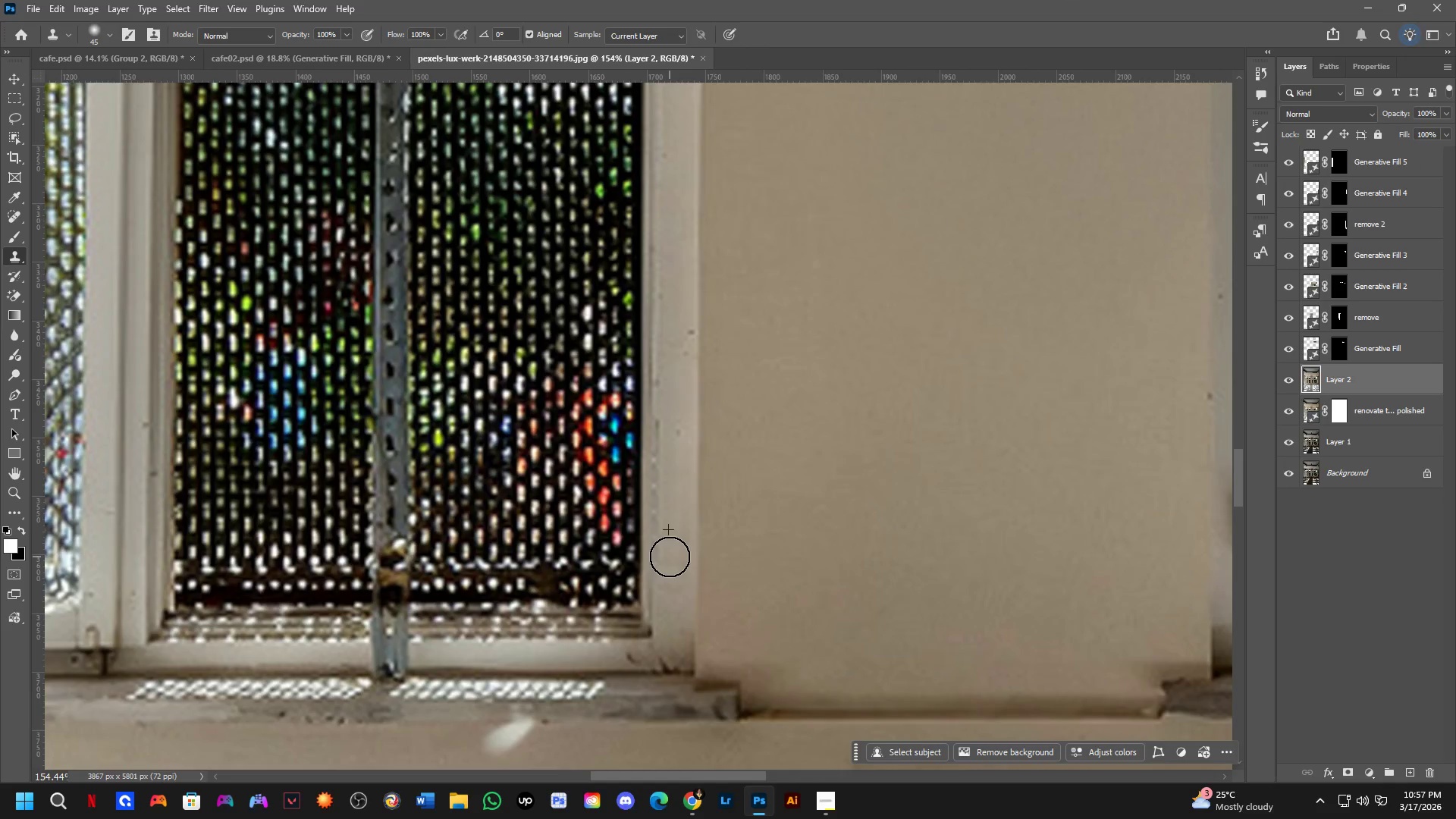 
triple_click([670, 557])
 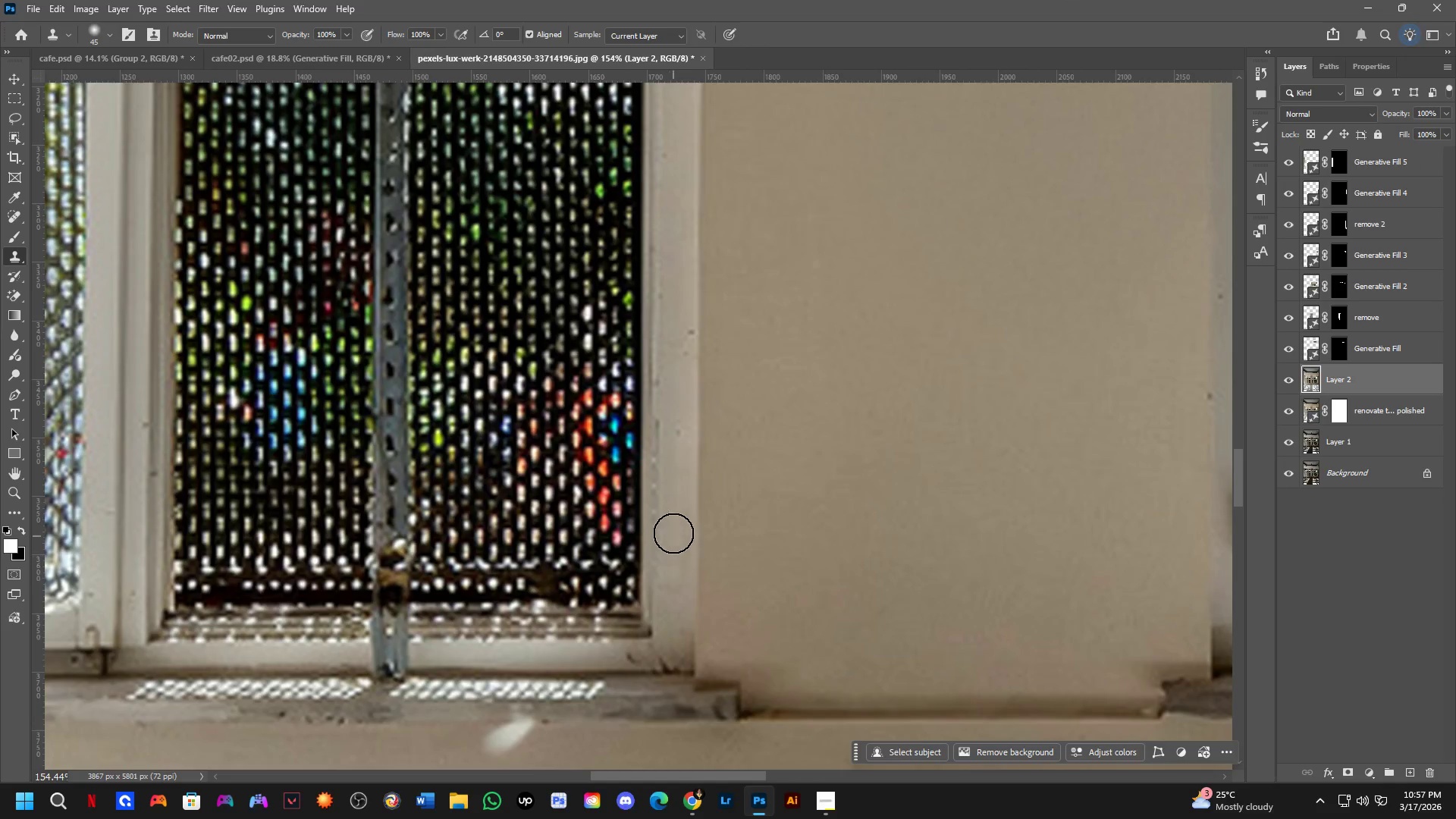 
left_click_drag(start_coordinate=[673, 522], to_coordinate=[668, 554])
 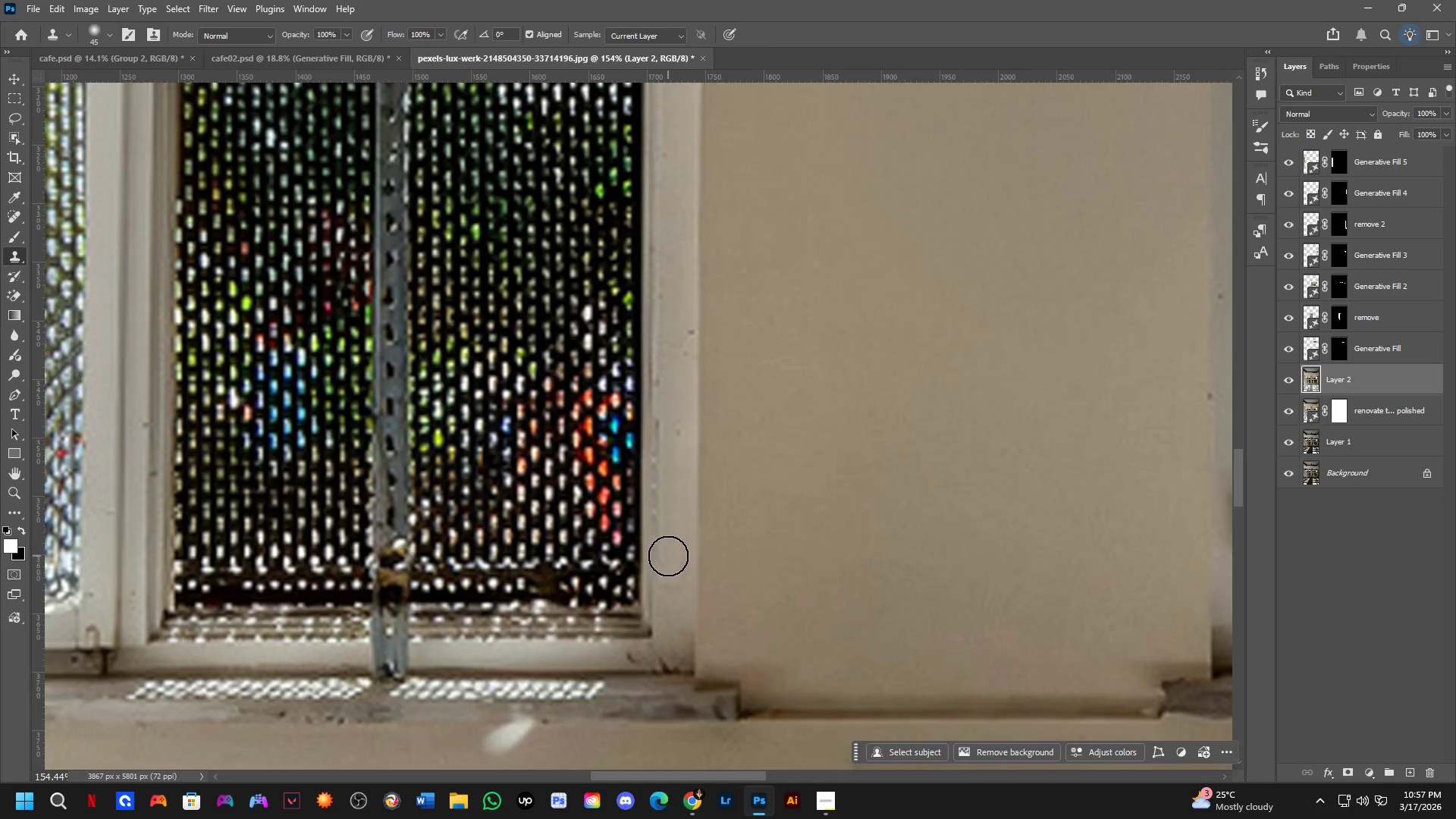 
triple_click([668, 558])
 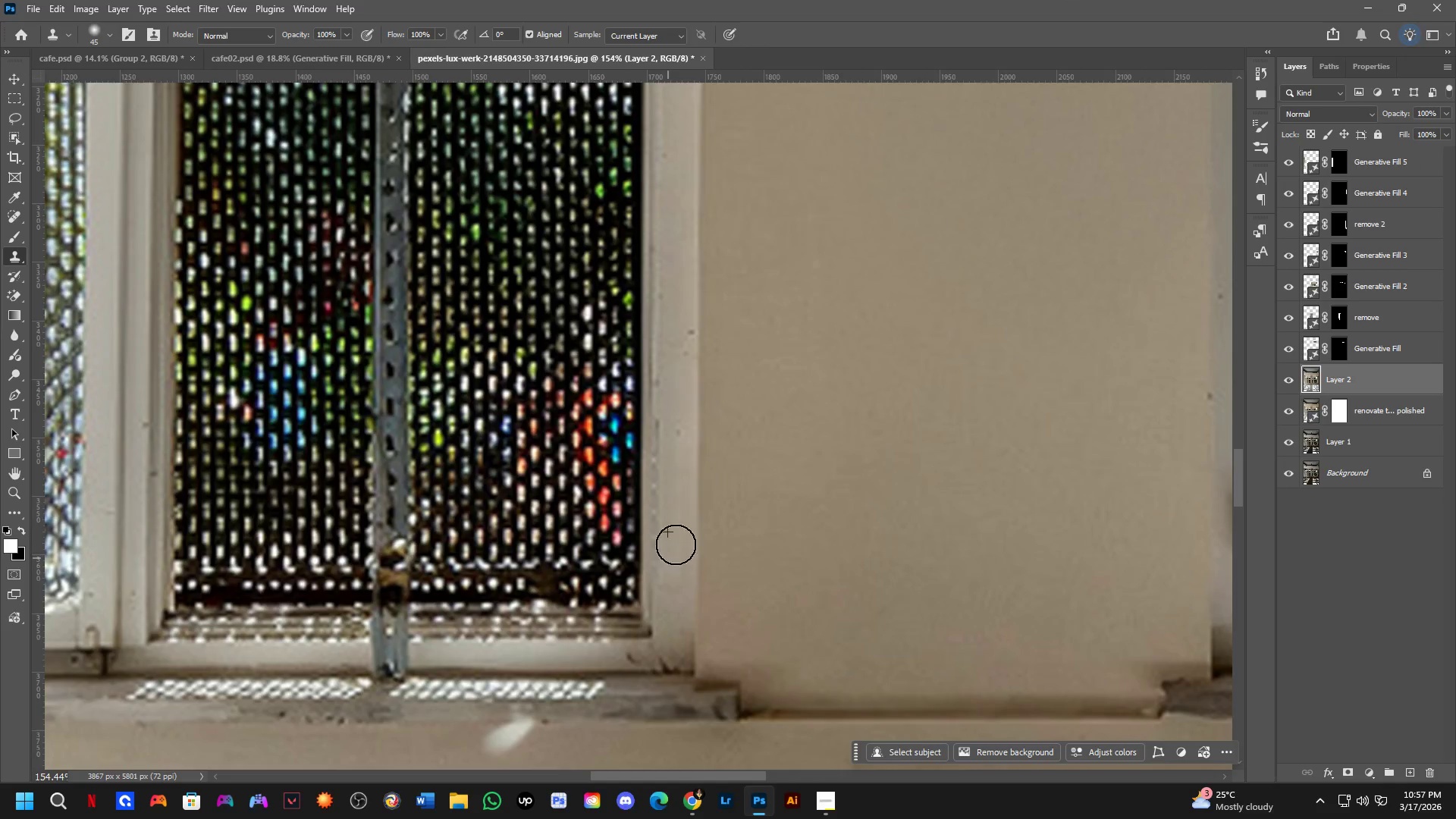 
hold_key(key=Space, duration=0.73)
 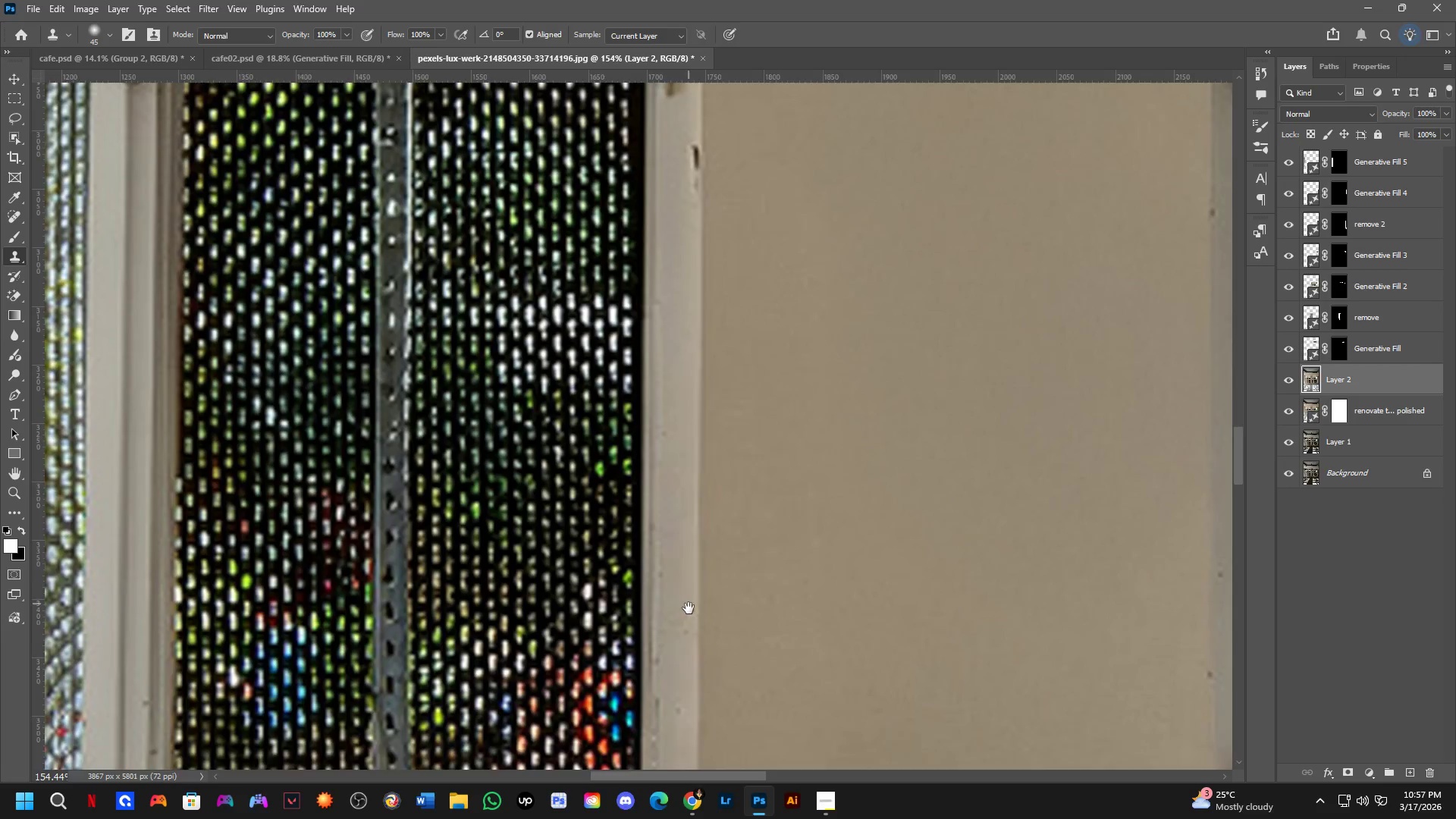 
left_click_drag(start_coordinate=[692, 453], to_coordinate=[690, 607])
 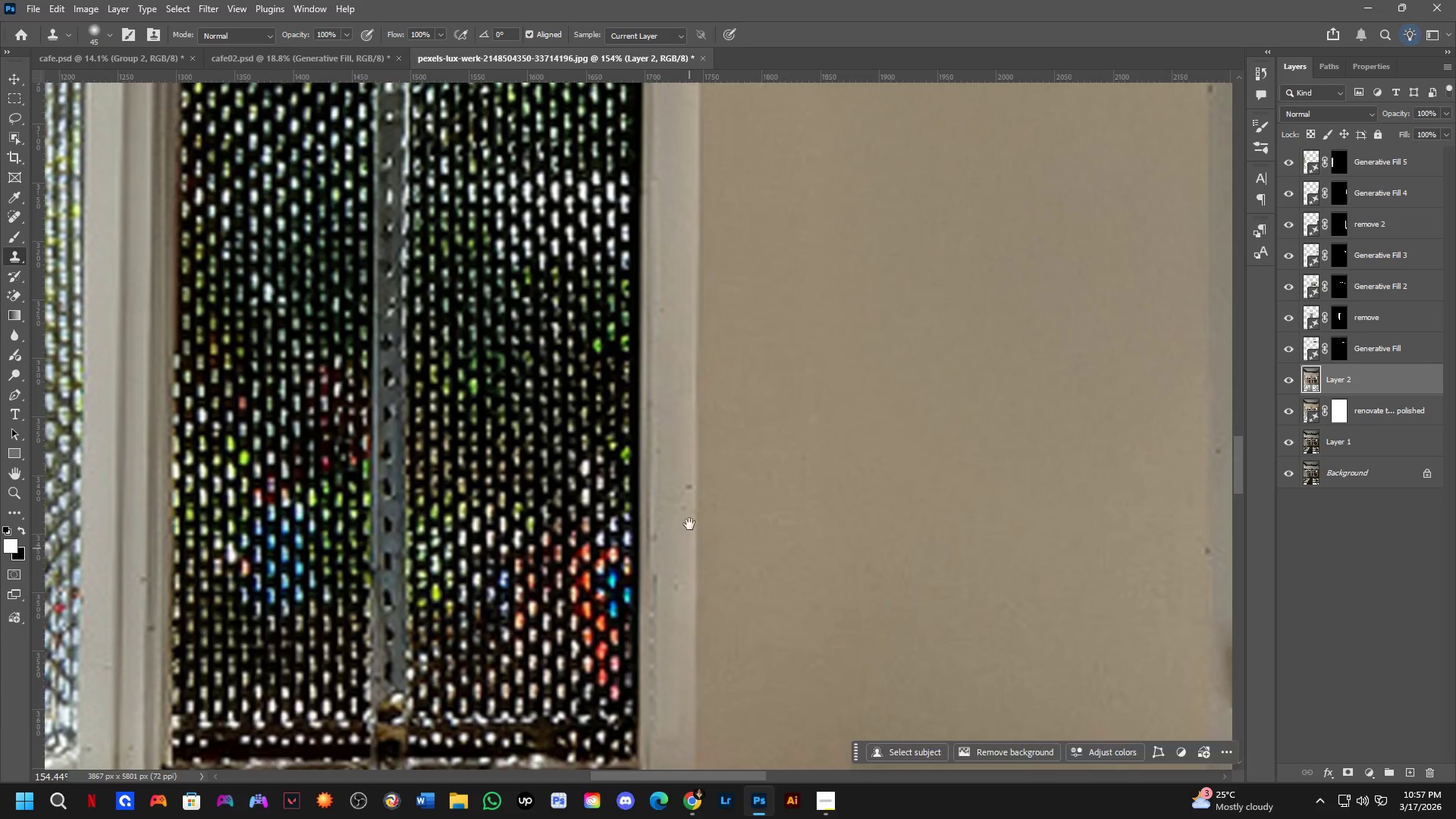 
hold_key(key=Space, duration=0.8)
 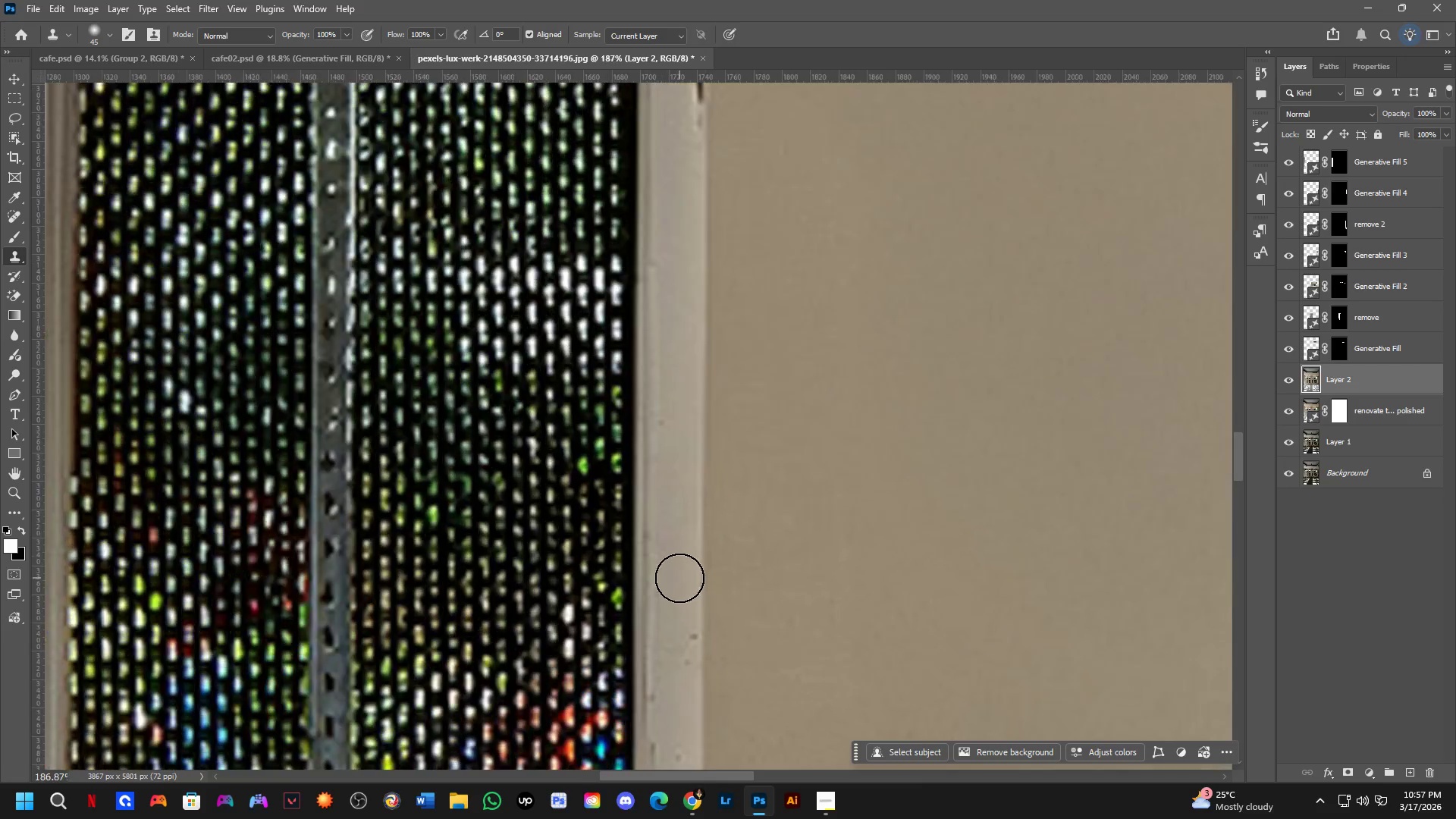 
left_click_drag(start_coordinate=[686, 478], to_coordinate=[689, 617])
 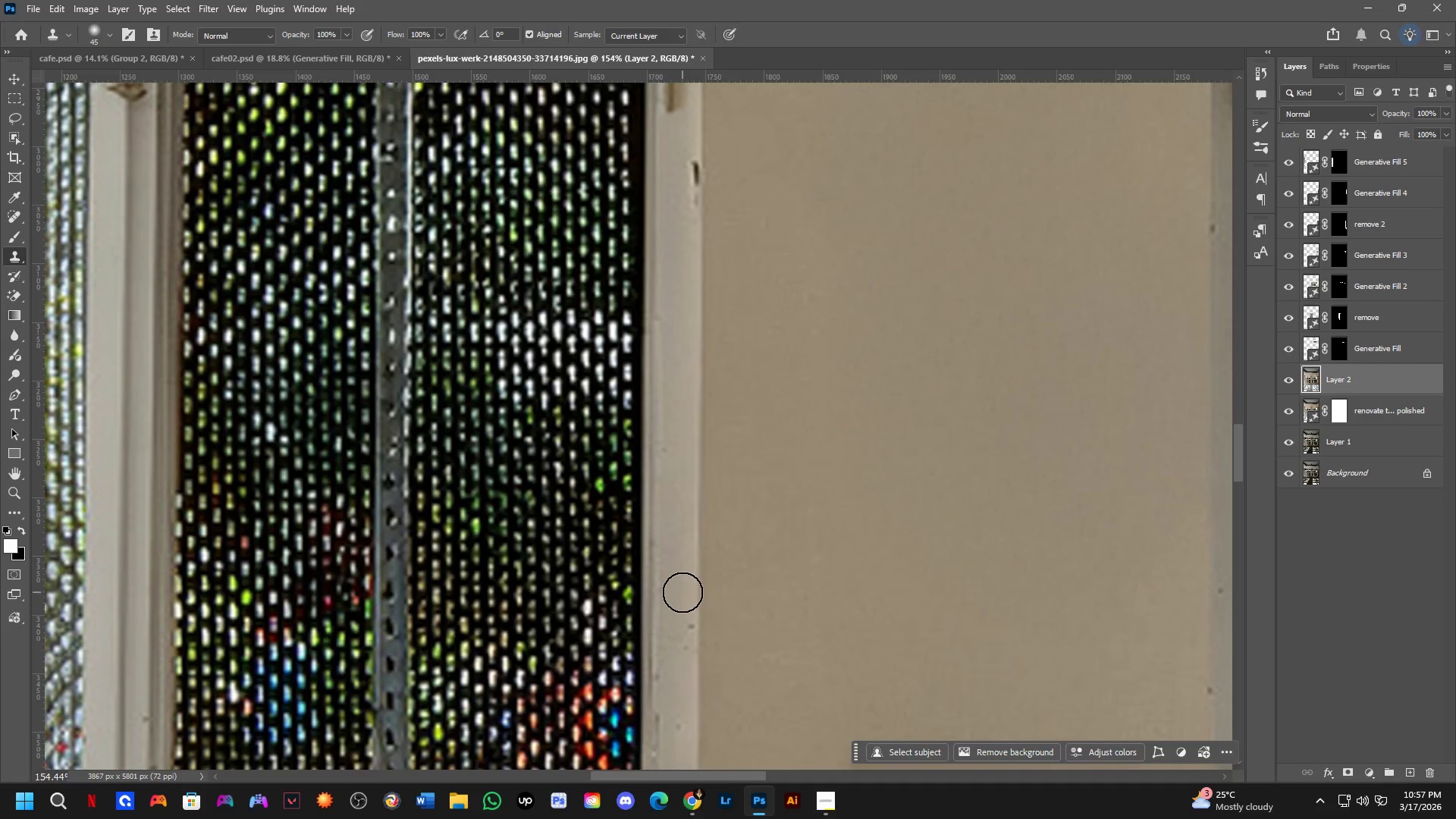 
hold_key(key=Space, duration=1.5)
 